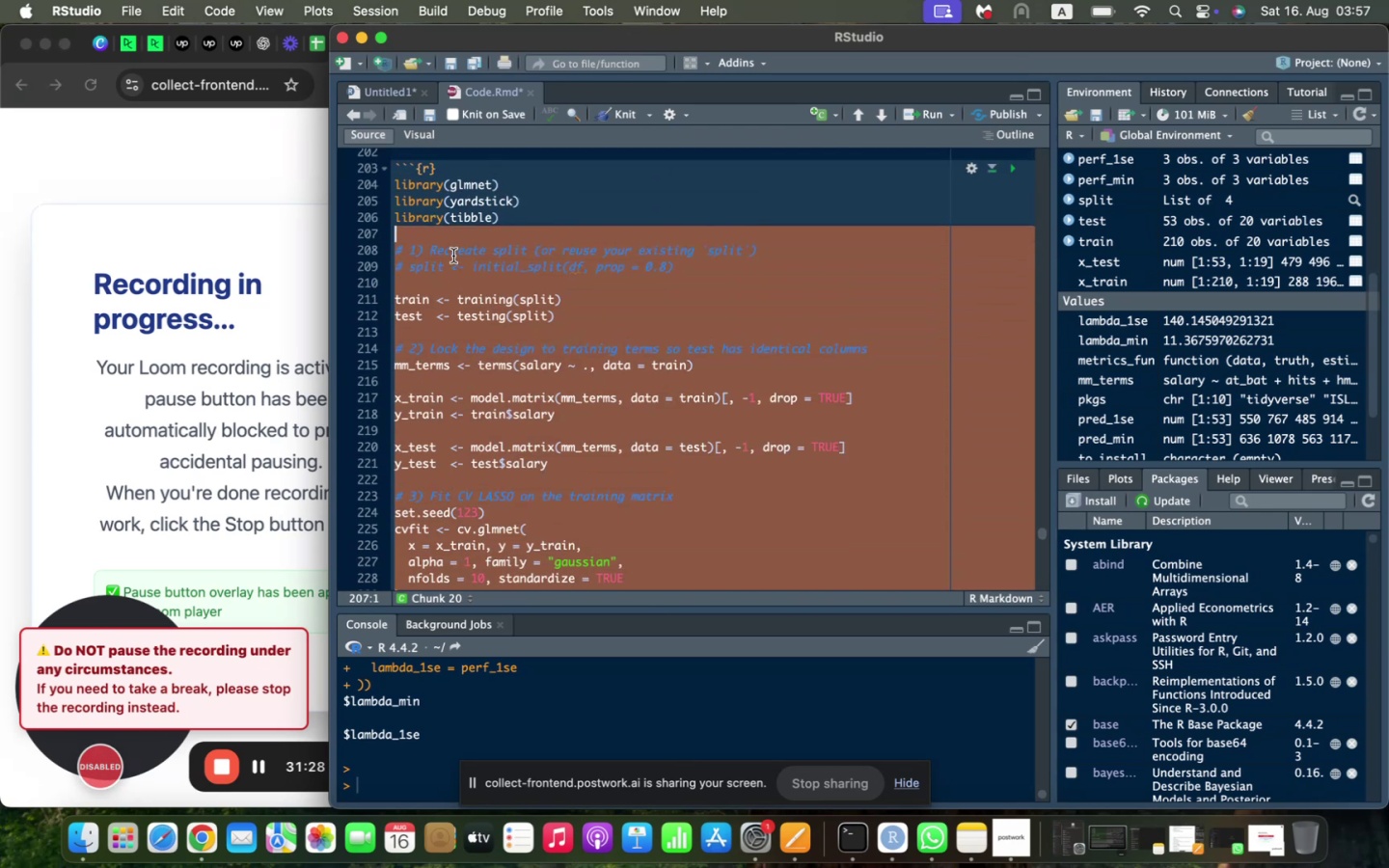 
key(Shift+ArrowUp)
 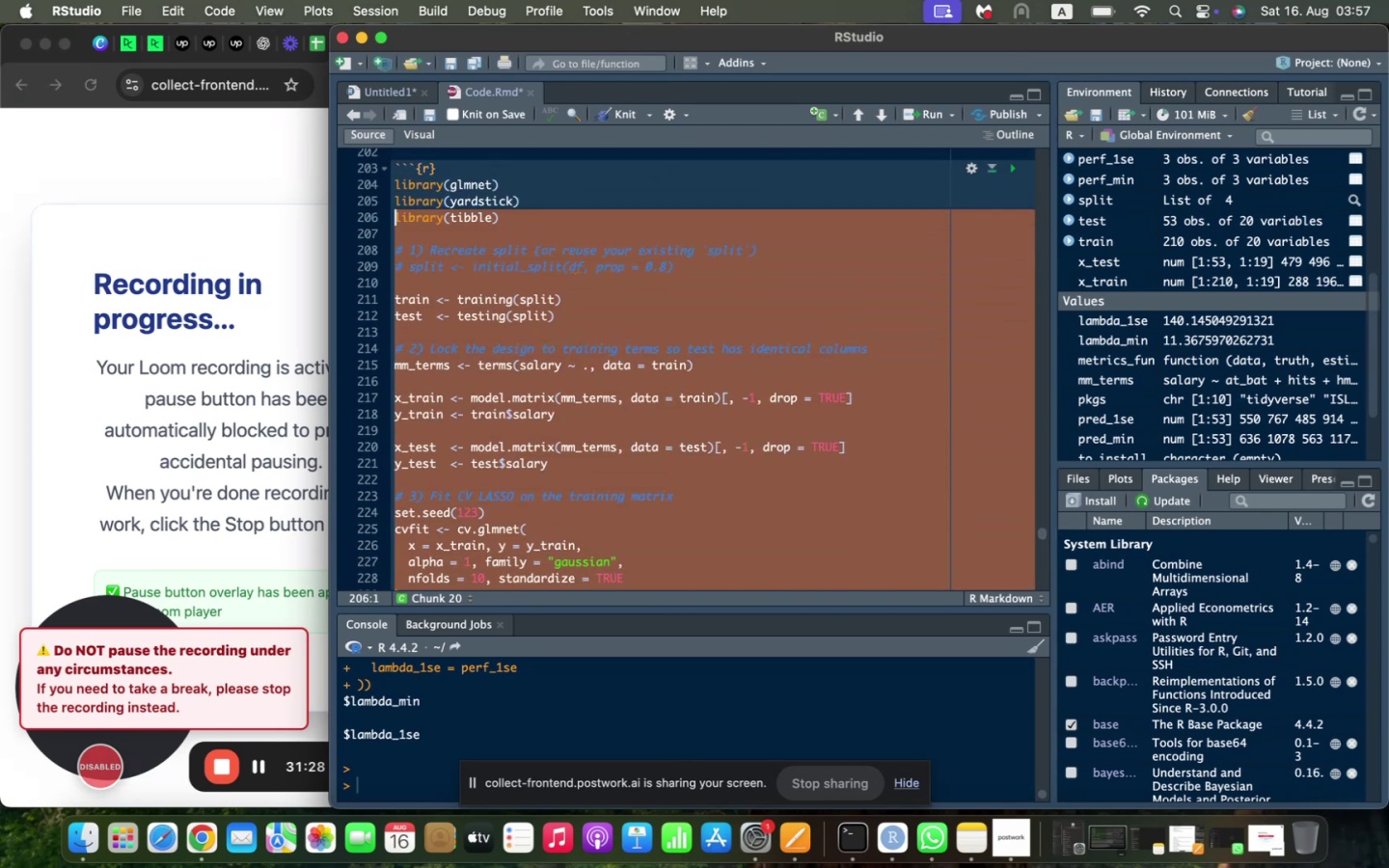 
key(Shift+ArrowUp)
 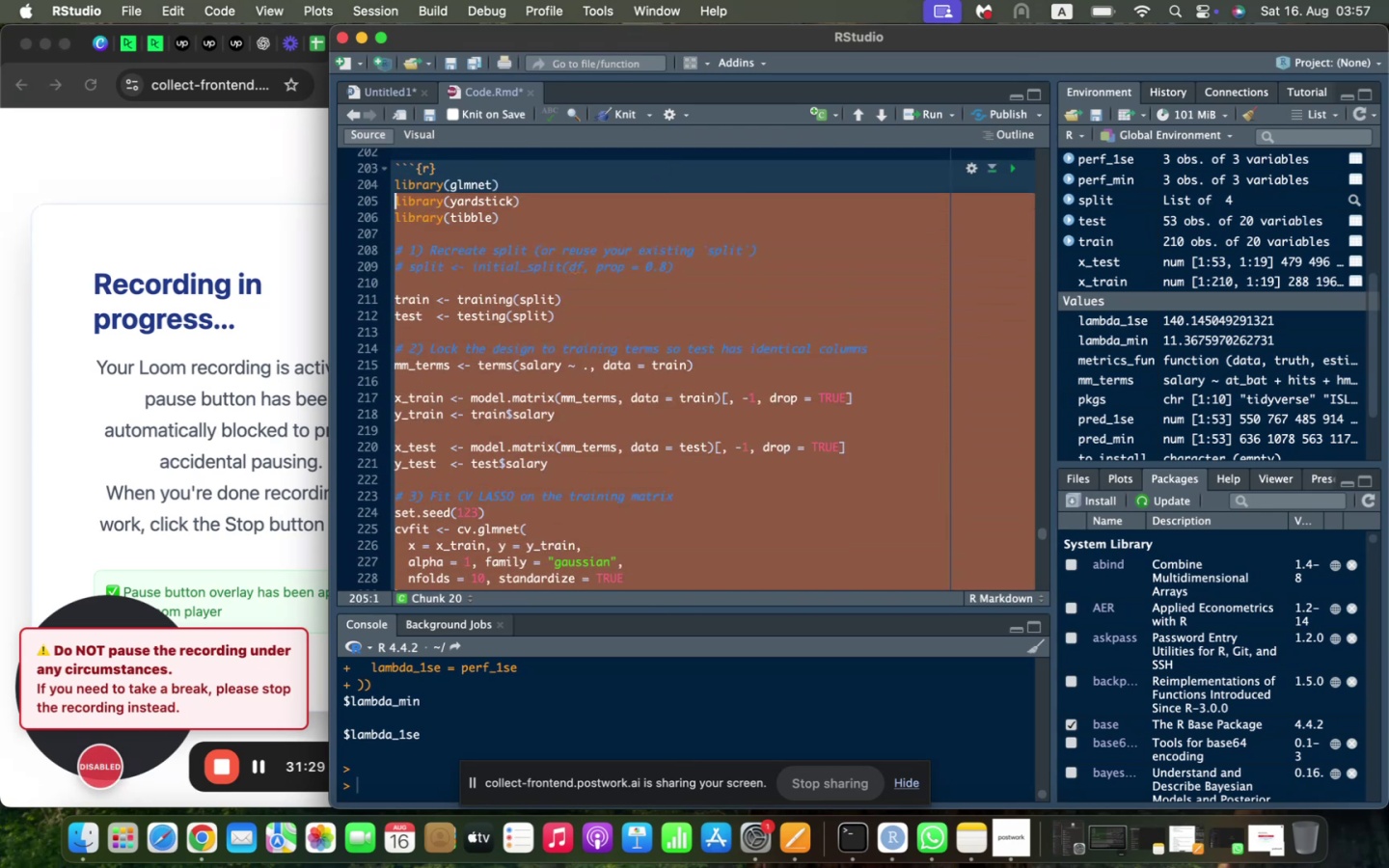 
key(Shift+ArrowUp)
 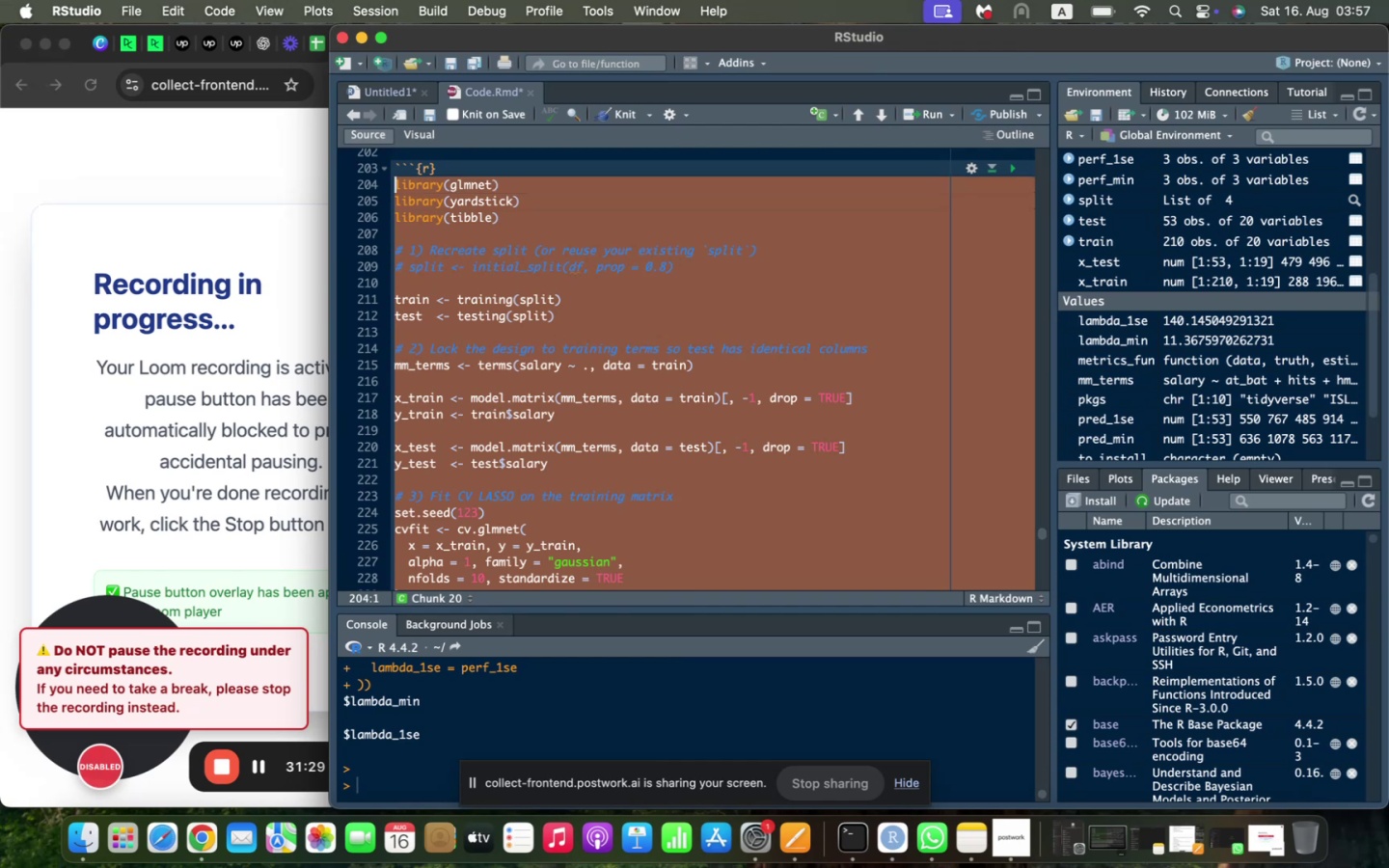 
key(Shift+Backspace)
 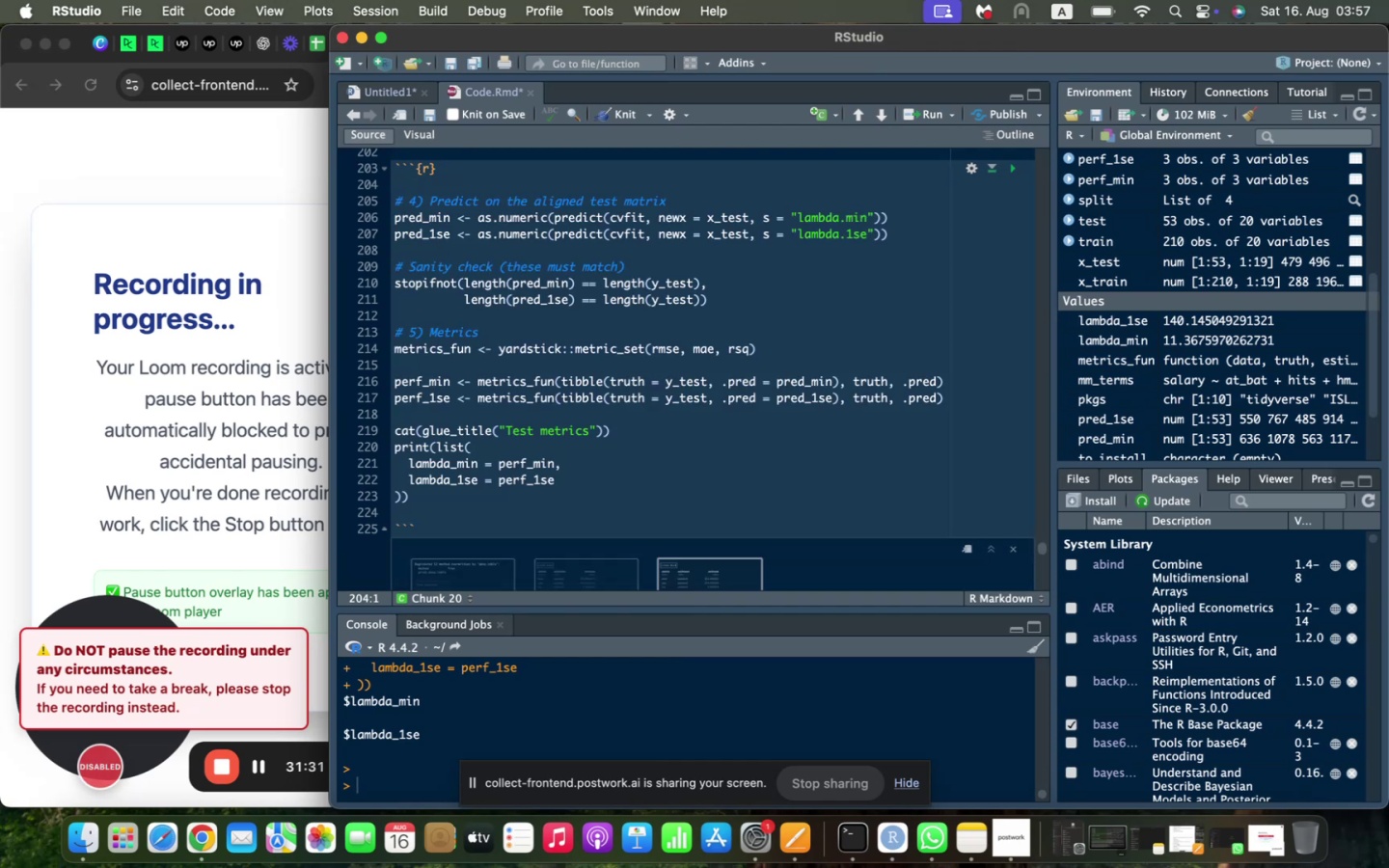 
key(Shift+Backspace)
 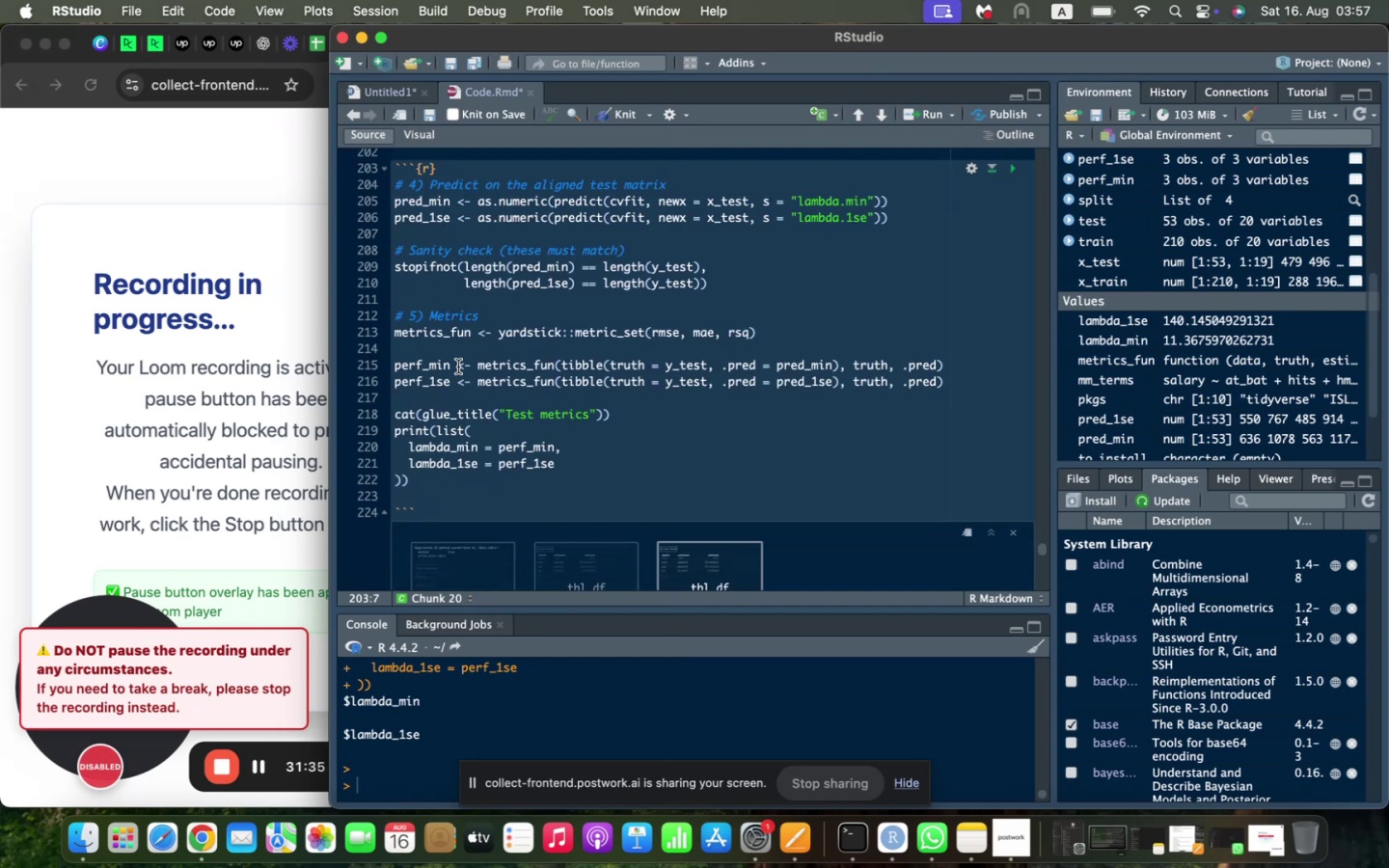 
wait(5.19)
 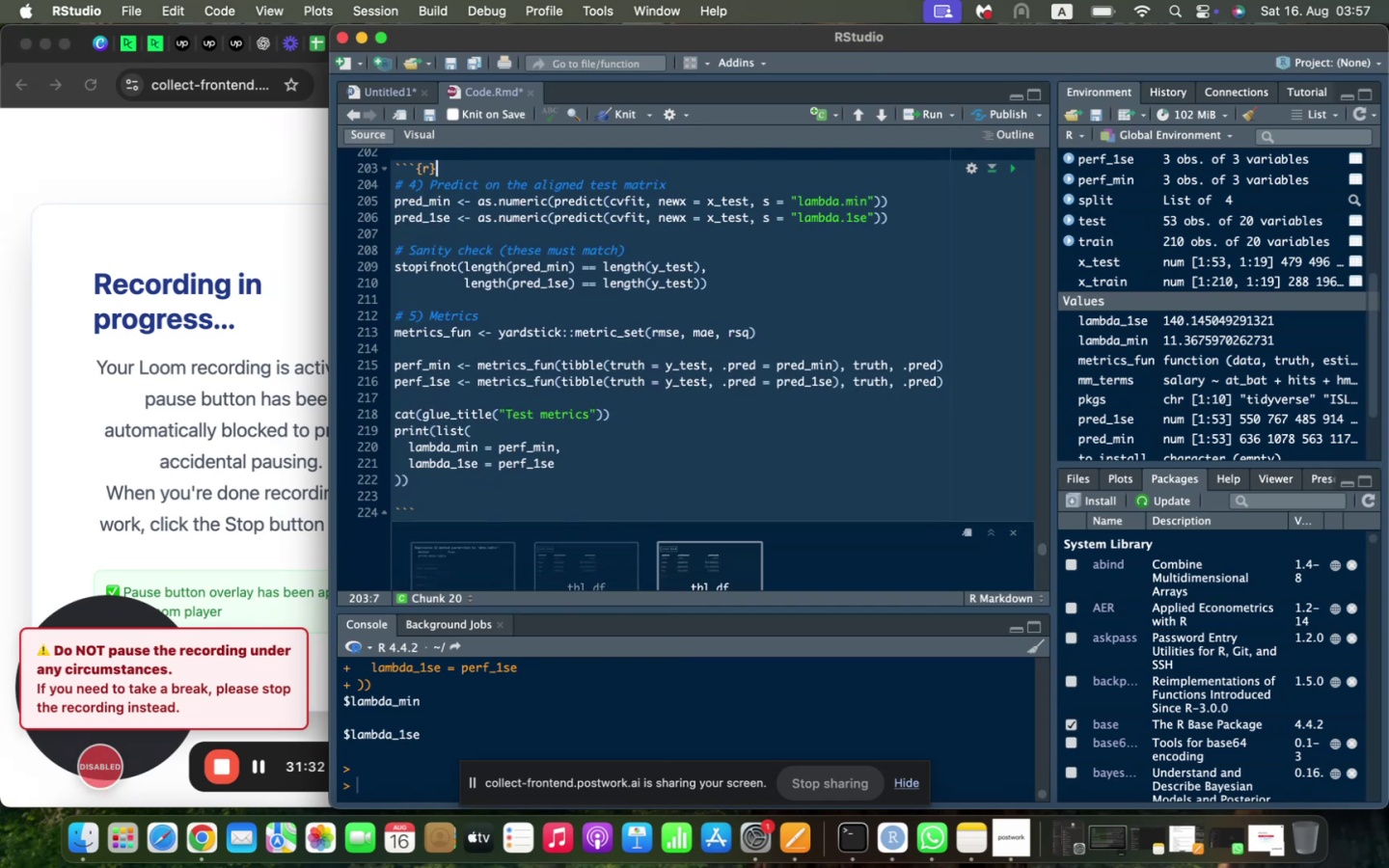 
left_click([426, 497])
 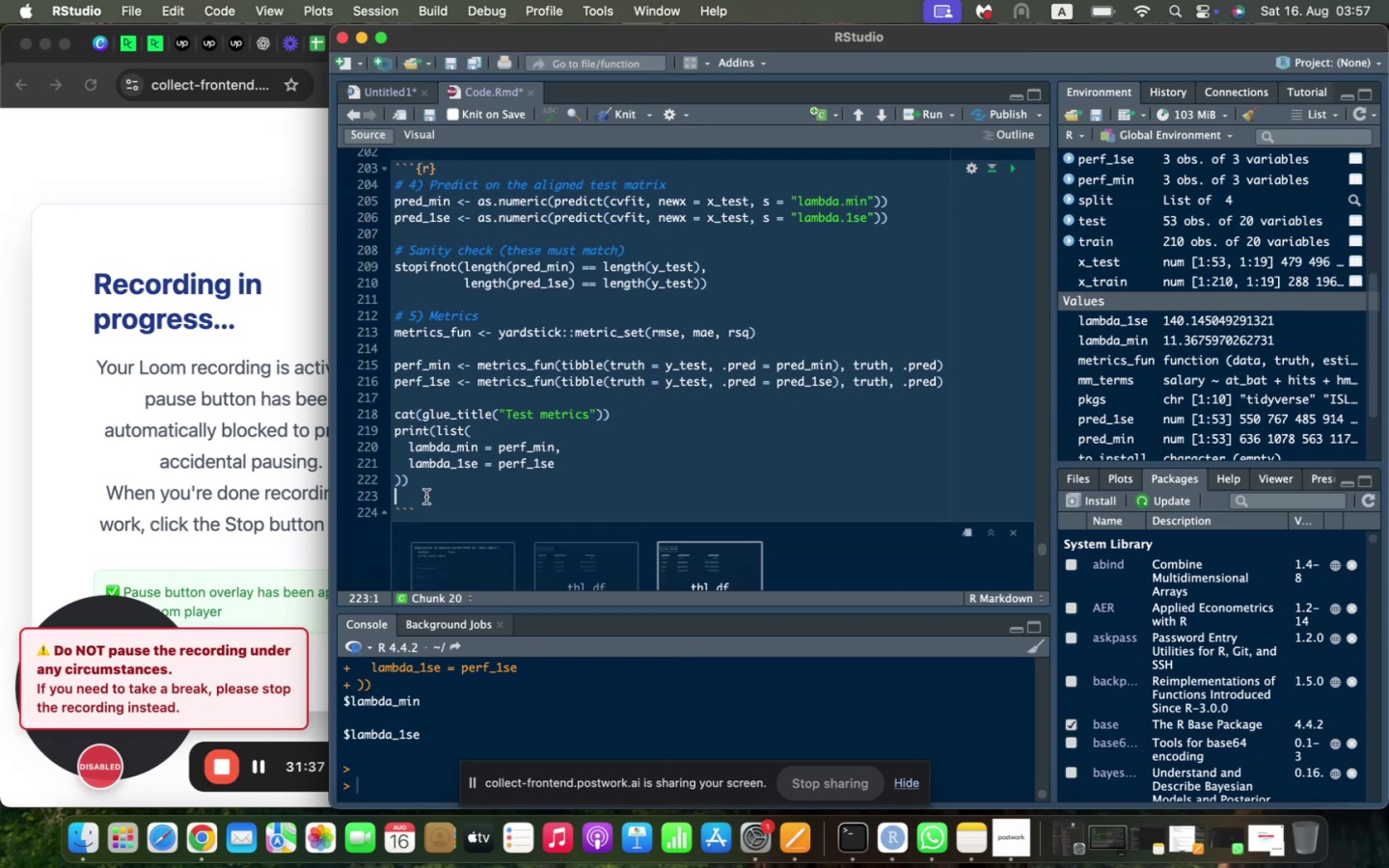 
key(Shift+Backspace)
 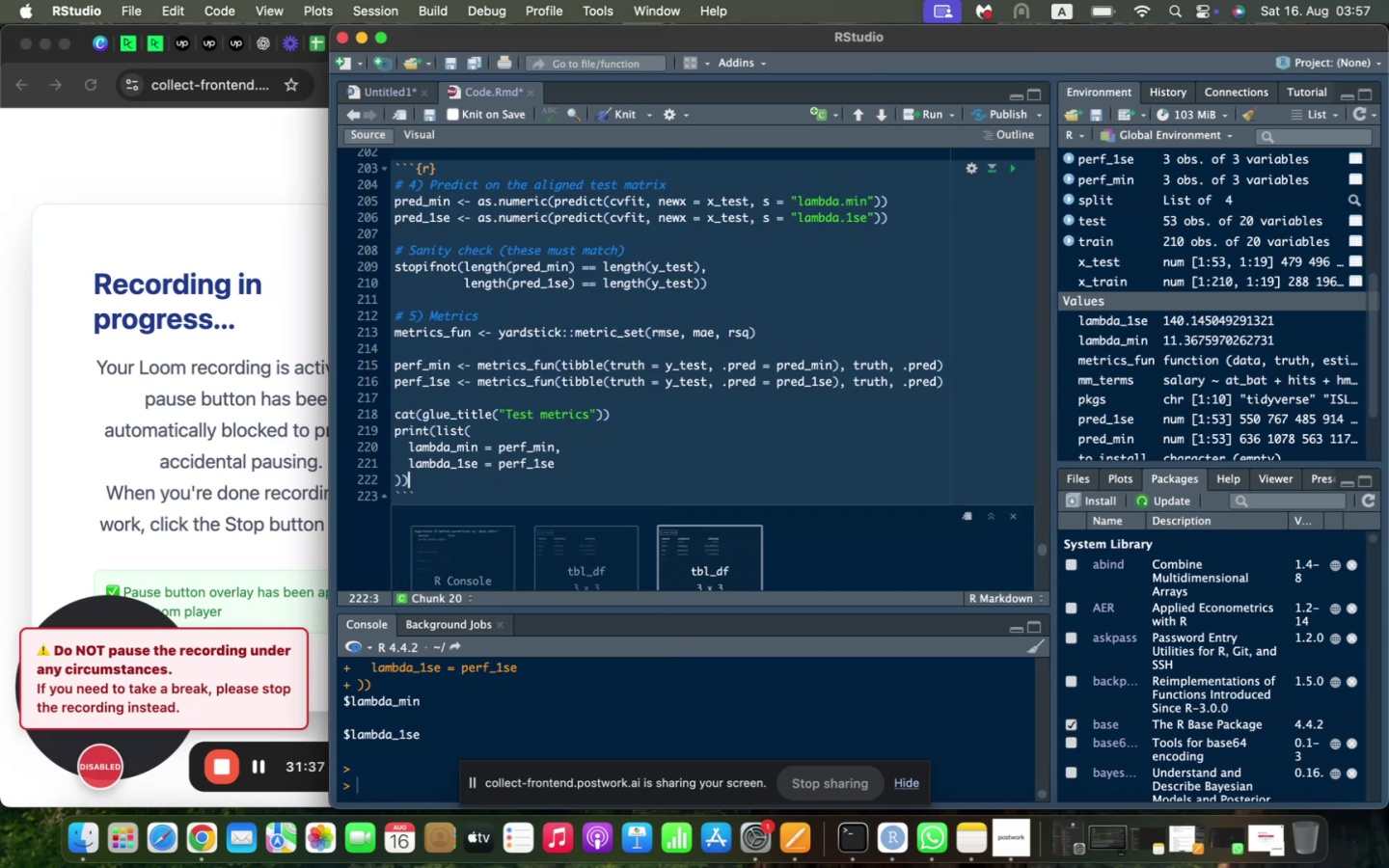 
scroll: coordinate [426, 497], scroll_direction: down, amount: 18.0
 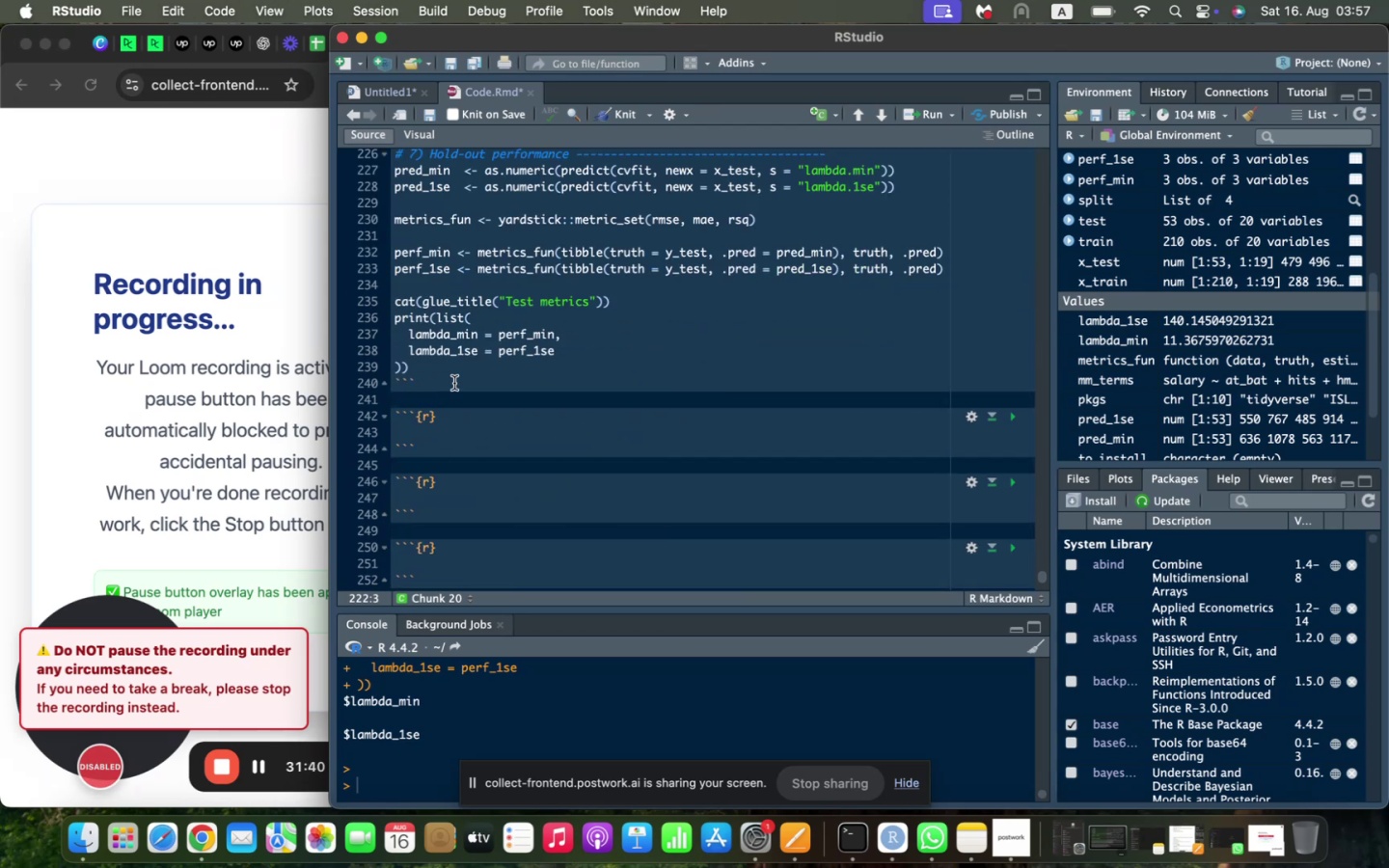 
scroll: coordinate [463, 355], scroll_direction: up, amount: 4.0
 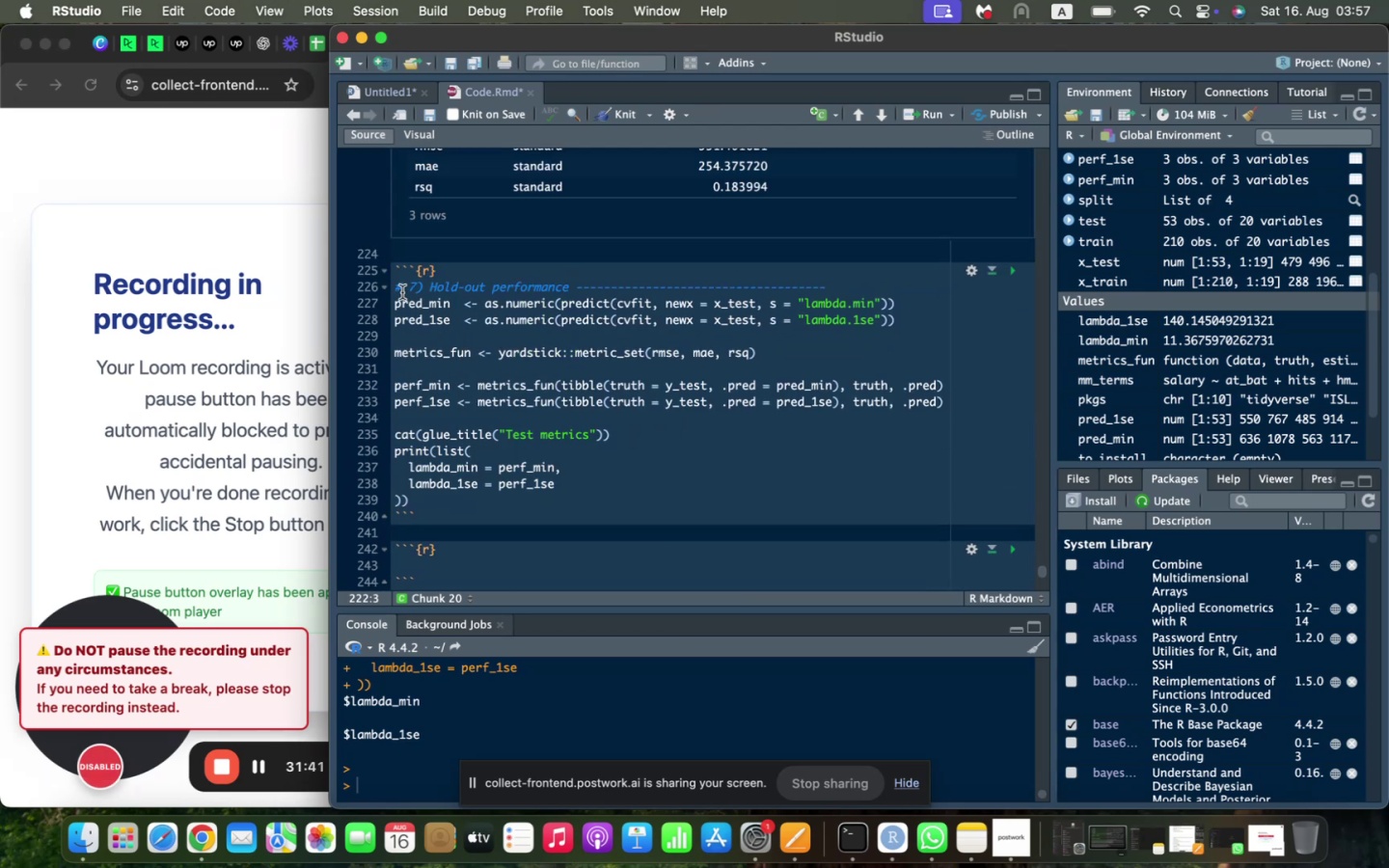 
left_click_drag(start_coordinate=[396, 290], to_coordinate=[661, 500])
 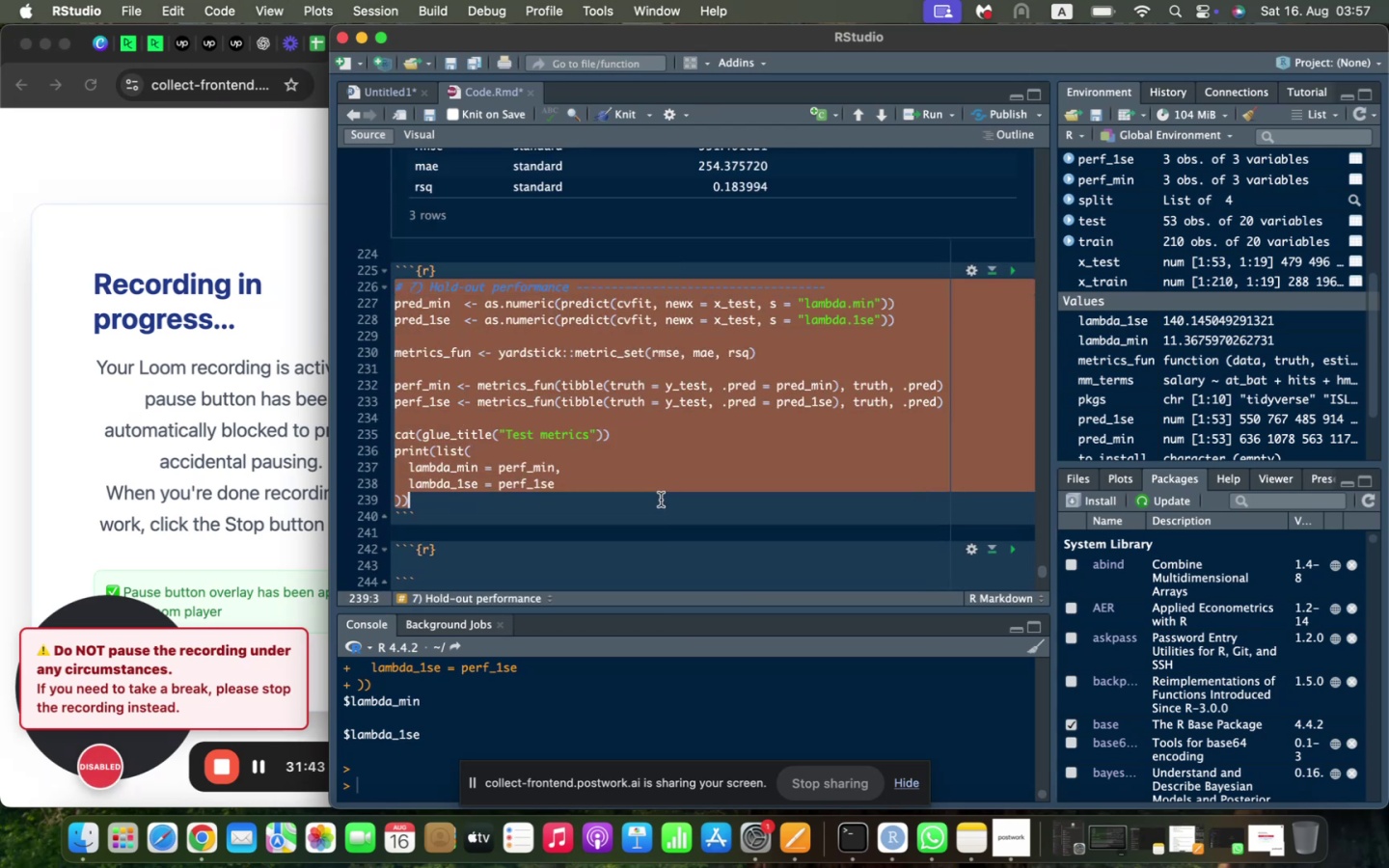 
key(Shift+Backspace)
 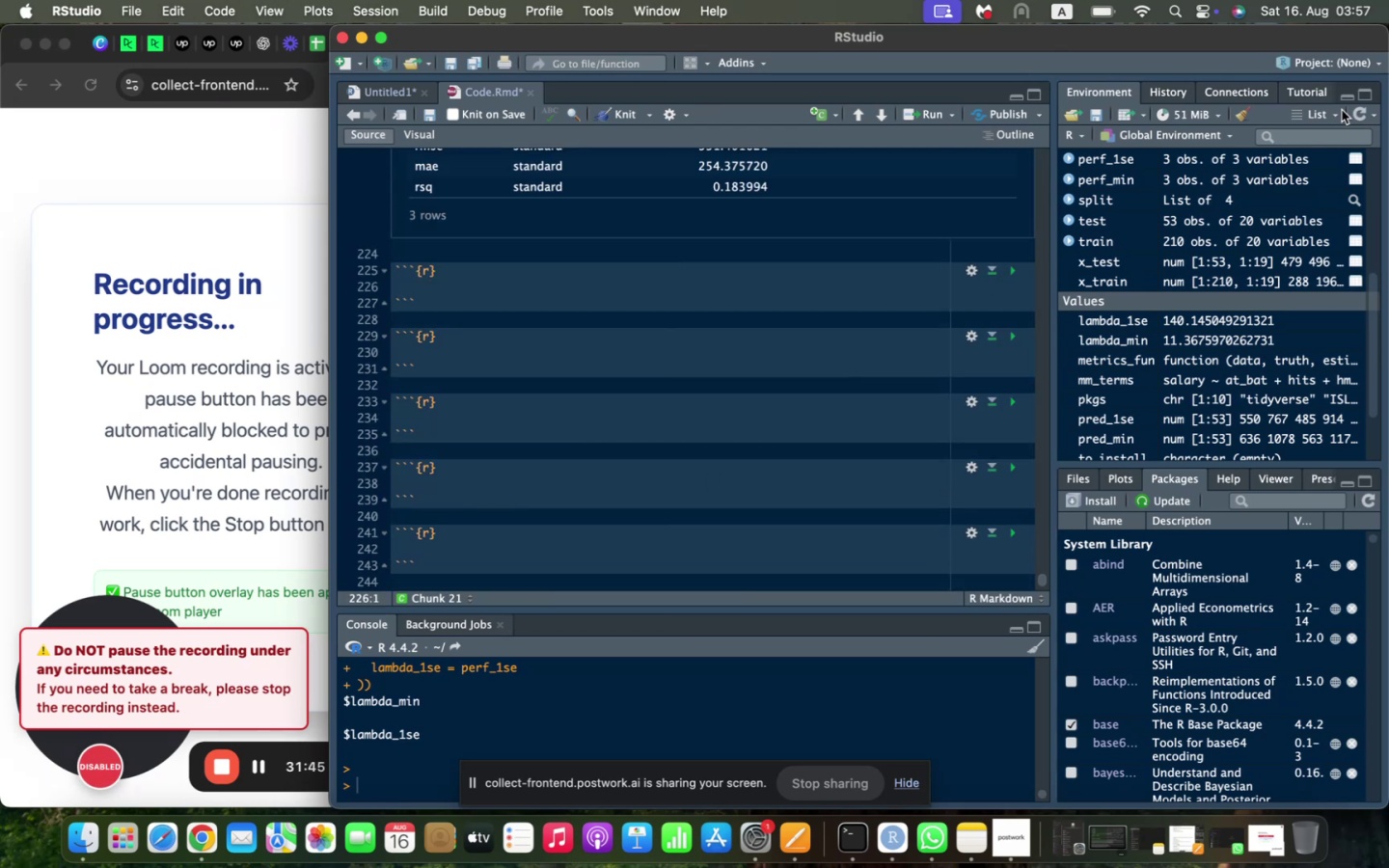 
left_click([1239, 112])
 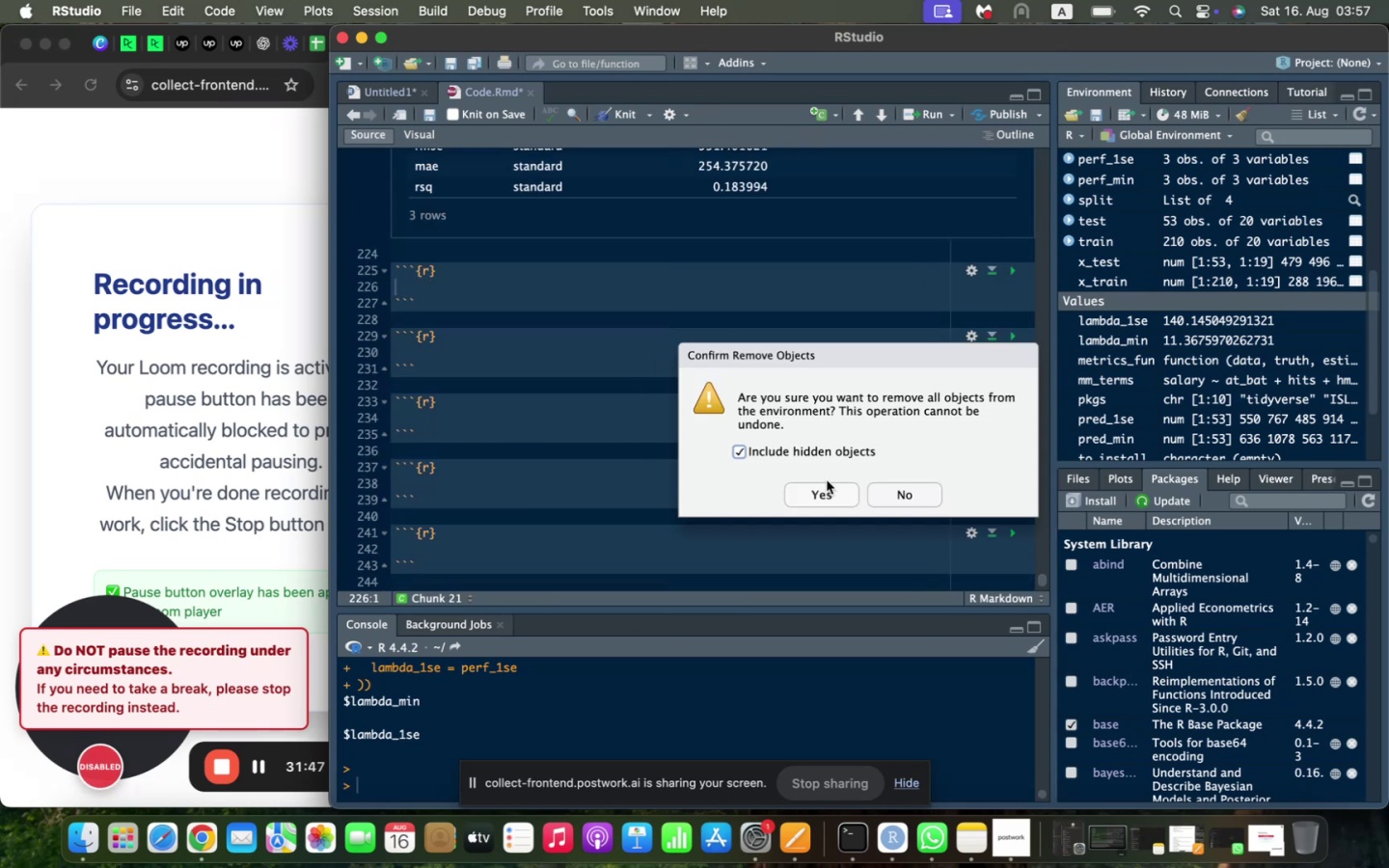 
left_click([827, 490])
 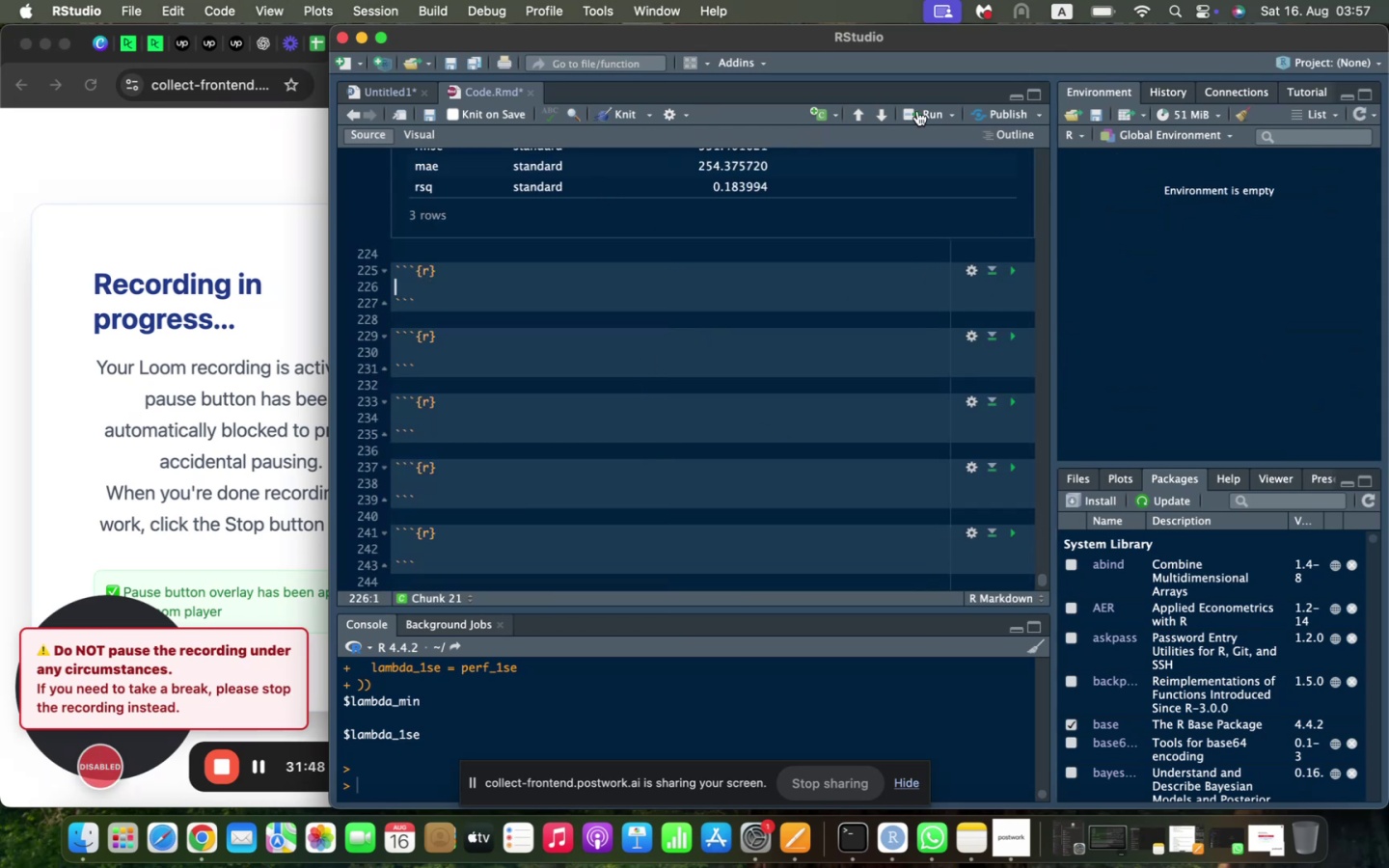 
left_click([941, 107])
 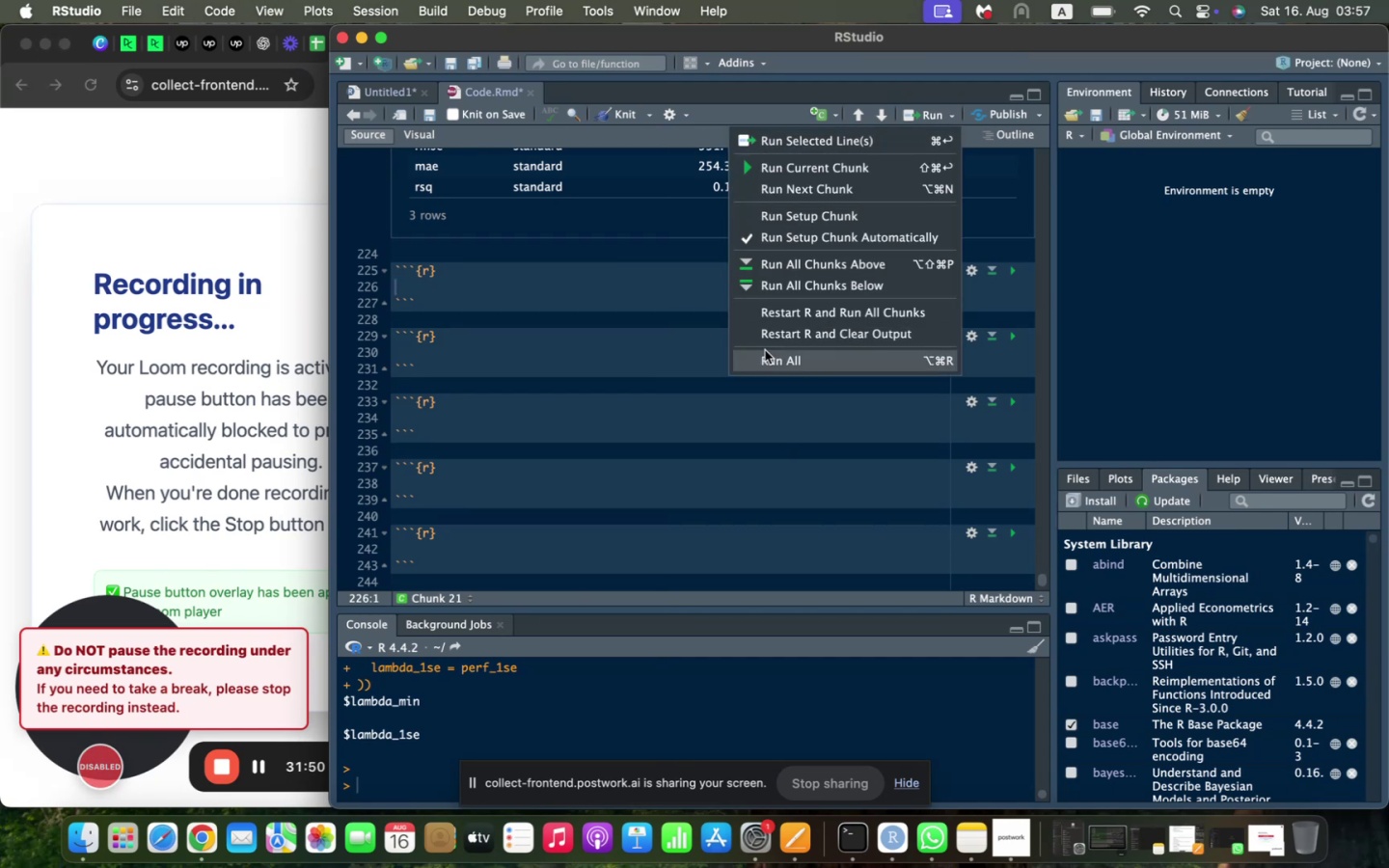 
left_click([770, 356])
 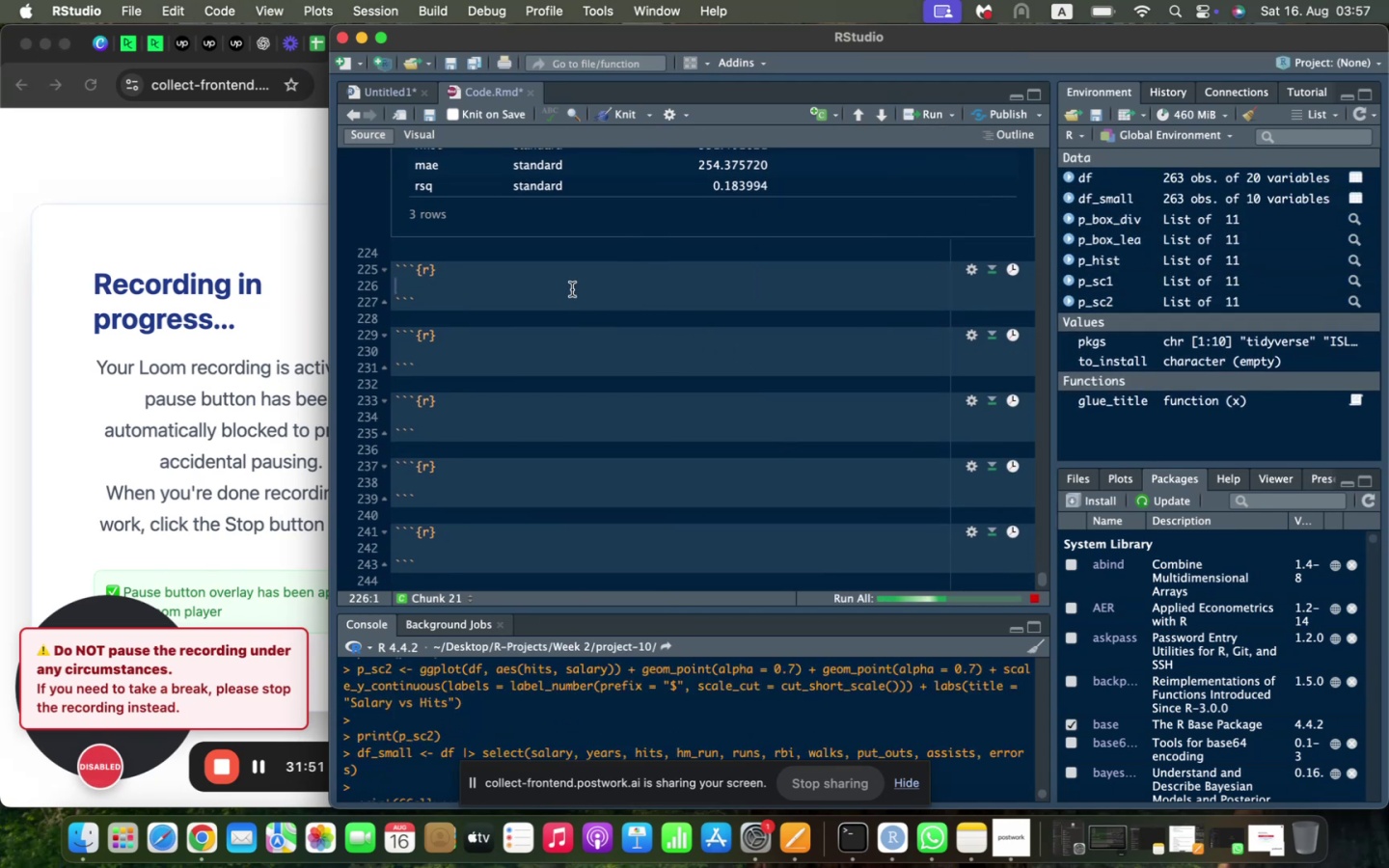 
scroll: coordinate [571, 289], scroll_direction: up, amount: 7.0
 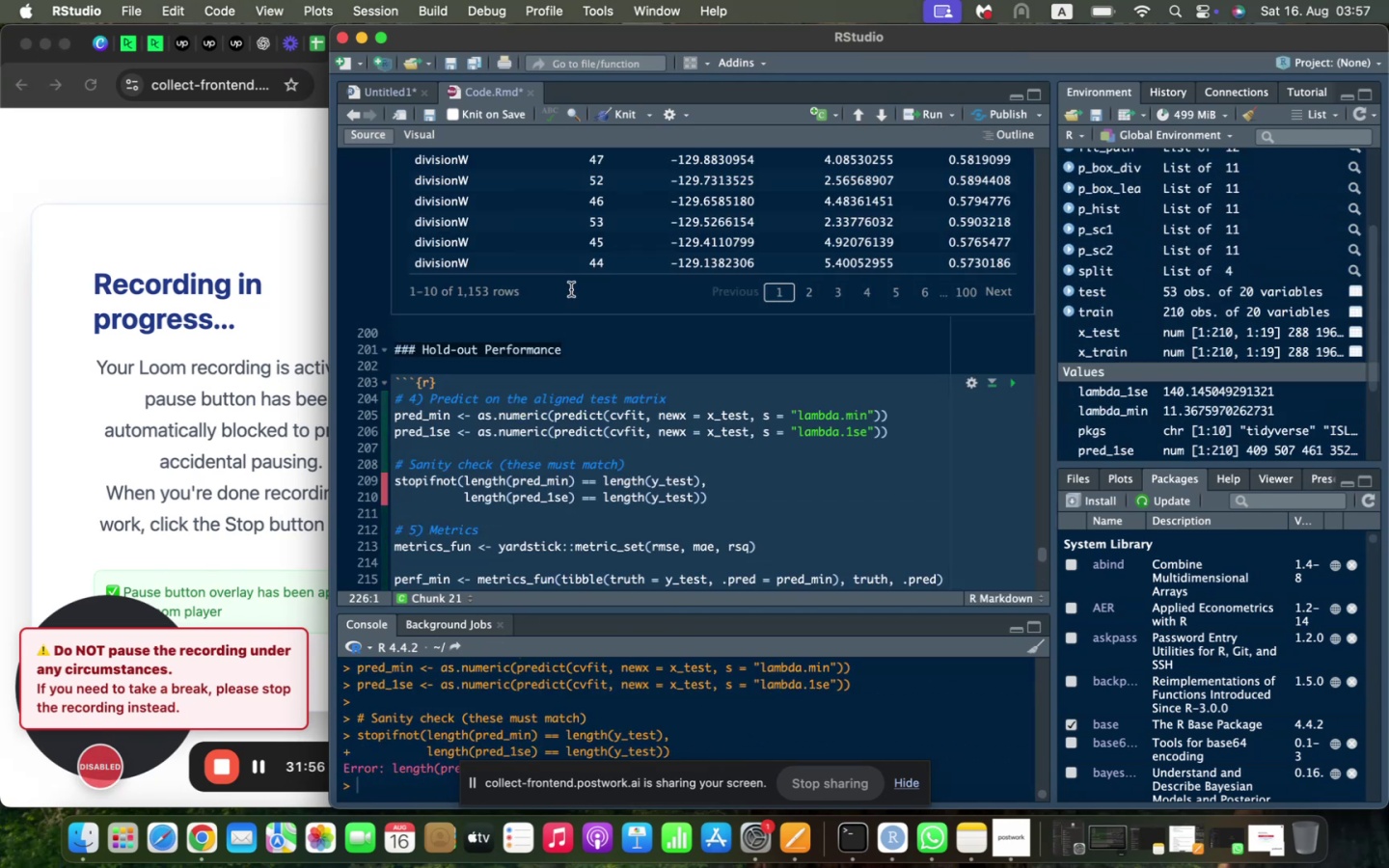 
scroll: coordinate [571, 289], scroll_direction: down, amount: 4.0
 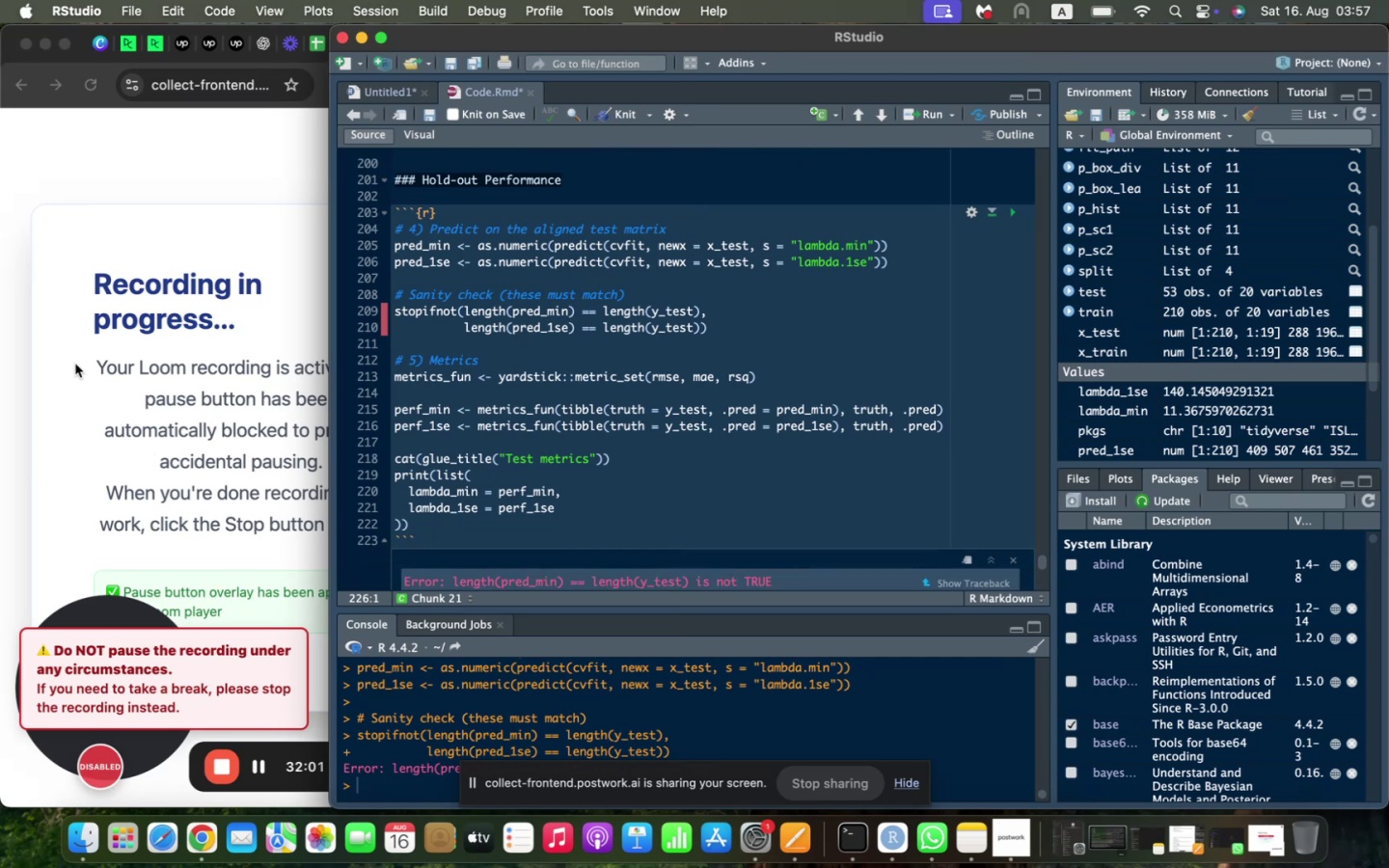 
left_click([427, 420])
 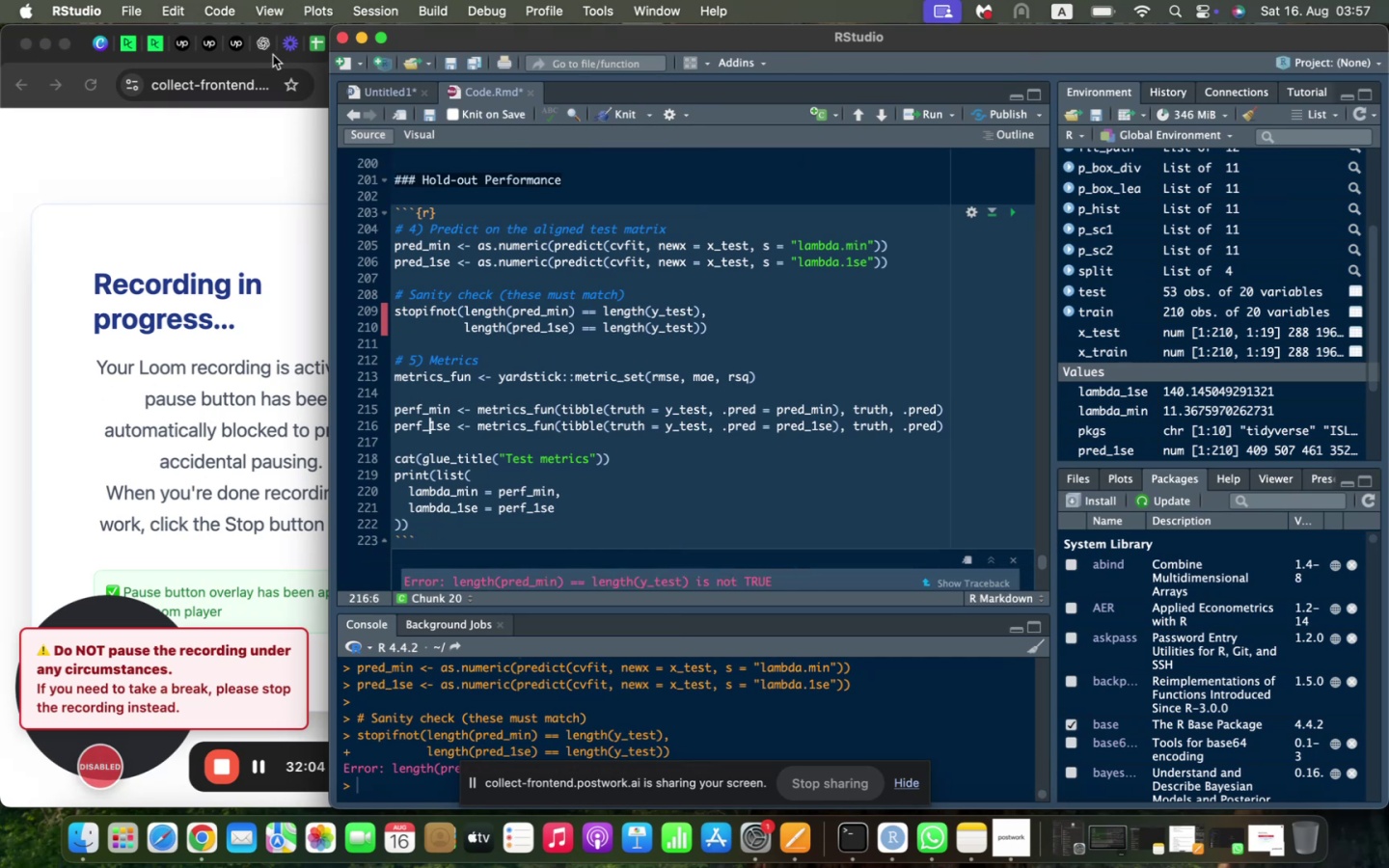 
left_click([267, 51])
 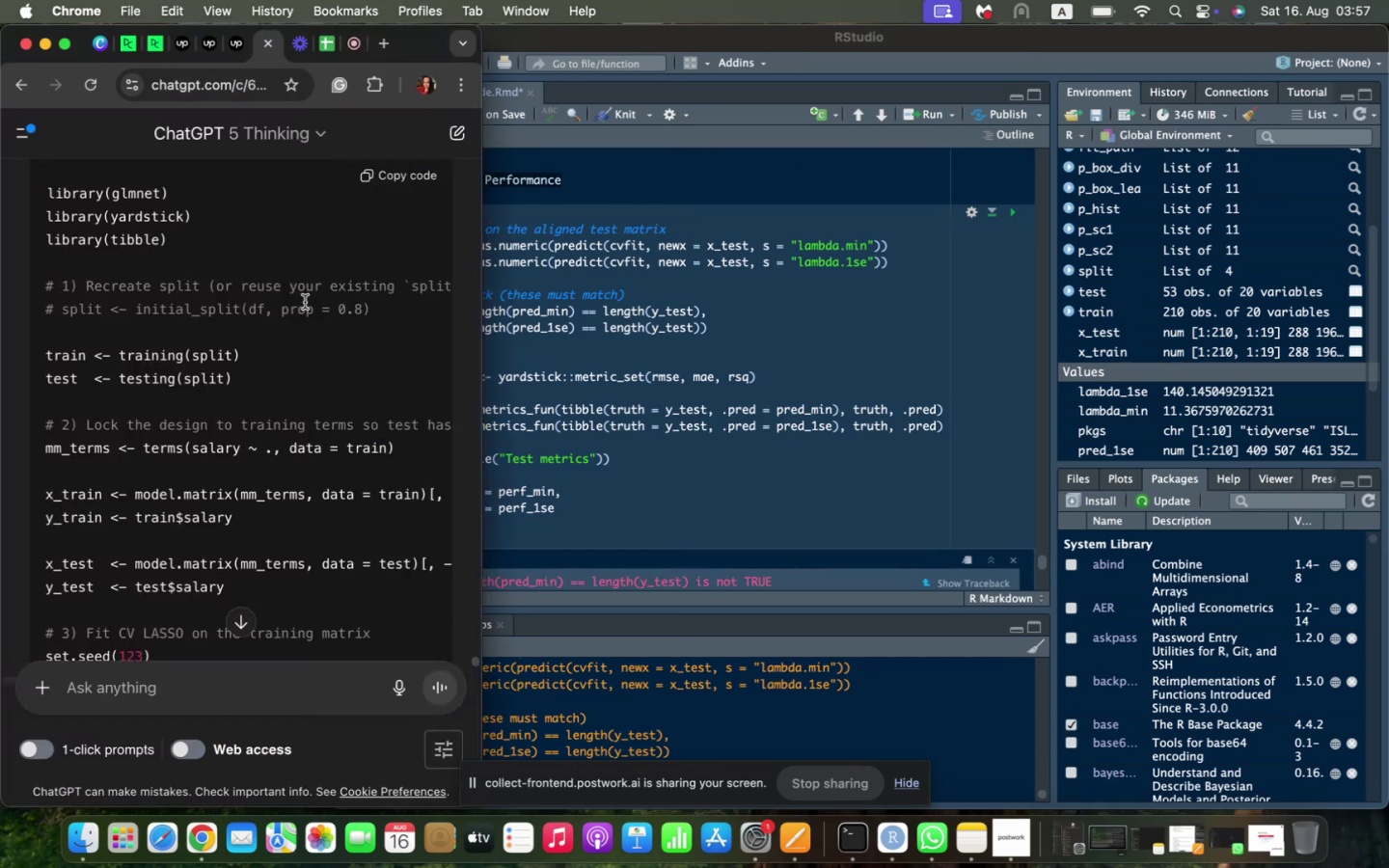 
scroll: coordinate [305, 302], scroll_direction: down, amount: 3.0
 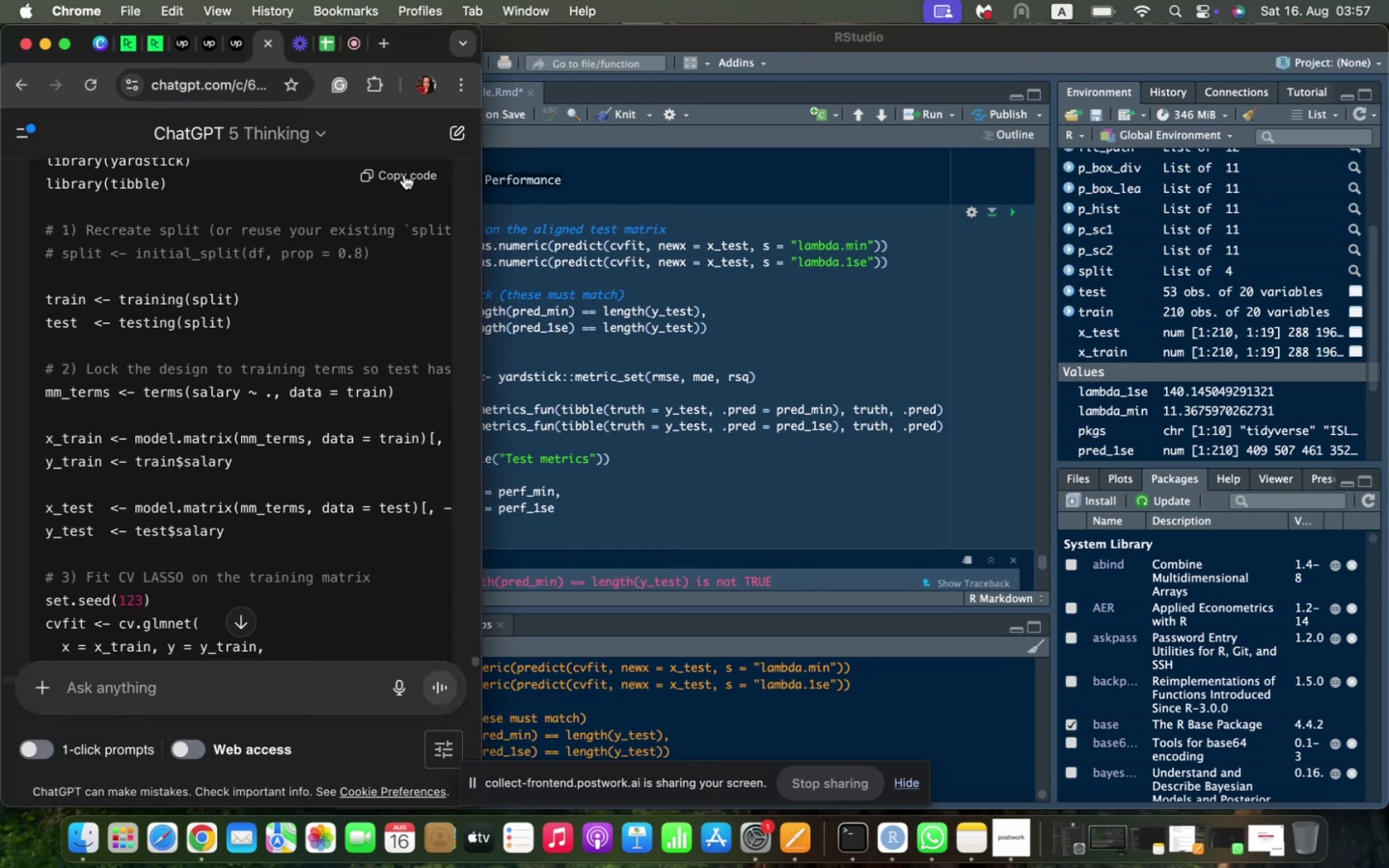 
left_click([405, 172])
 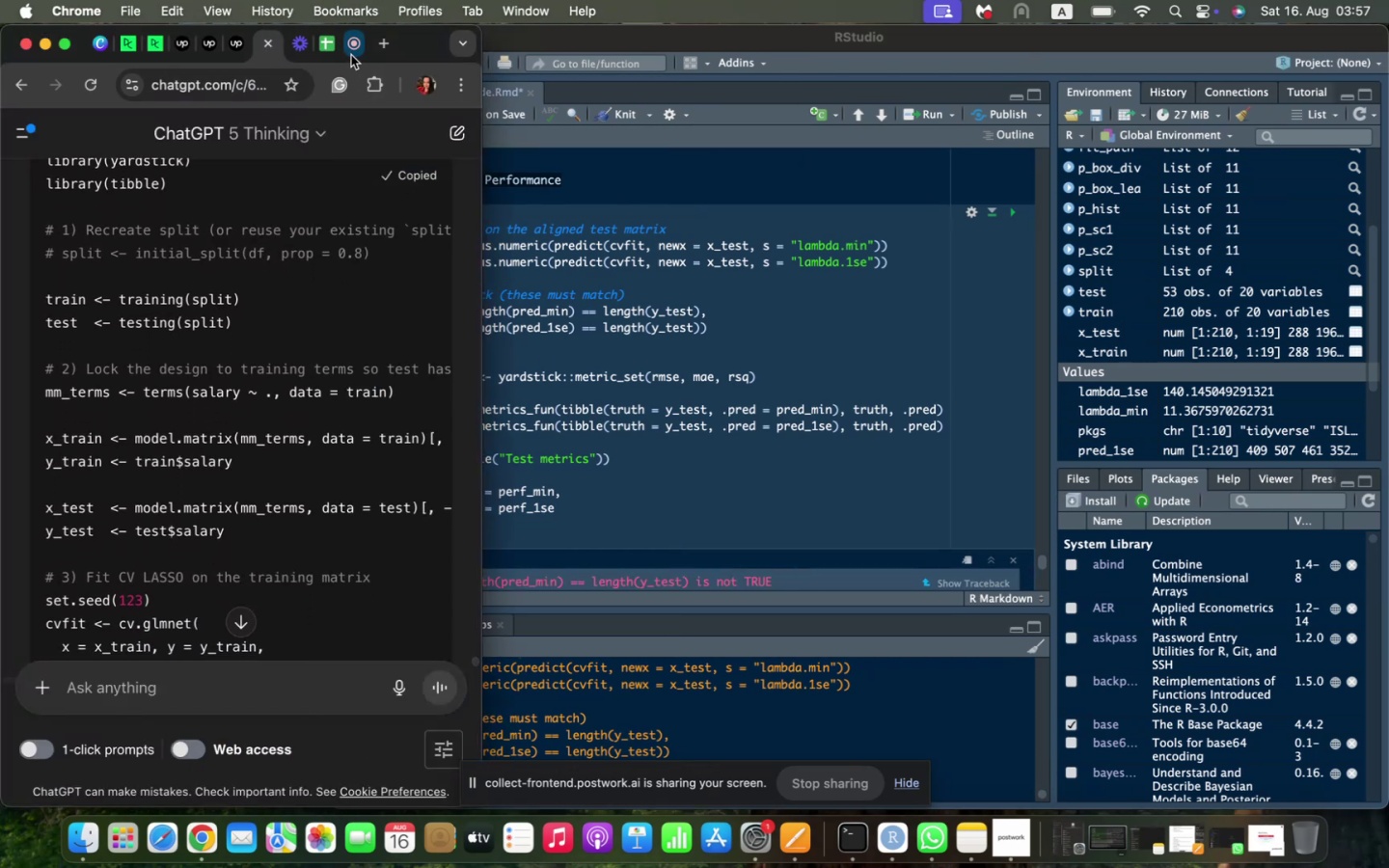 
left_click([351, 51])
 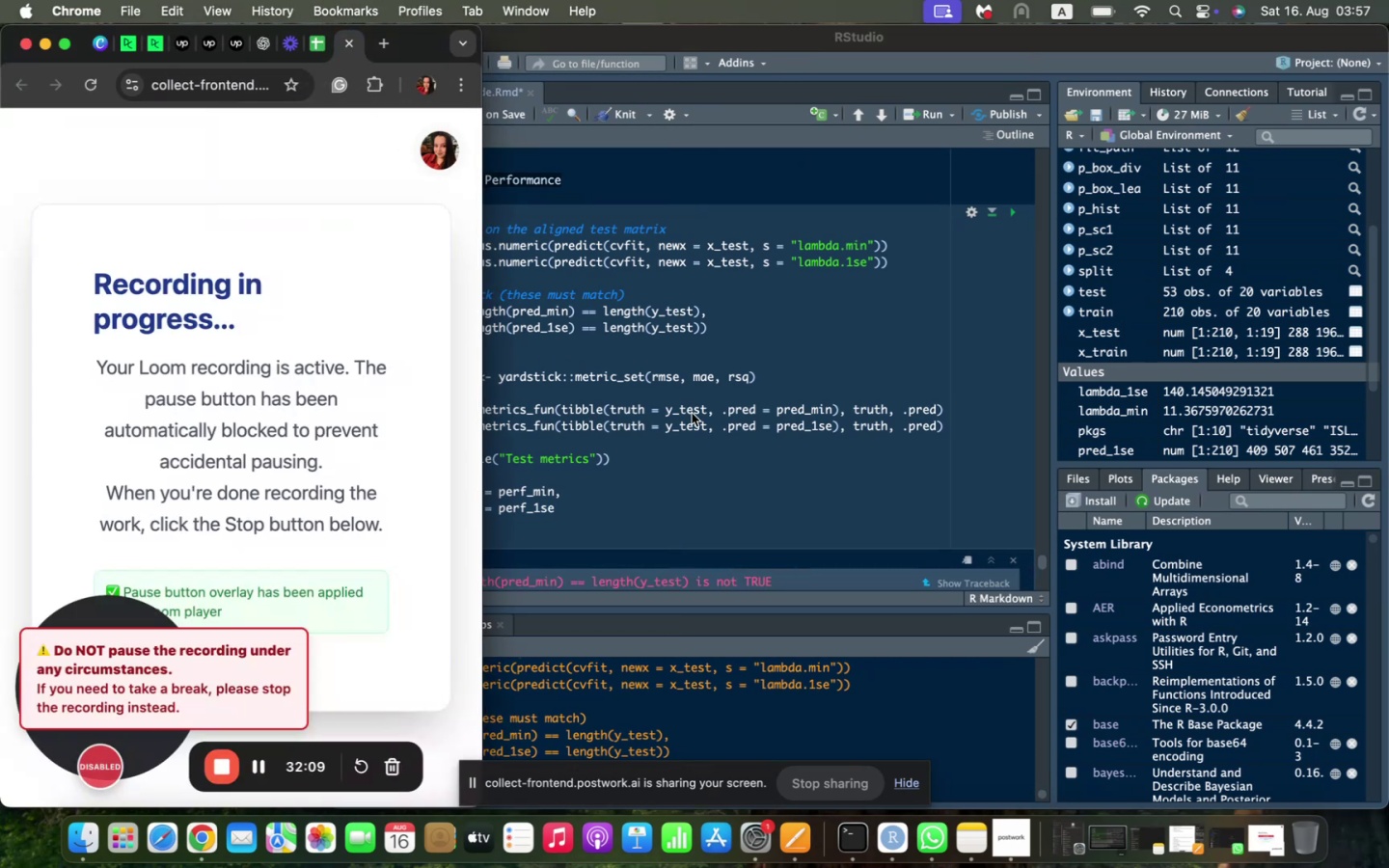 
left_click([692, 413])
 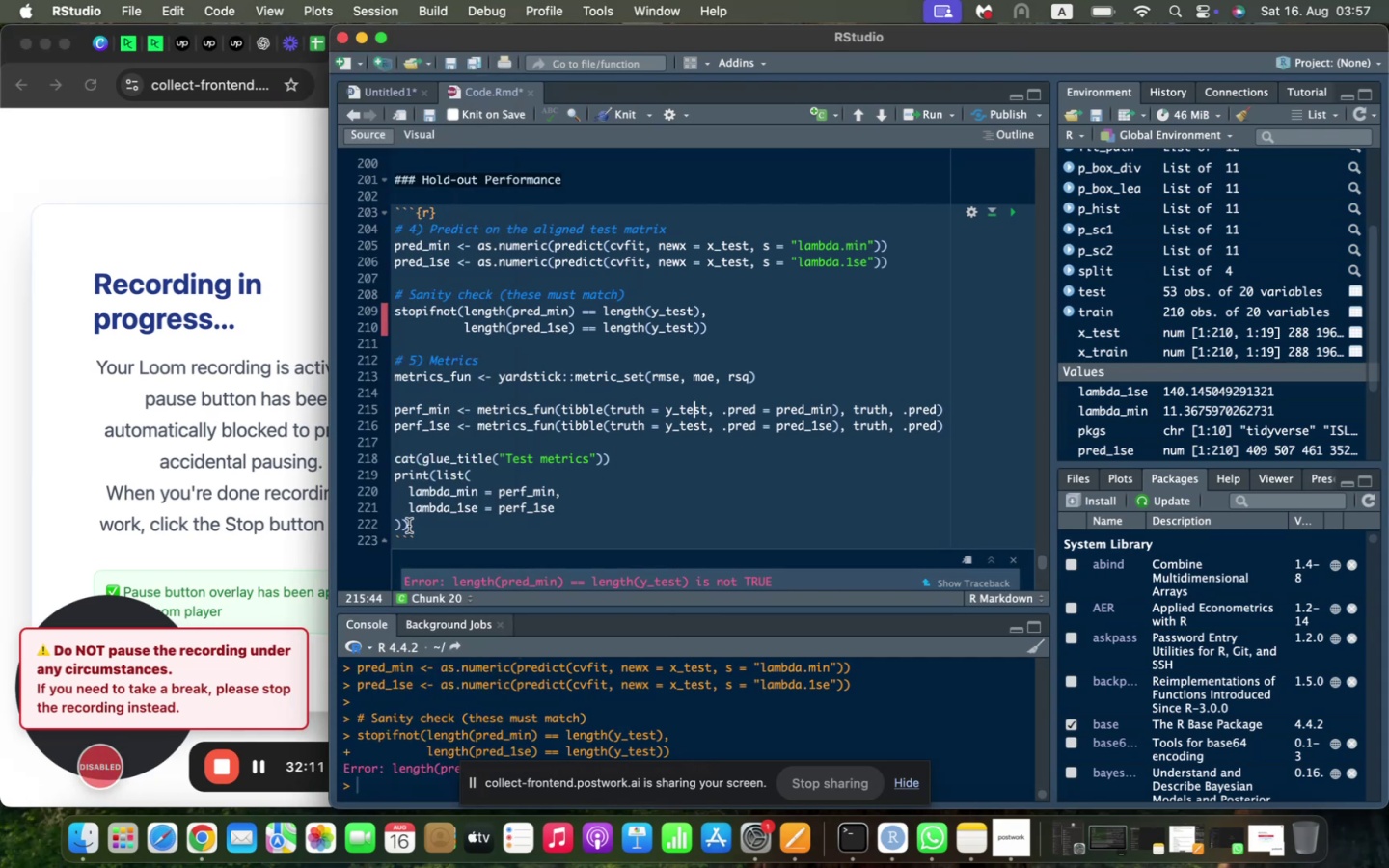 
left_click_drag(start_coordinate=[412, 526], to_coordinate=[368, 231])
 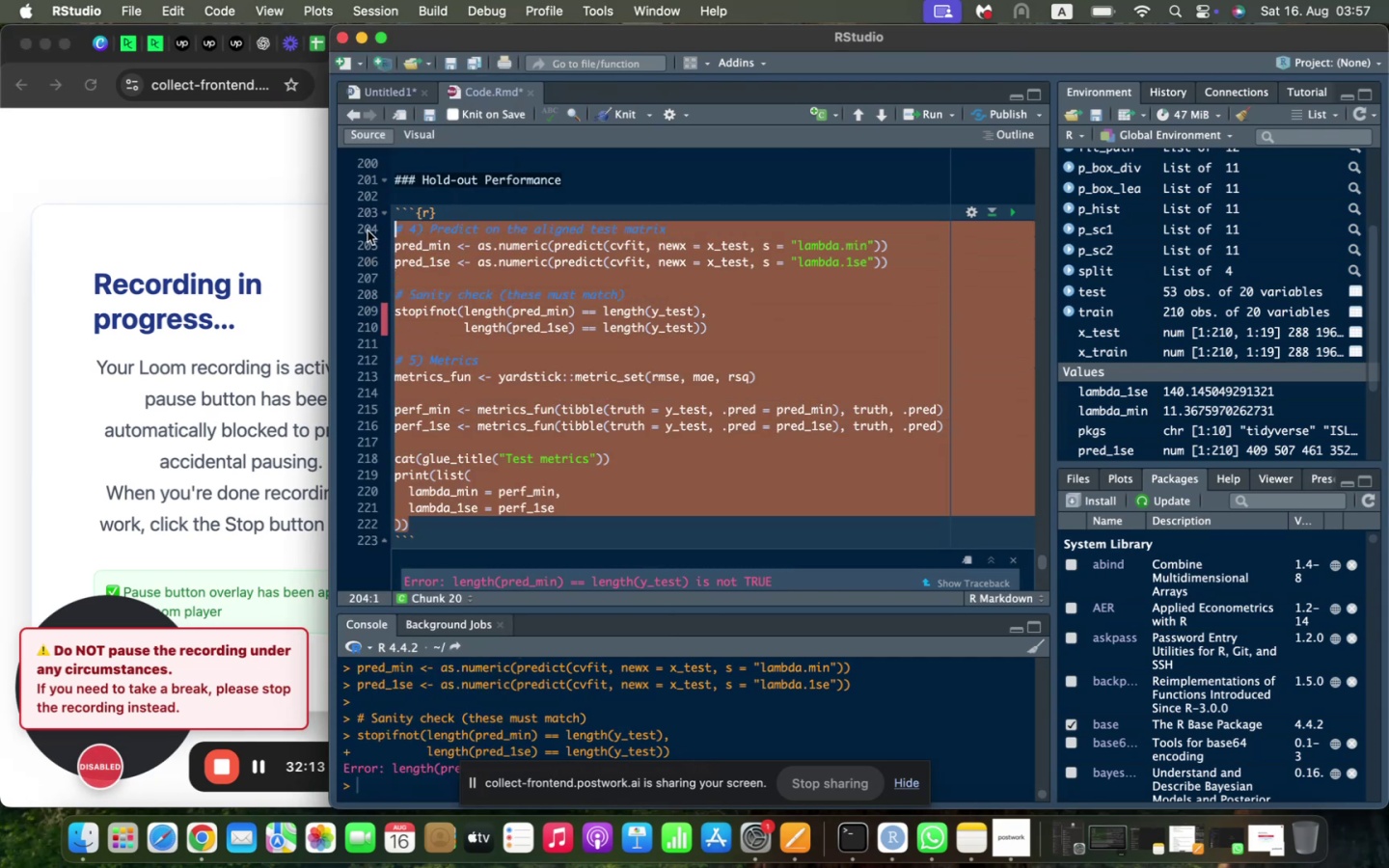 
key(Meta+Shift+V)
 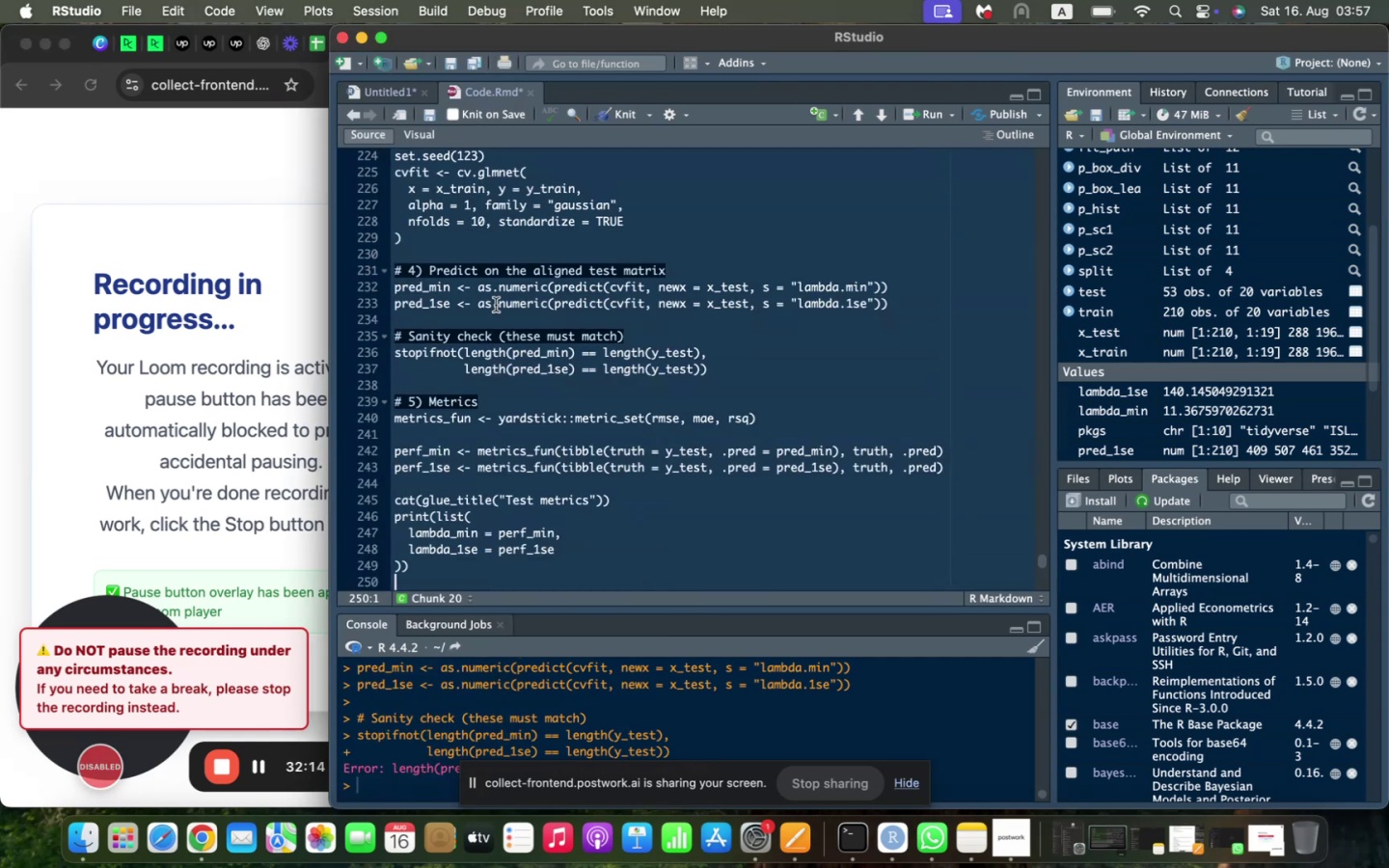 
scroll: coordinate [514, 300], scroll_direction: up, amount: 7.0
 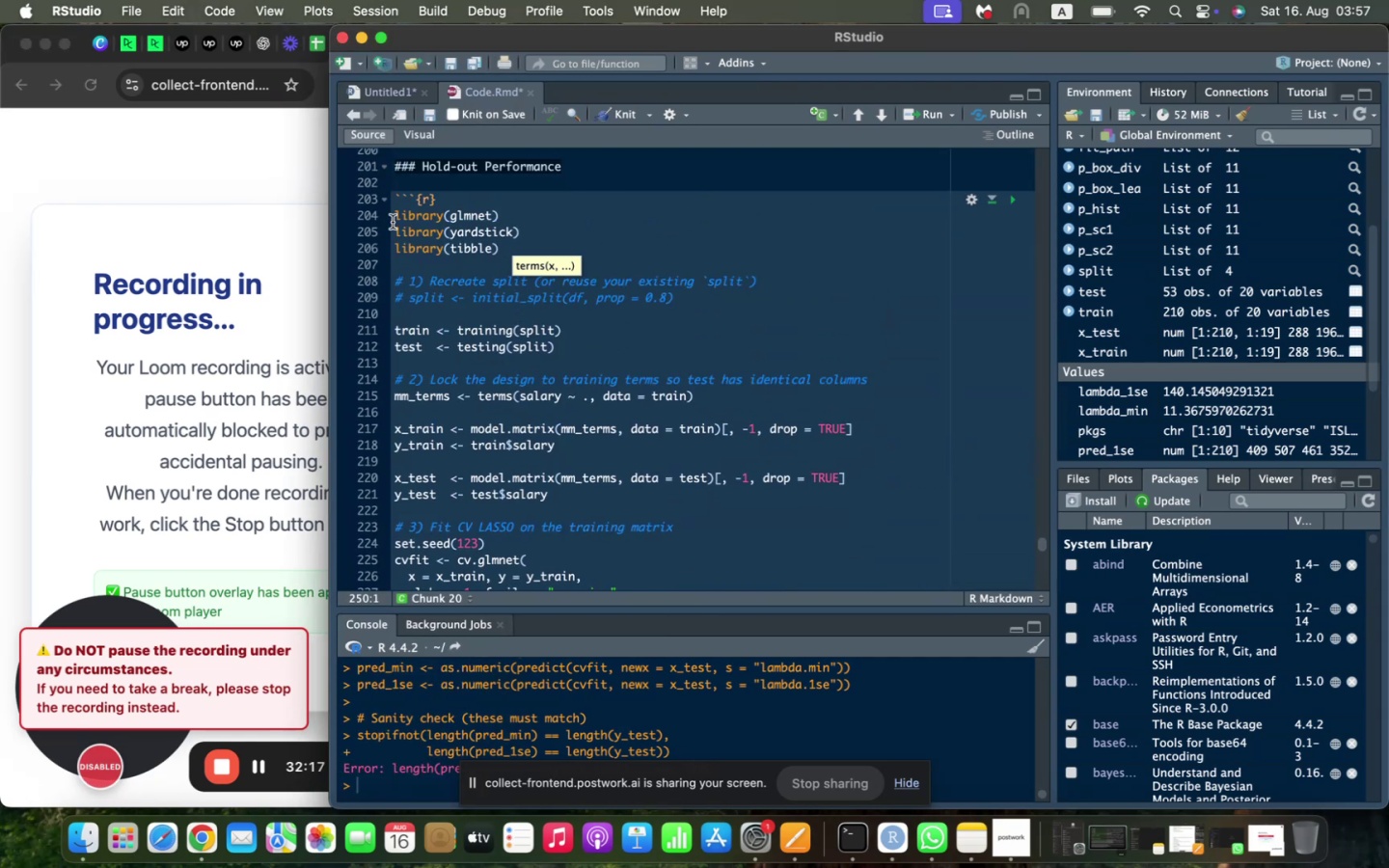 
left_click_drag(start_coordinate=[394, 215], to_coordinate=[899, 502])
 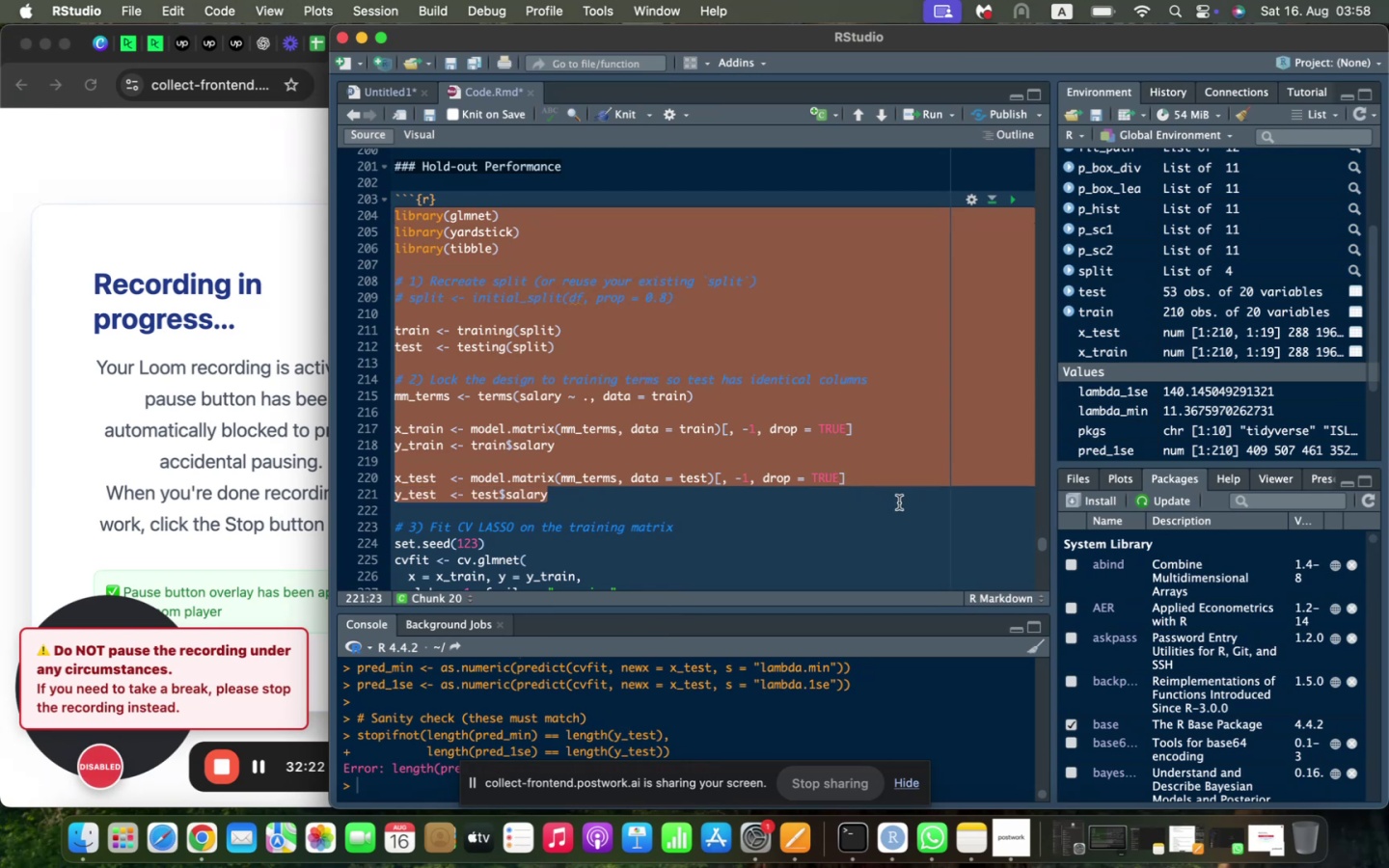 
key(Shift+Backspace)
 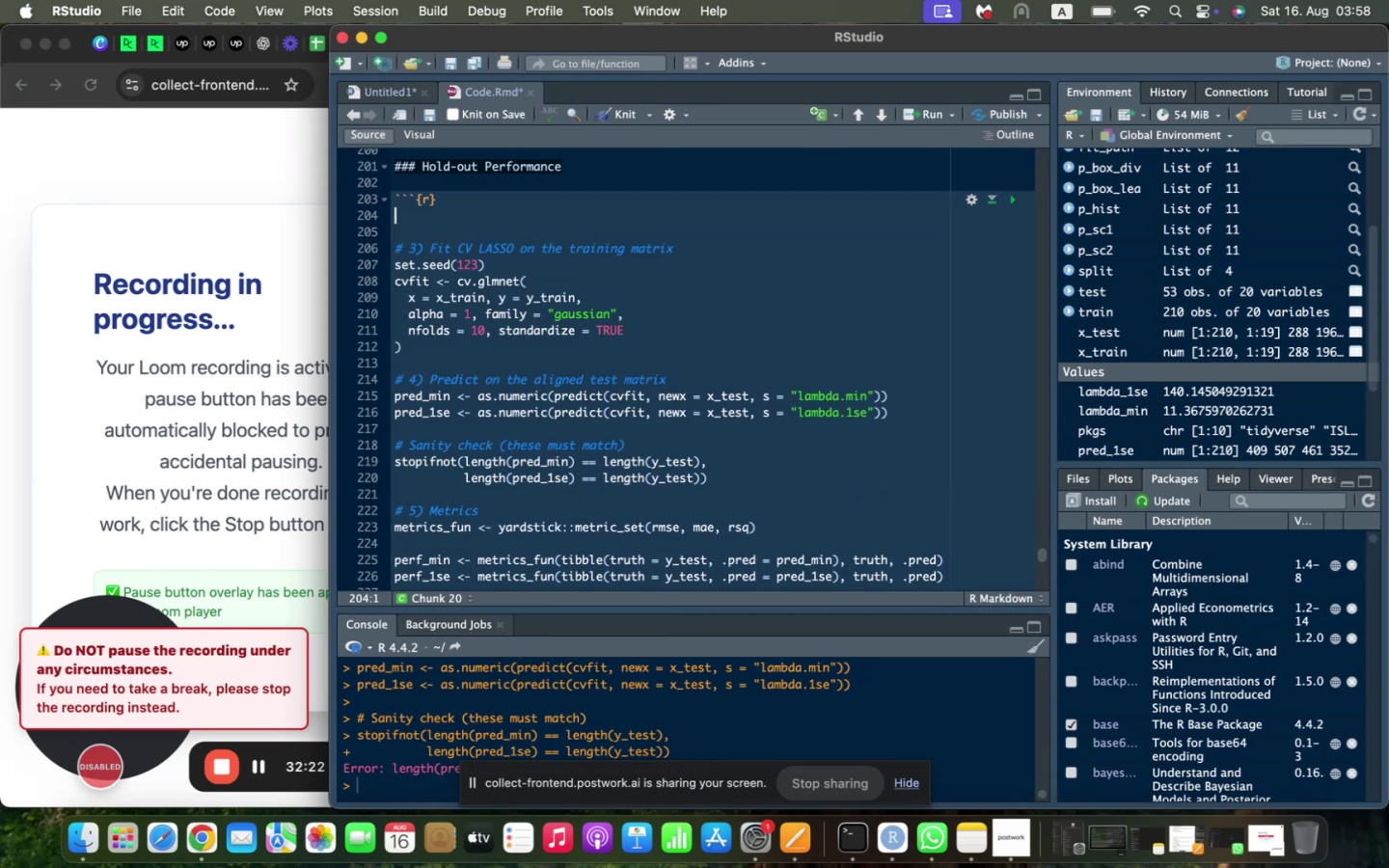 
key(Shift+ArrowDown)
 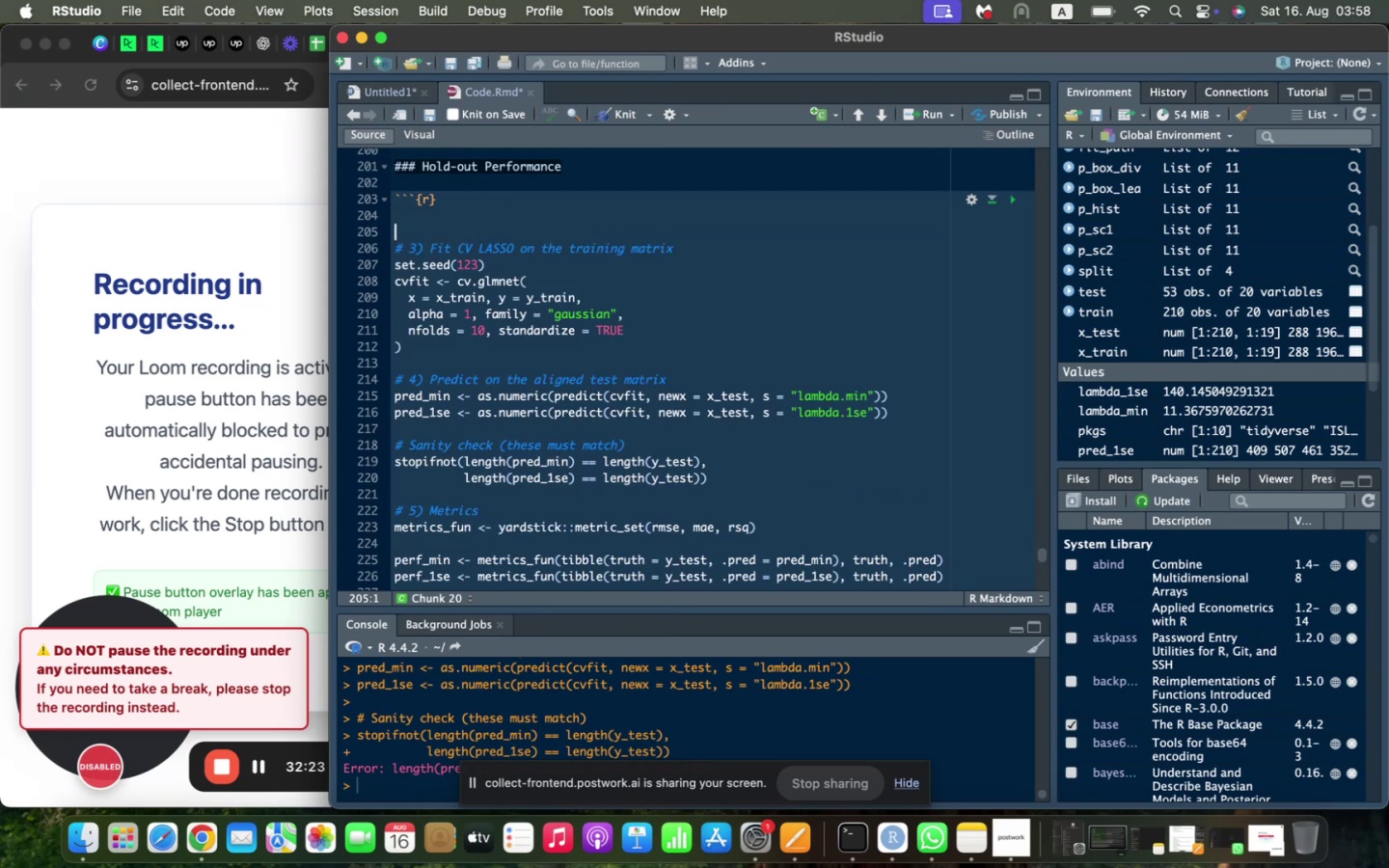 
key(Shift+Backspace)
 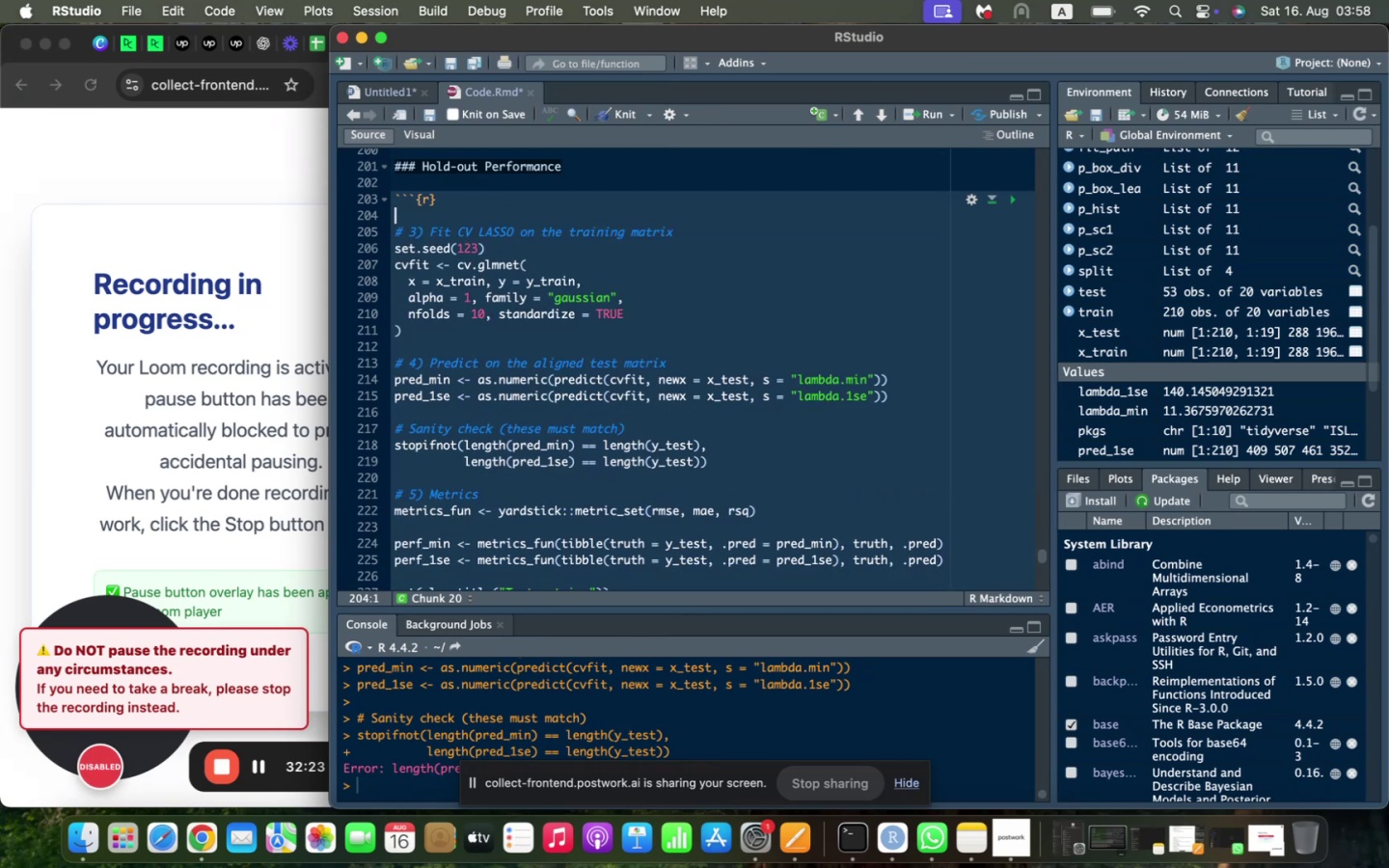 
key(Shift+Backspace)
 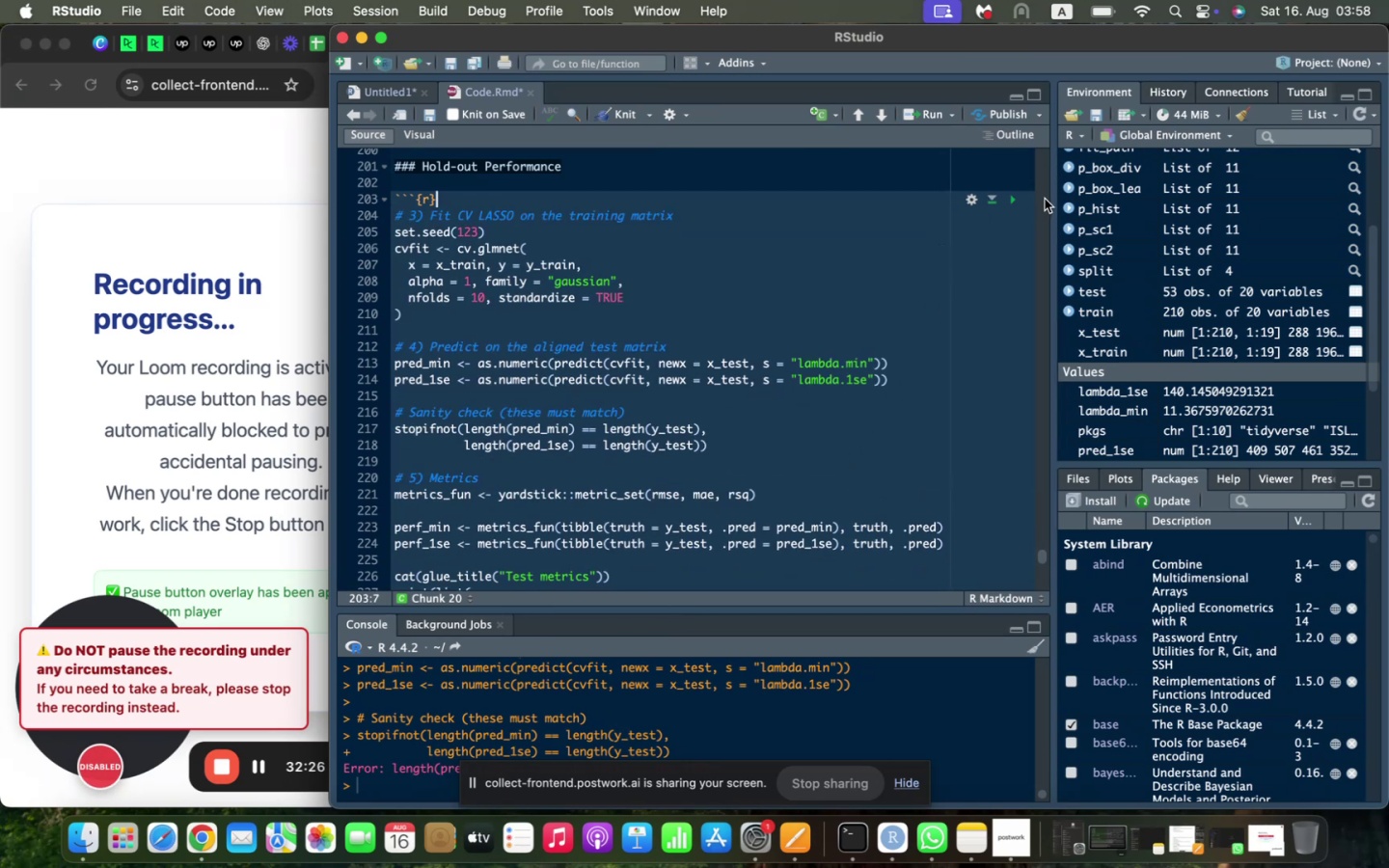 
left_click([1011, 203])
 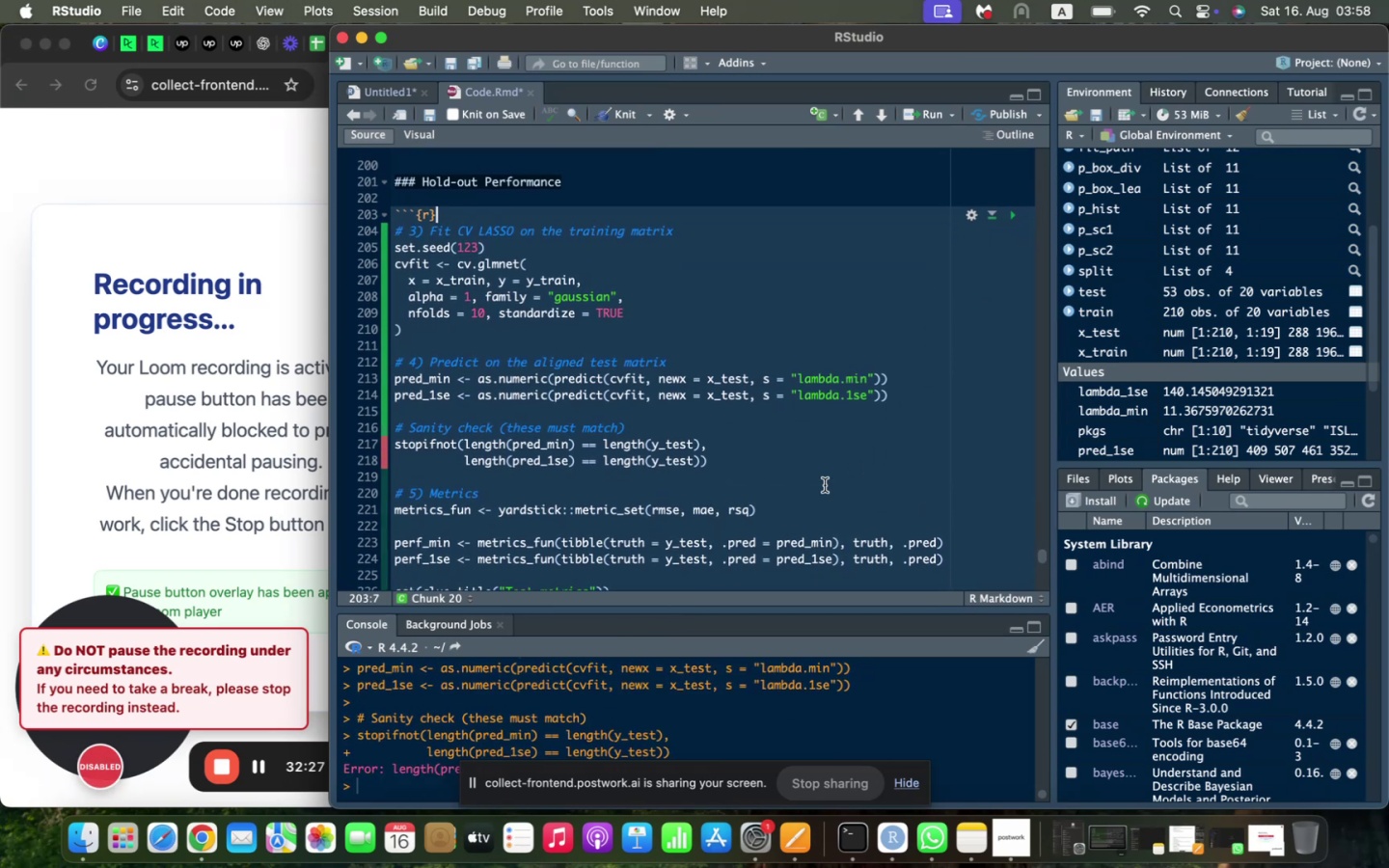 
scroll: coordinate [825, 486], scroll_direction: down, amount: 4.0
 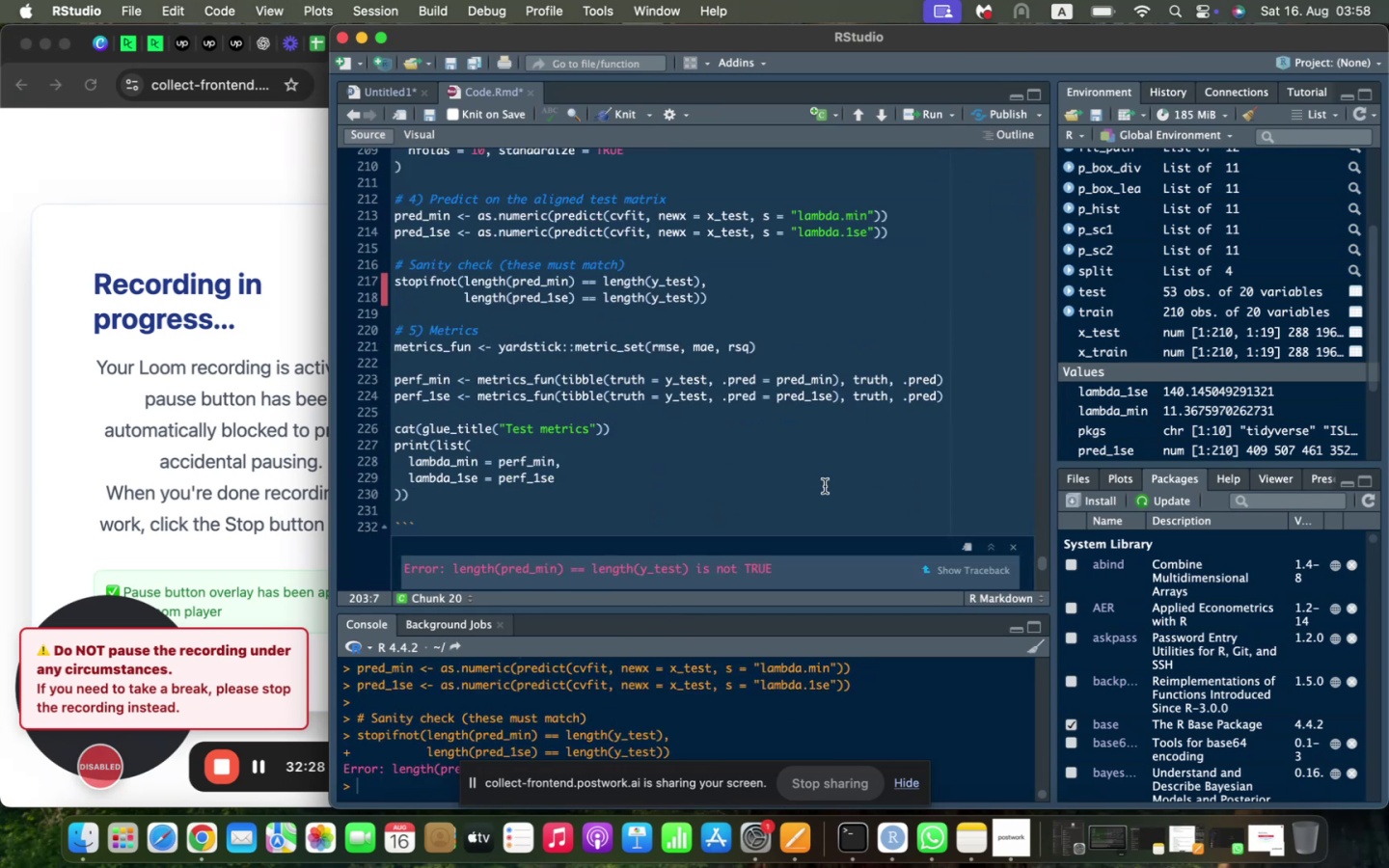 
scroll: coordinate [825, 486], scroll_direction: up, amount: 5.0
 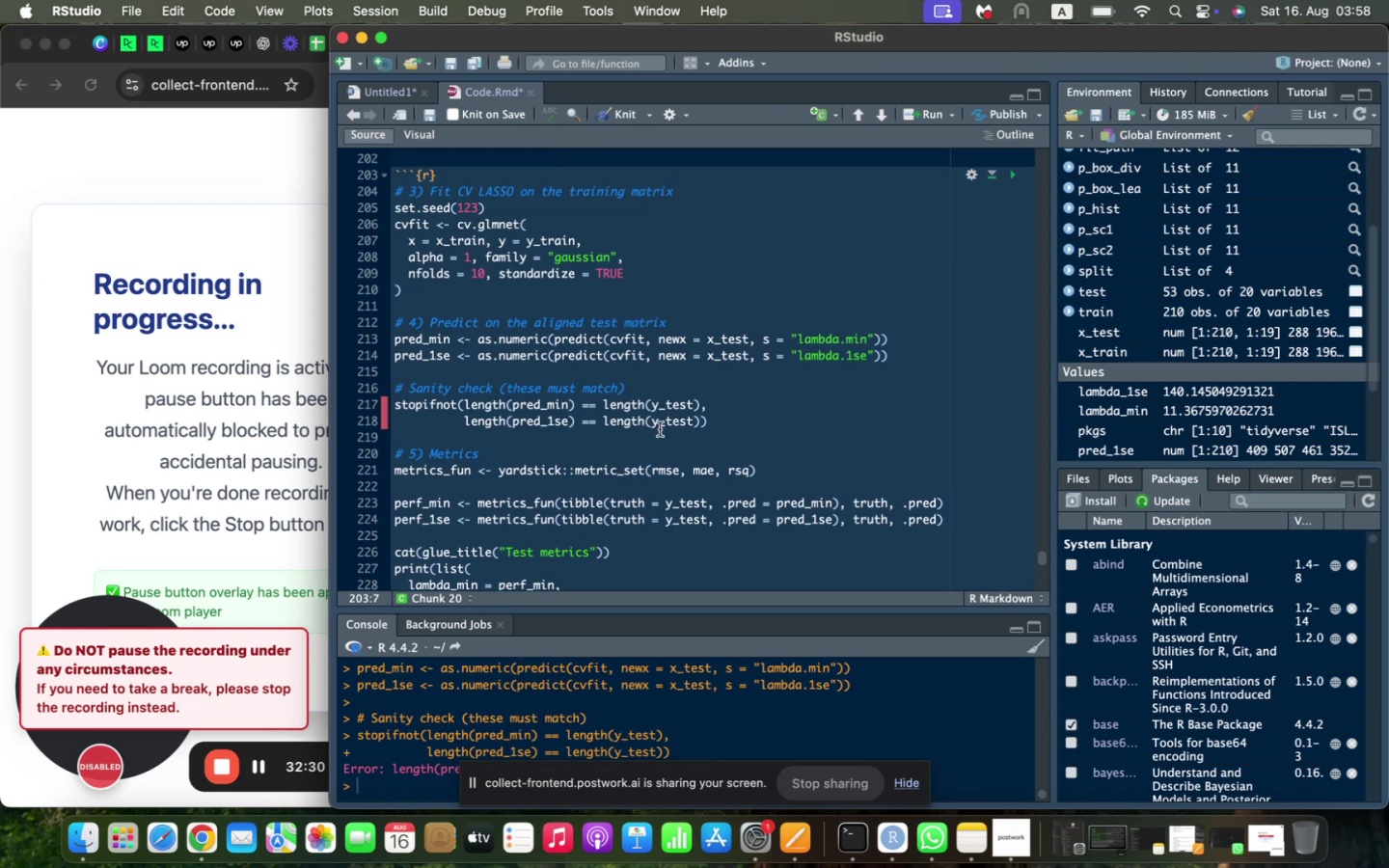 
left_click([660, 429])
 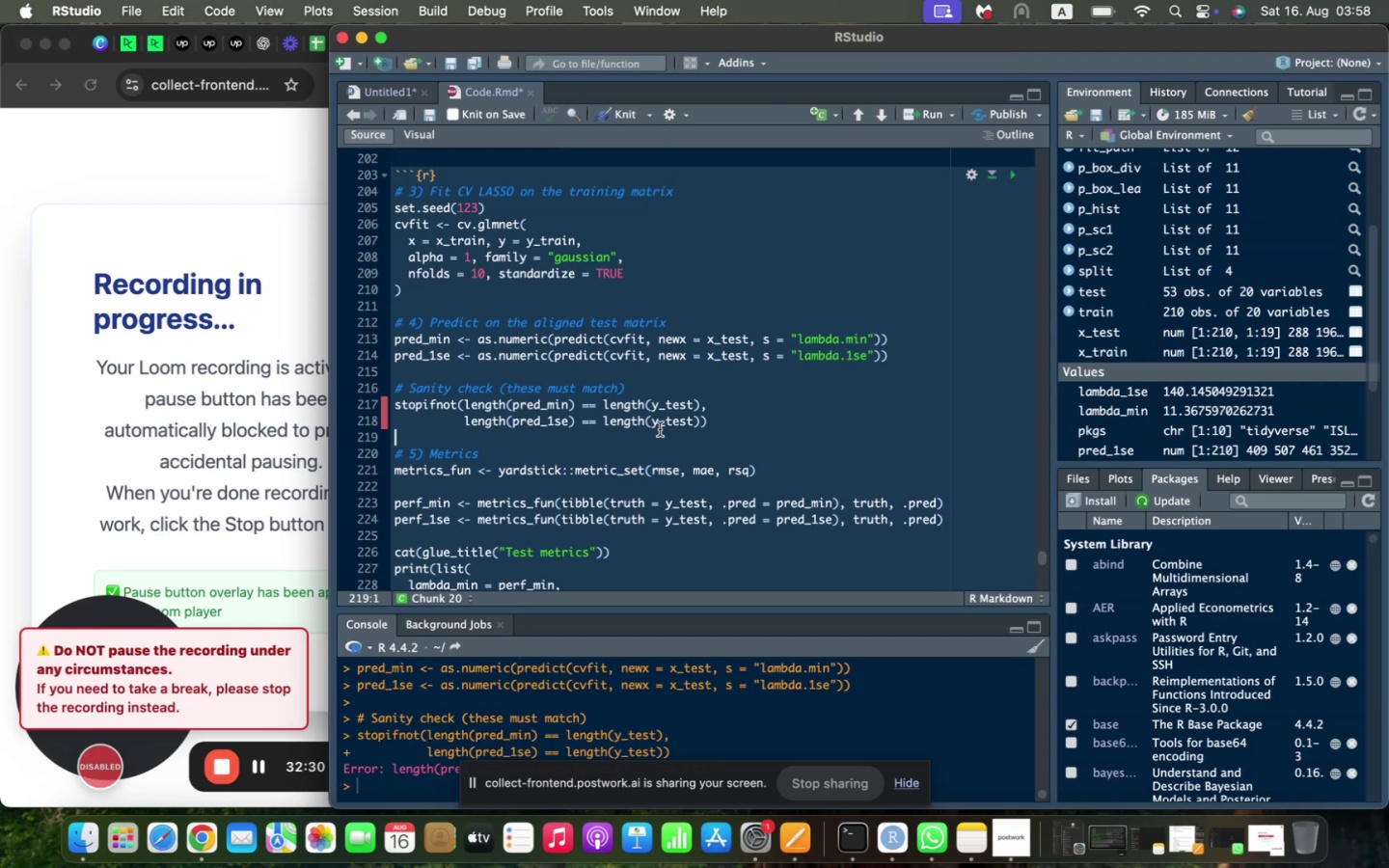 
key(Meta+Shift+CommandLeft)
 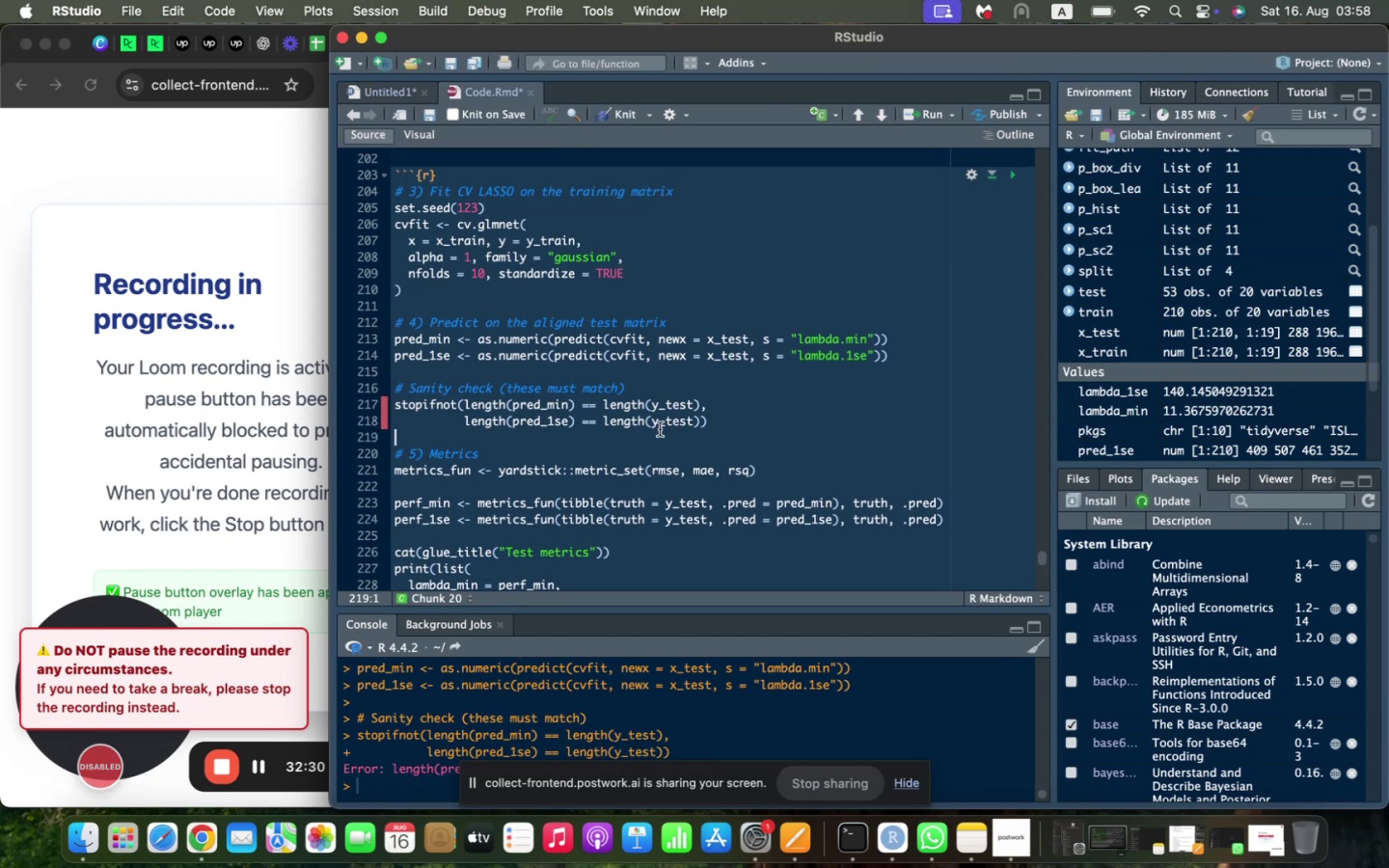 
key(Meta+Shift+Z)
 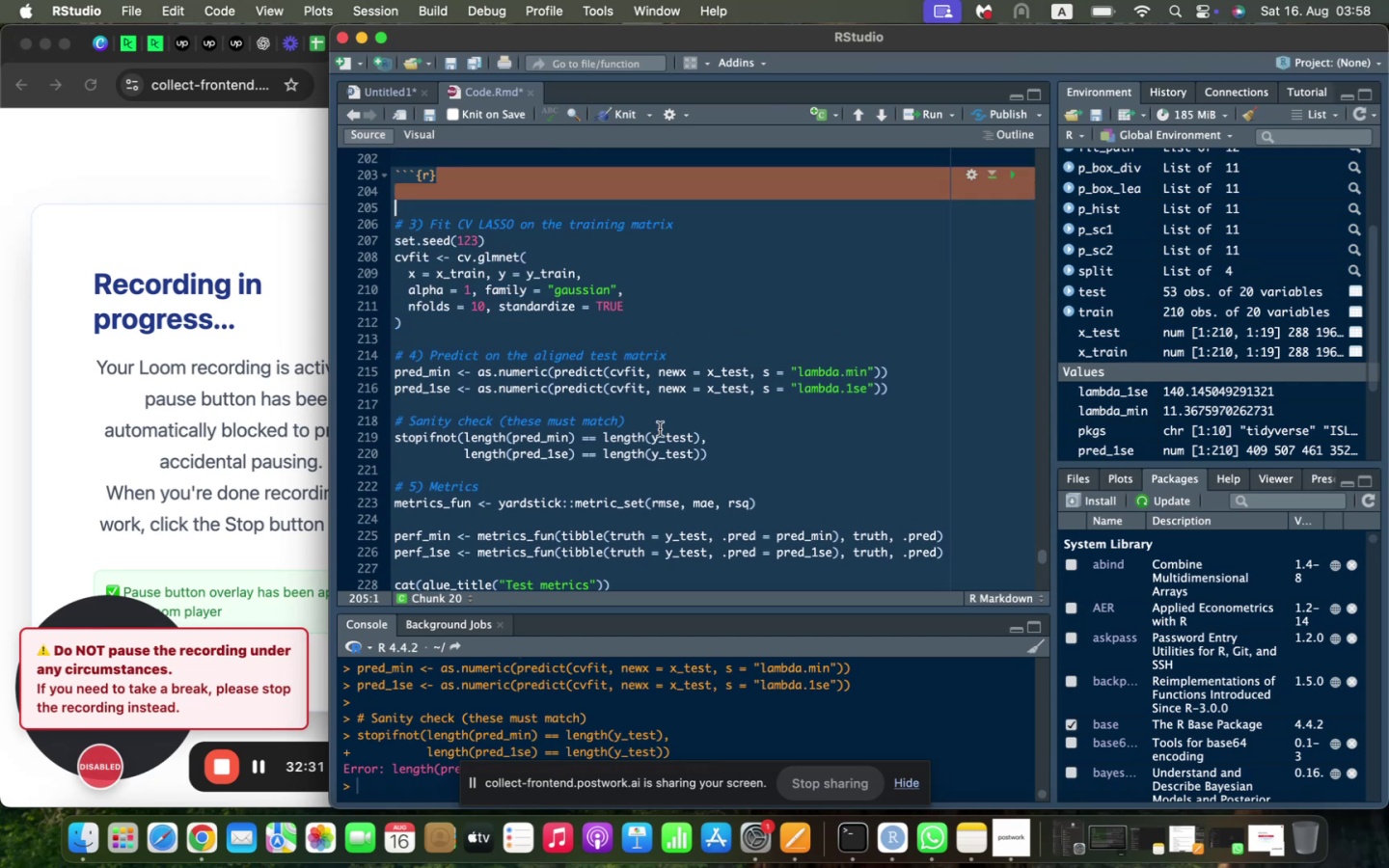 
key(Meta+Shift+CommandLeft)
 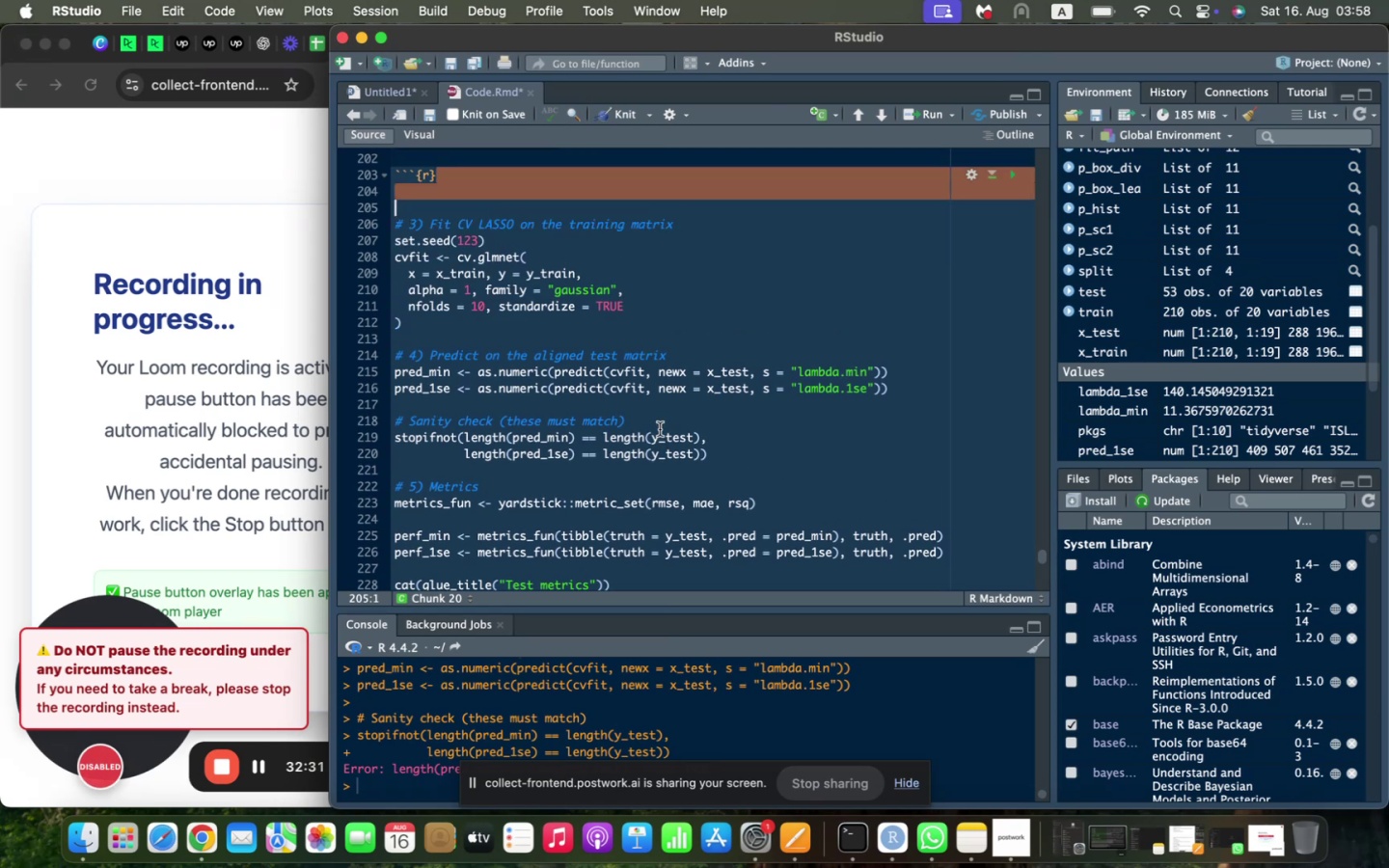 
key(Meta+Shift+Z)
 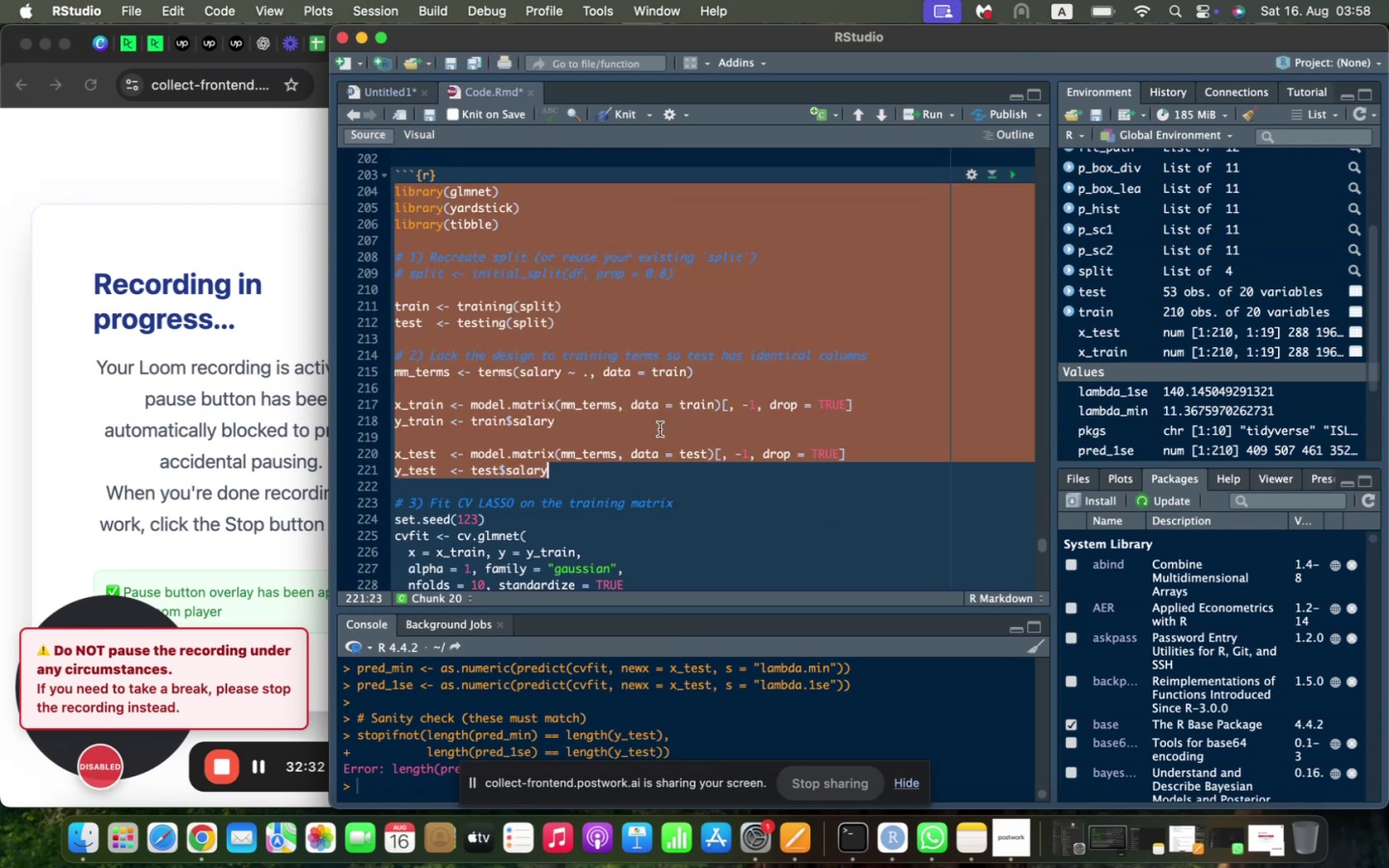 
scroll: coordinate [660, 429], scroll_direction: up, amount: 3.0
 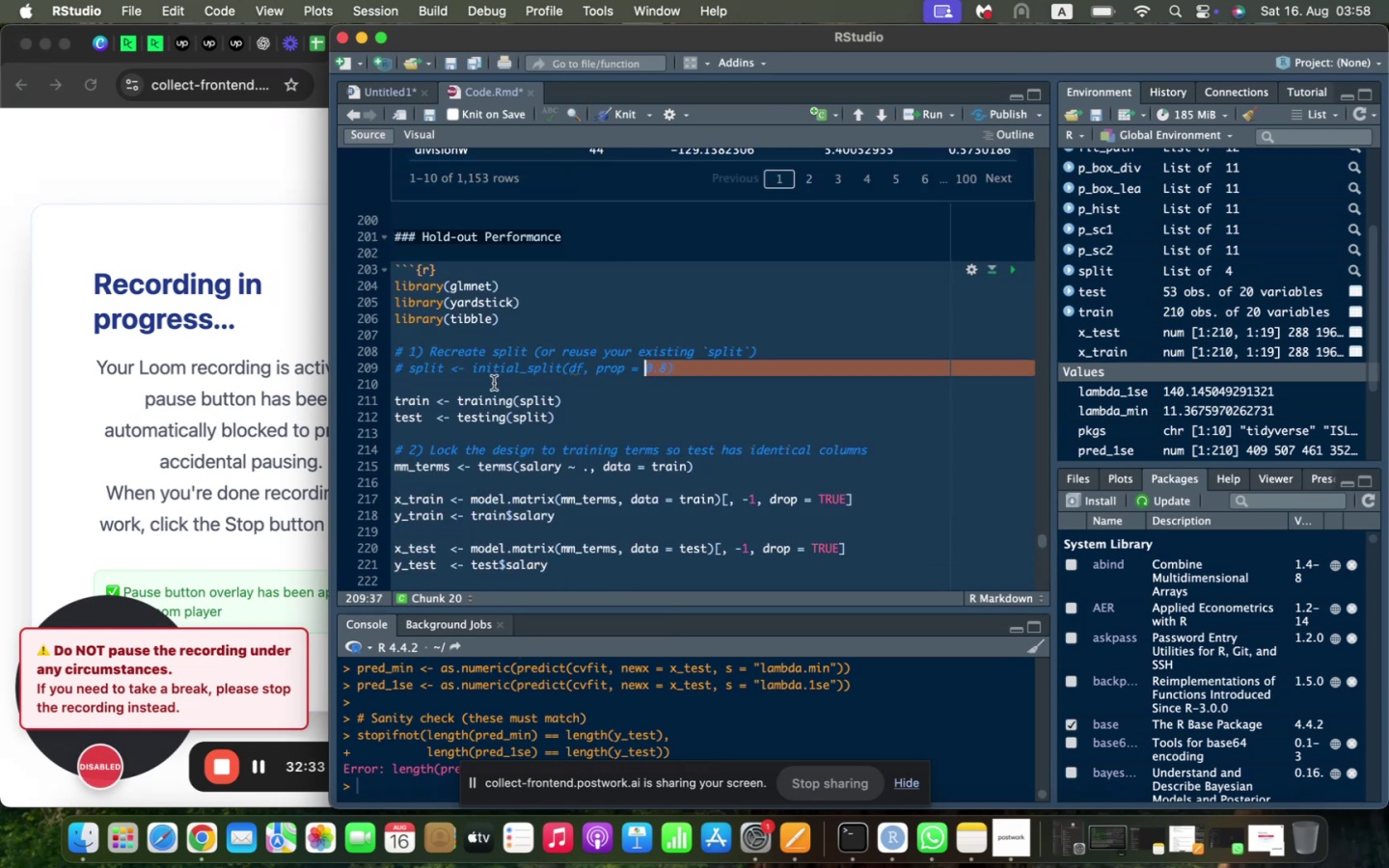 
left_click([503, 388])
 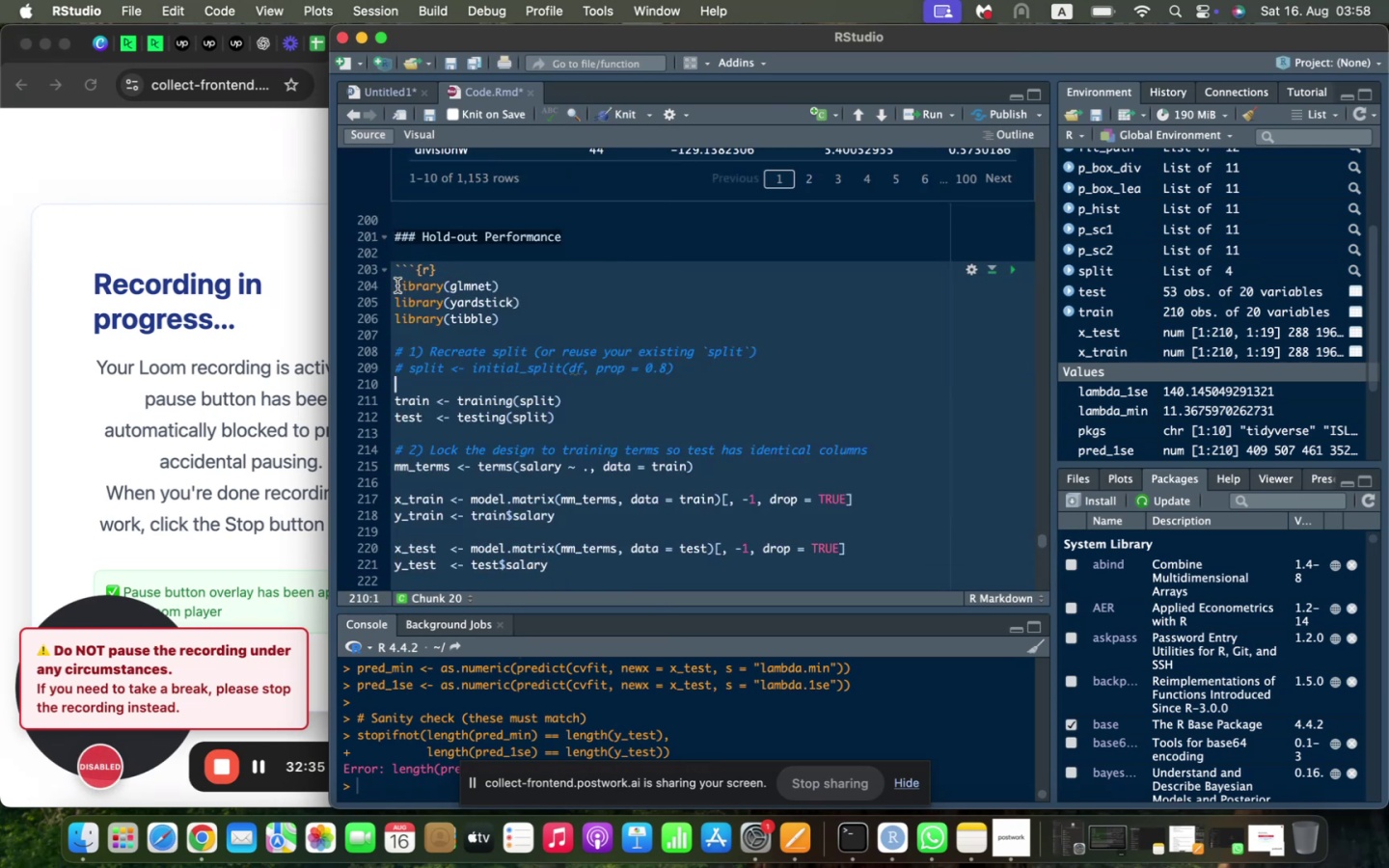 
left_click_drag(start_coordinate=[395, 285], to_coordinate=[557, 330])
 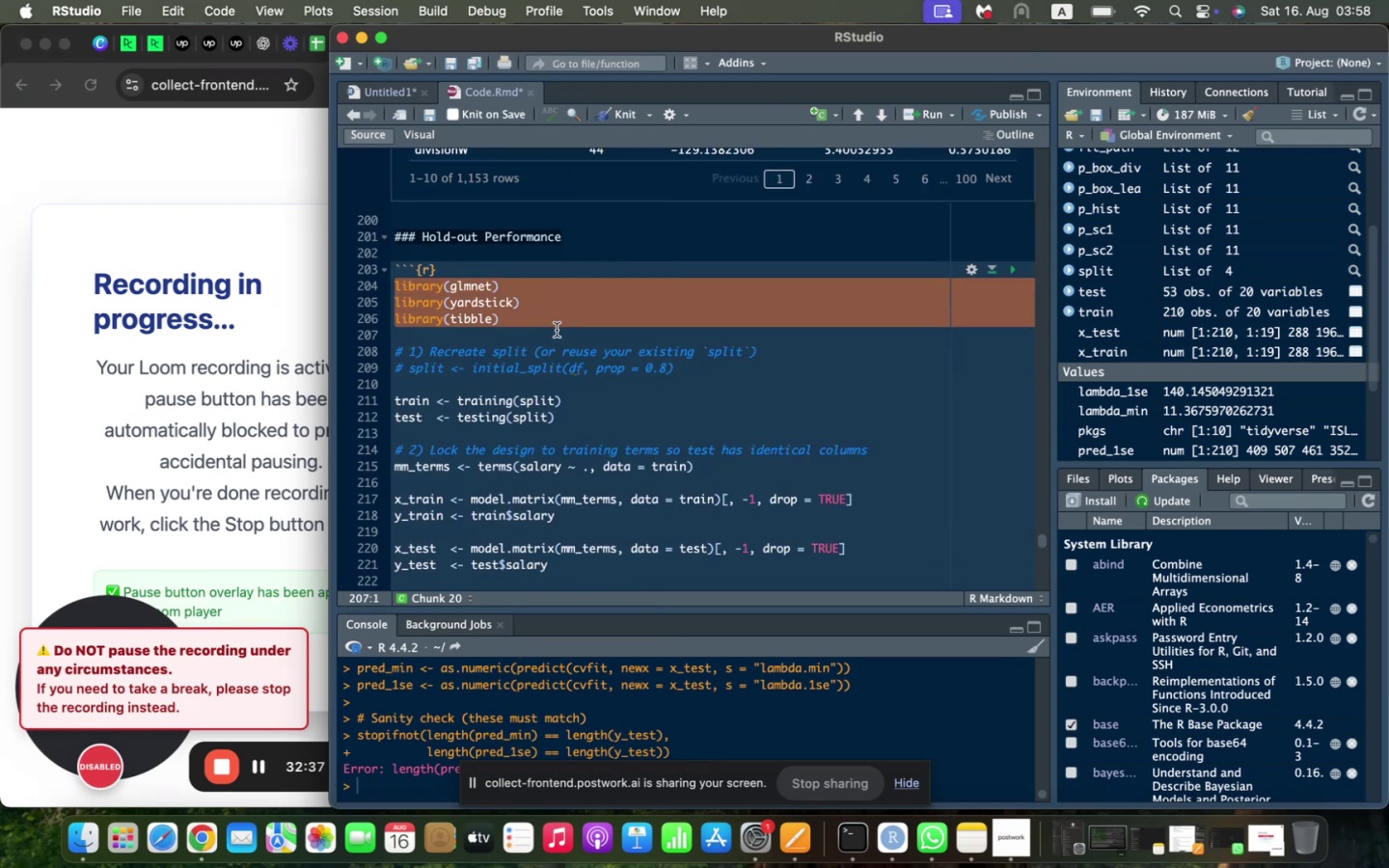 
key(Shift+Backspace)
 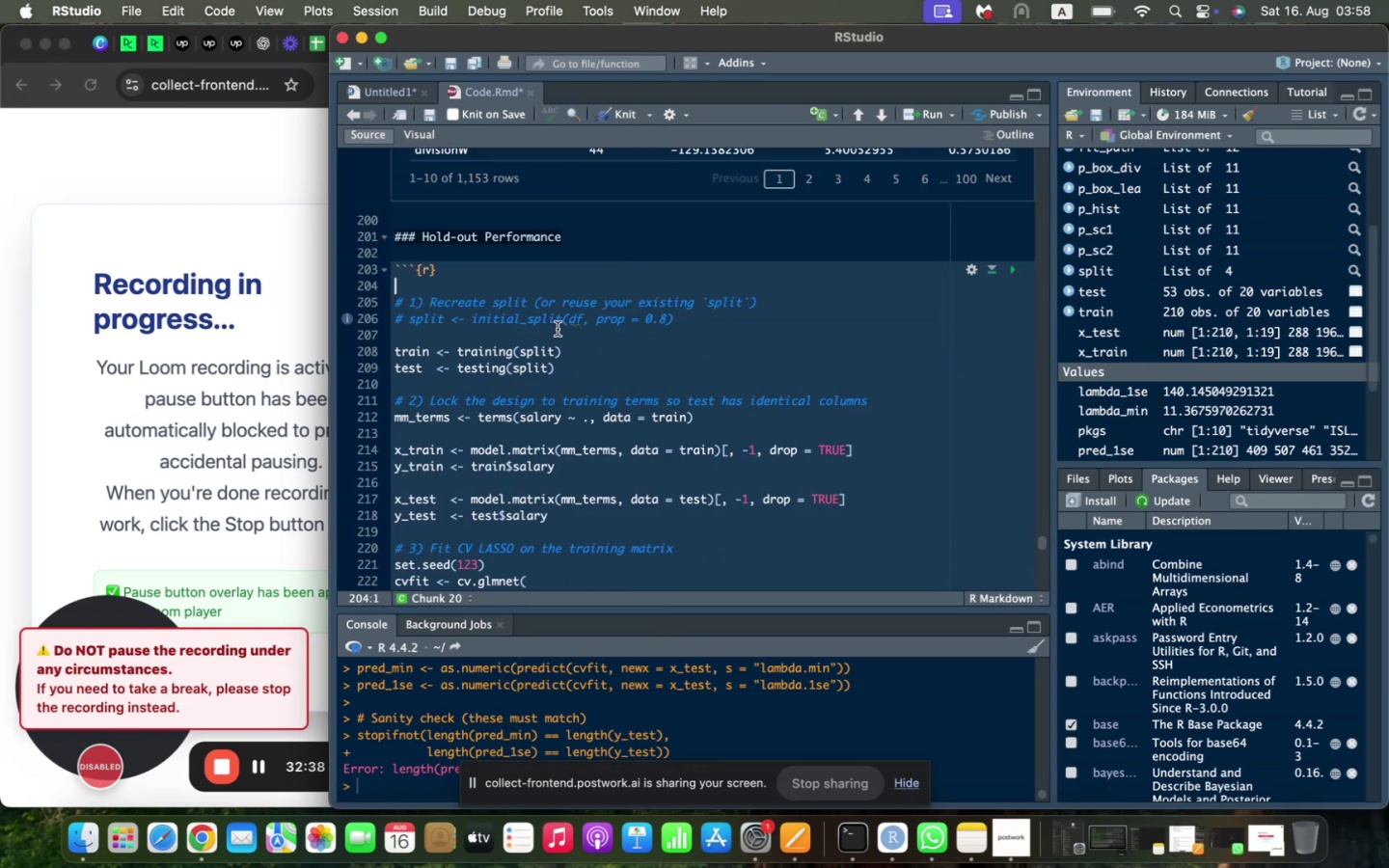 
key(Shift+Backspace)
 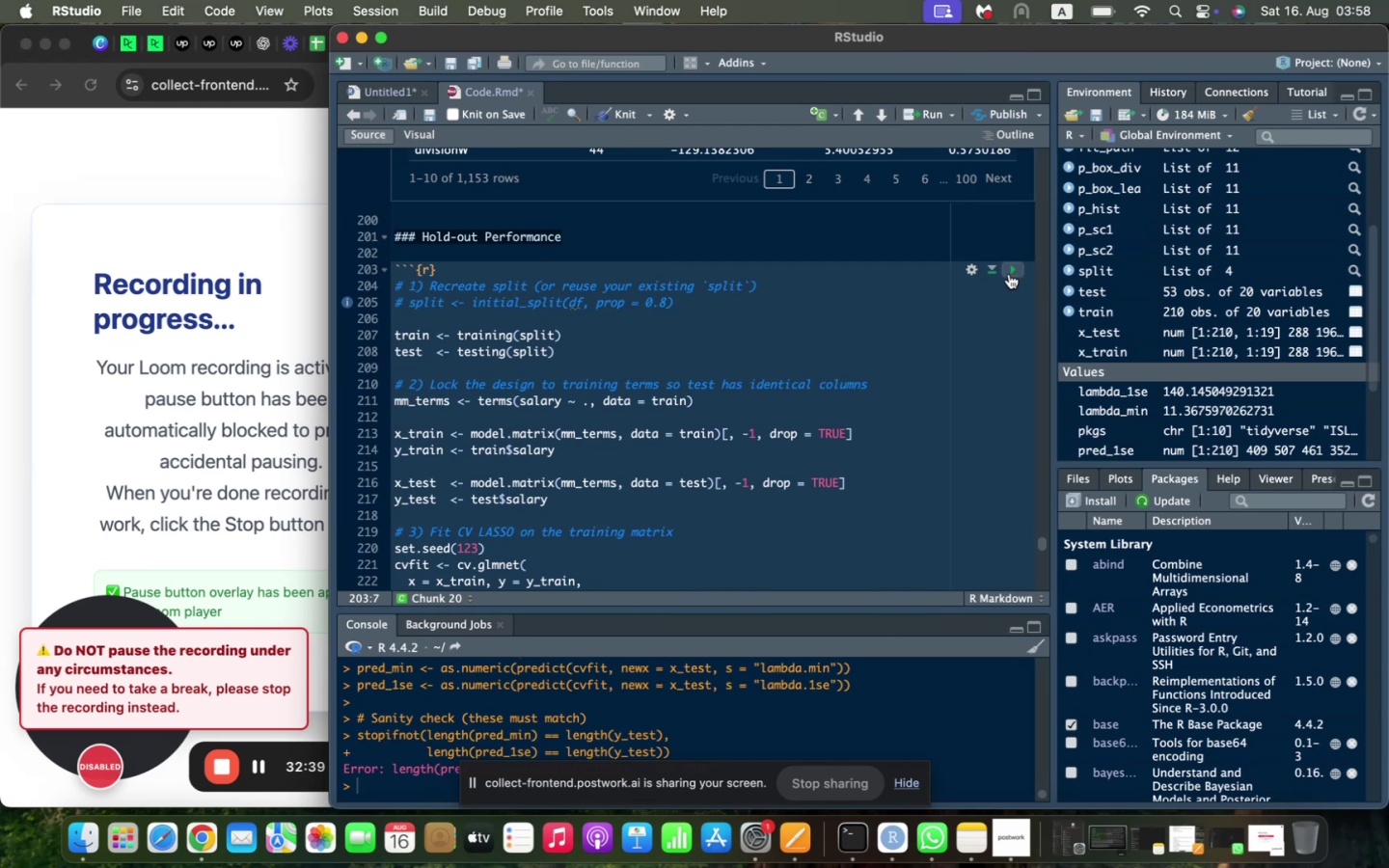 
left_click([1009, 274])
 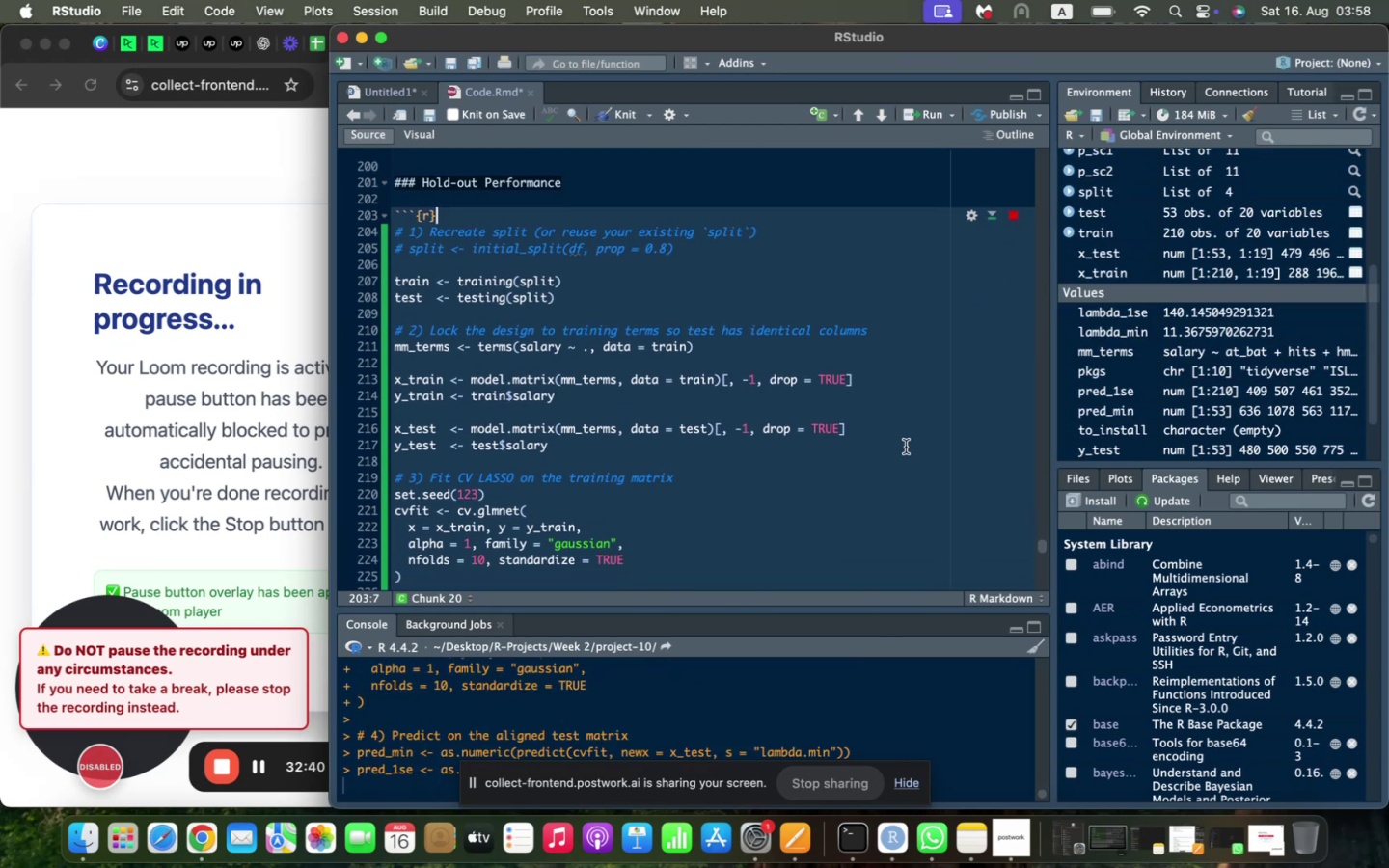 
scroll: coordinate [863, 457], scroll_direction: down, amount: 18.0
 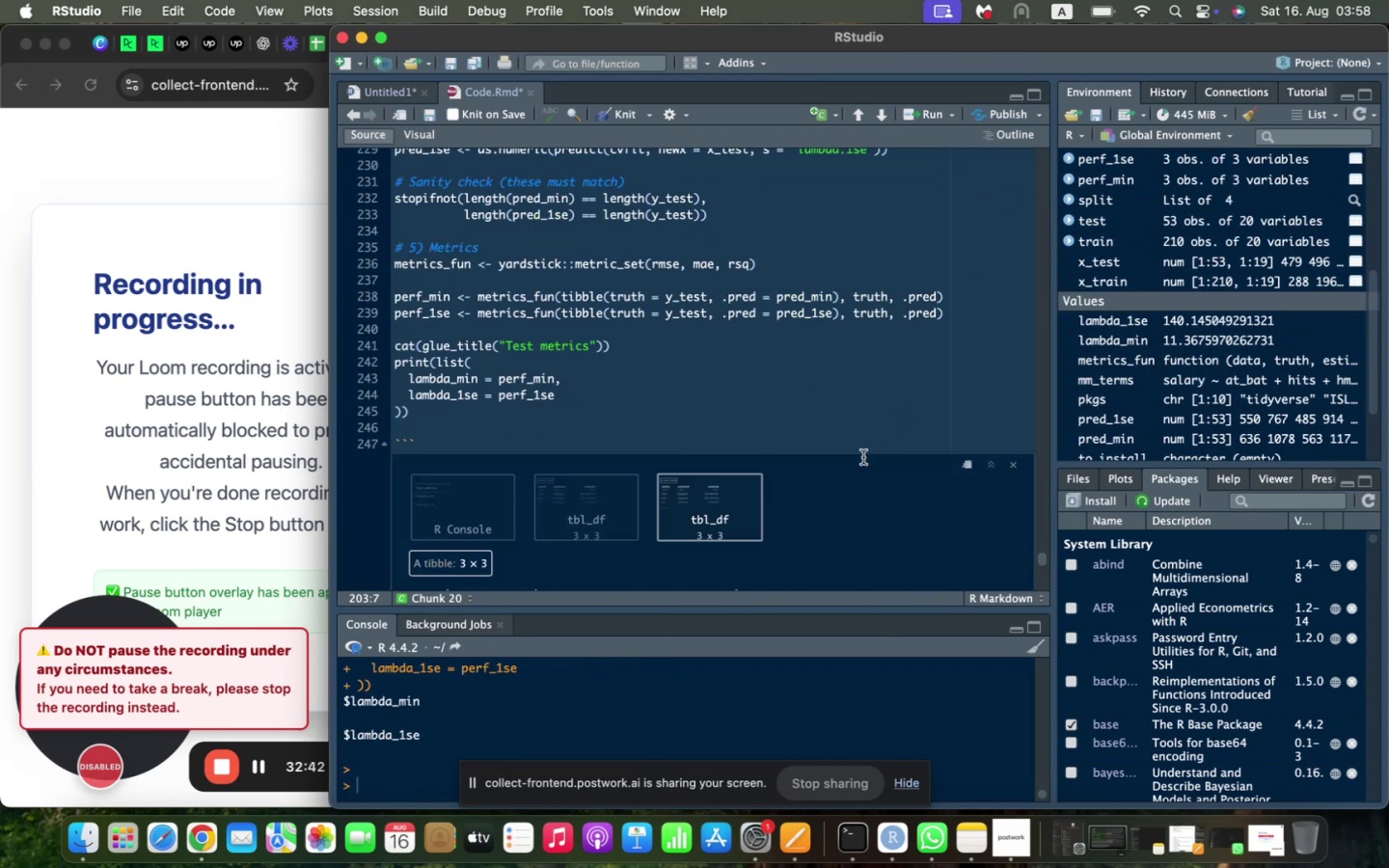 
scroll: coordinate [863, 457], scroll_direction: up, amount: 4.0
 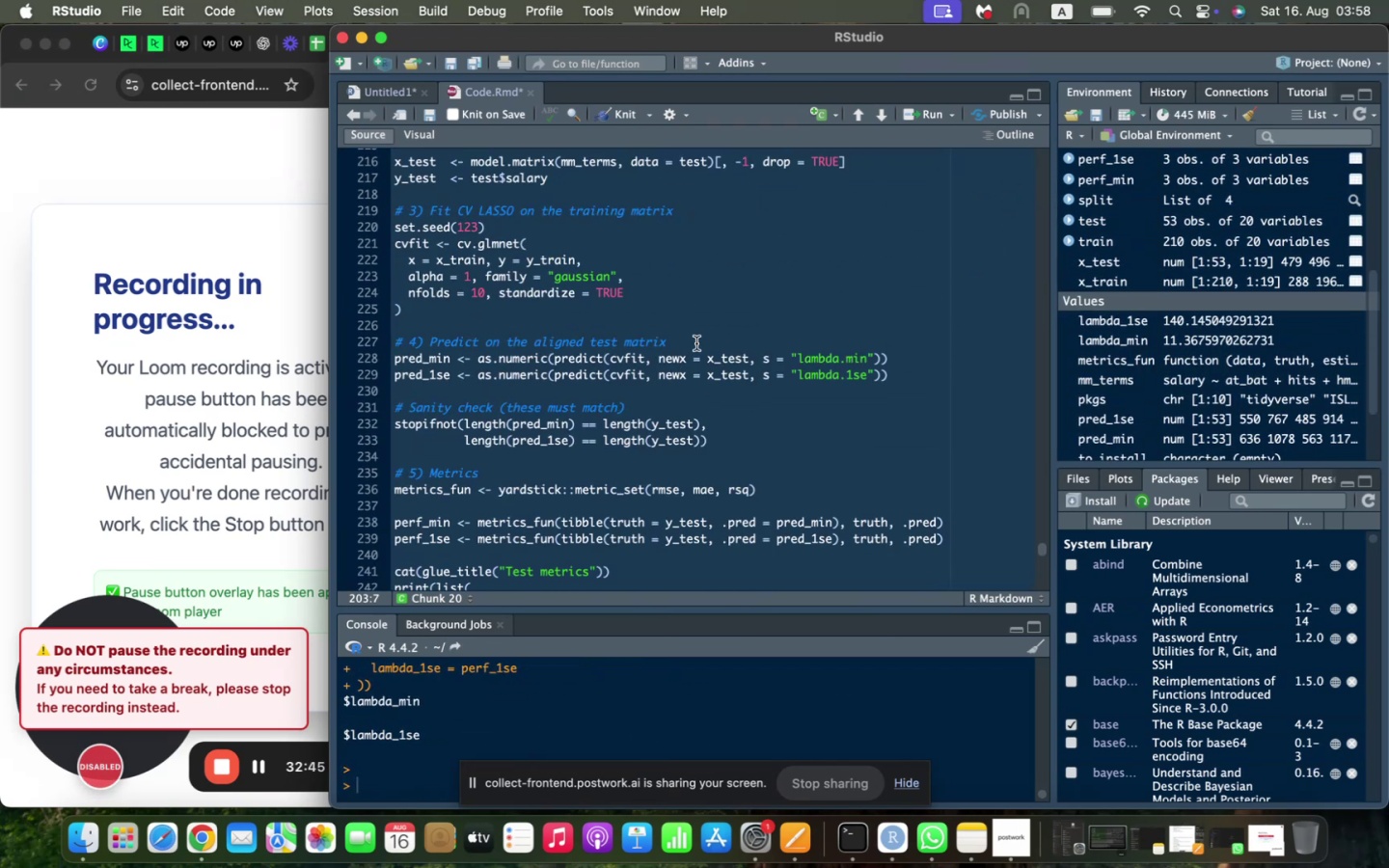 
scroll: coordinate [484, 315], scroll_direction: down, amount: 22.0
 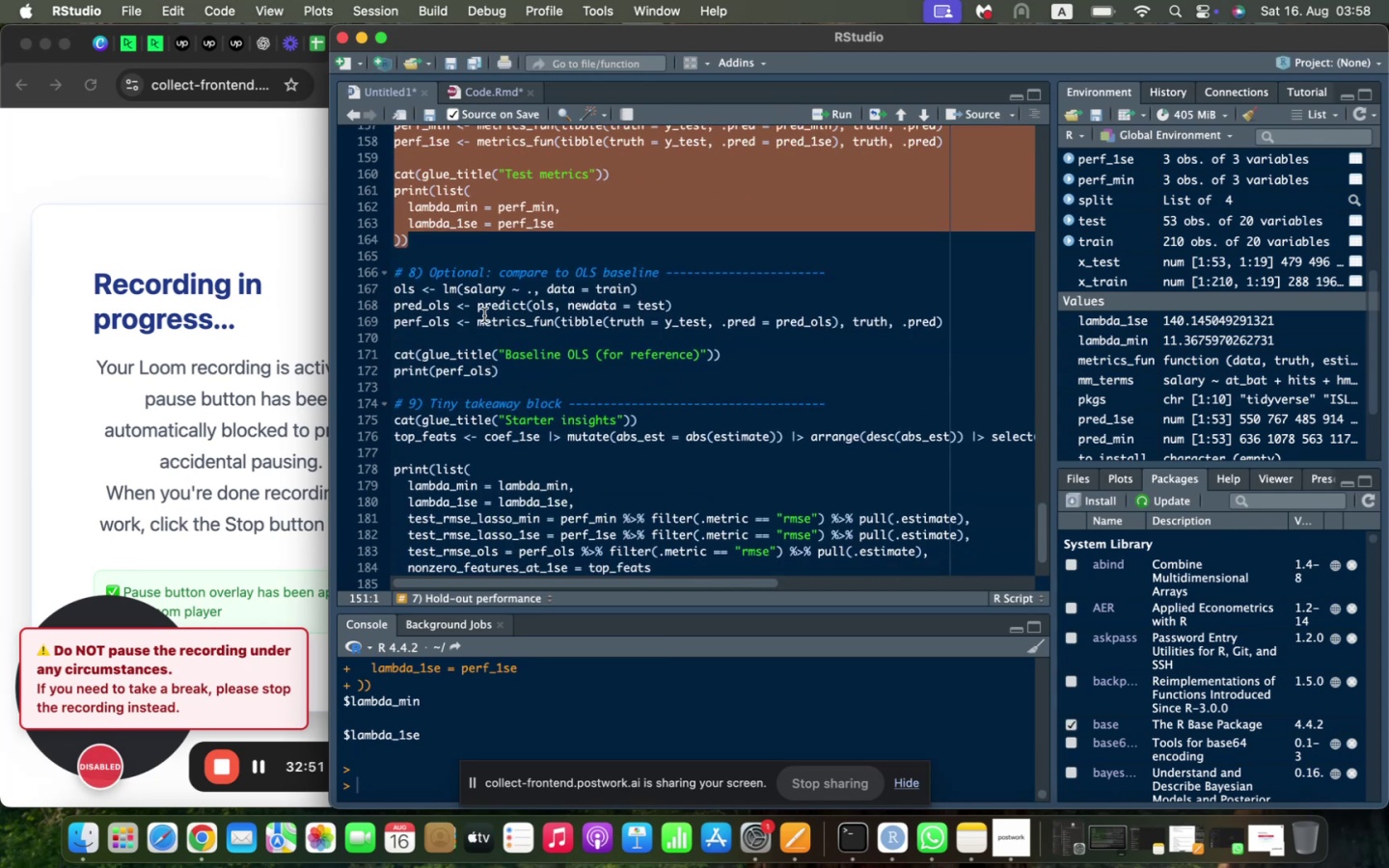 
left_click([484, 315])
 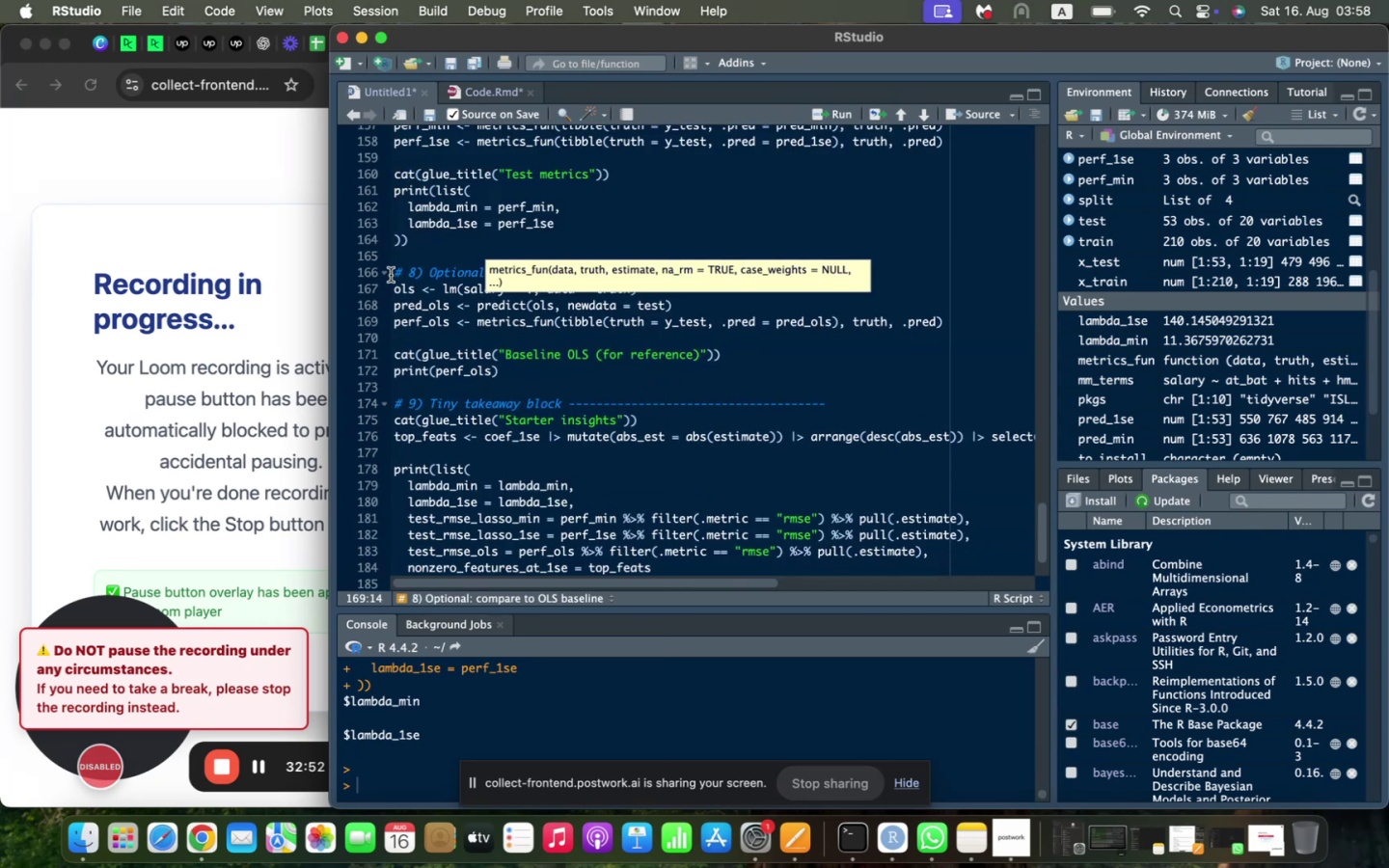 
left_click_drag(start_coordinate=[391, 275], to_coordinate=[570, 366])
 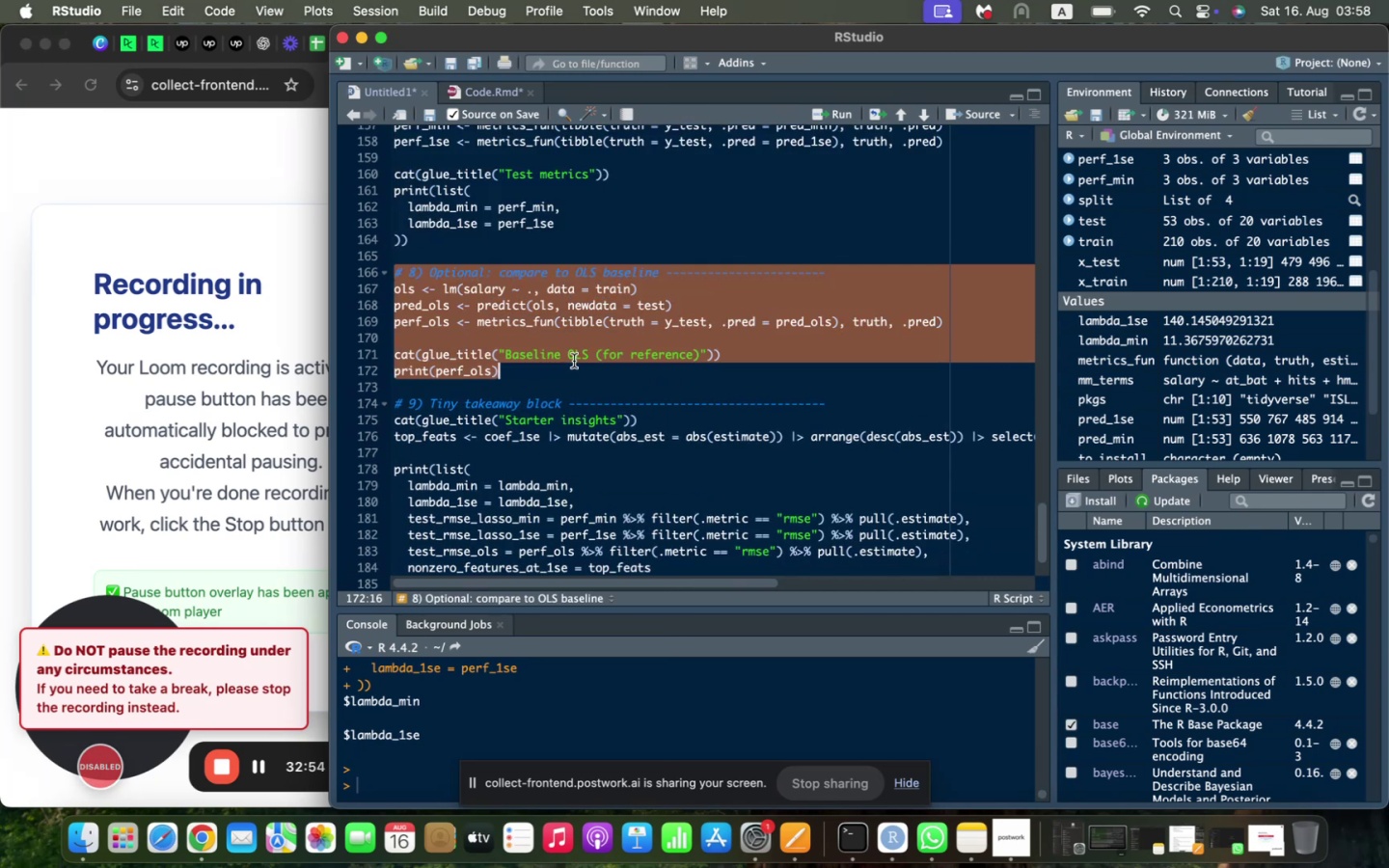 
key(Meta+Shift+C)
 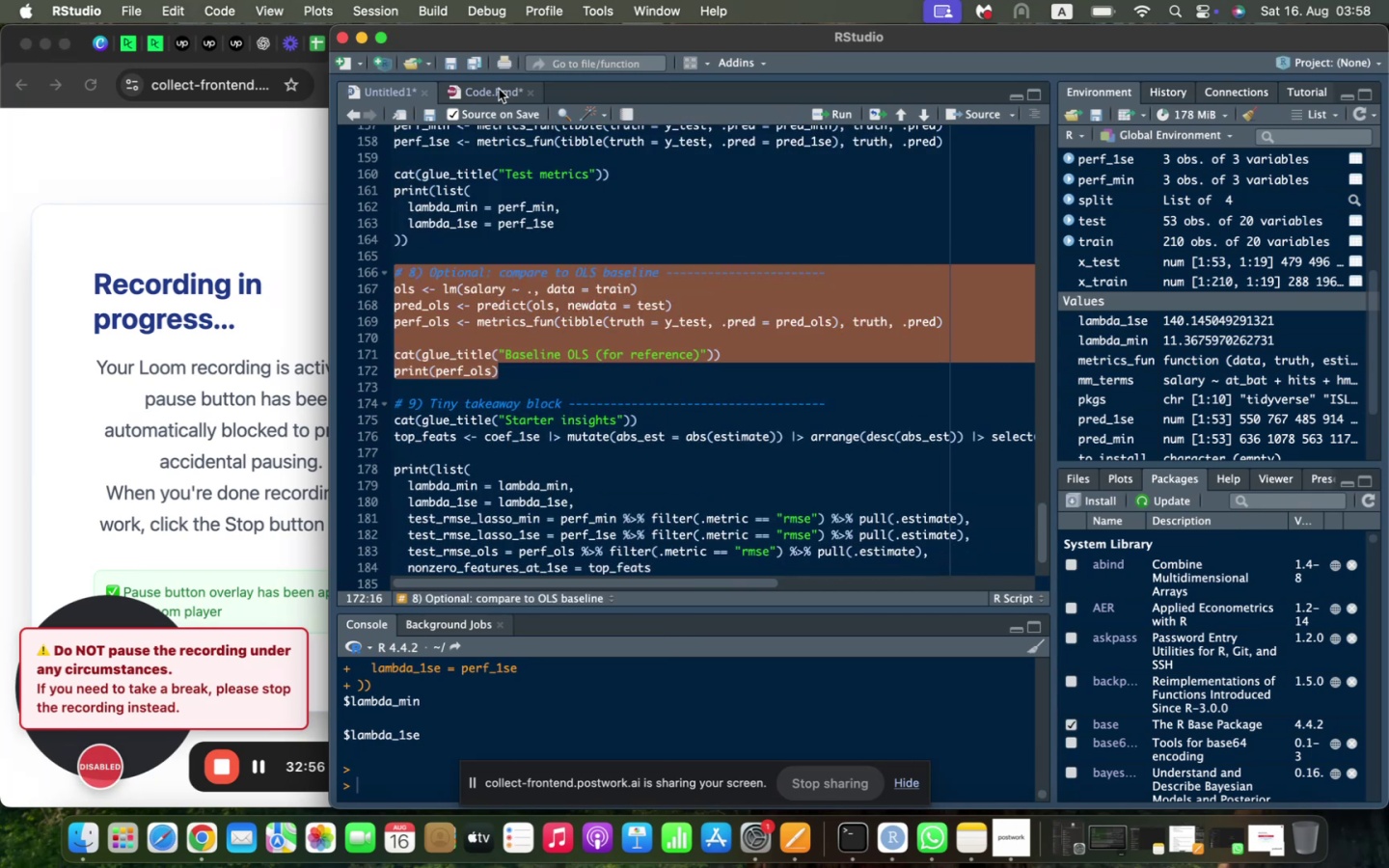 
left_click([499, 90])
 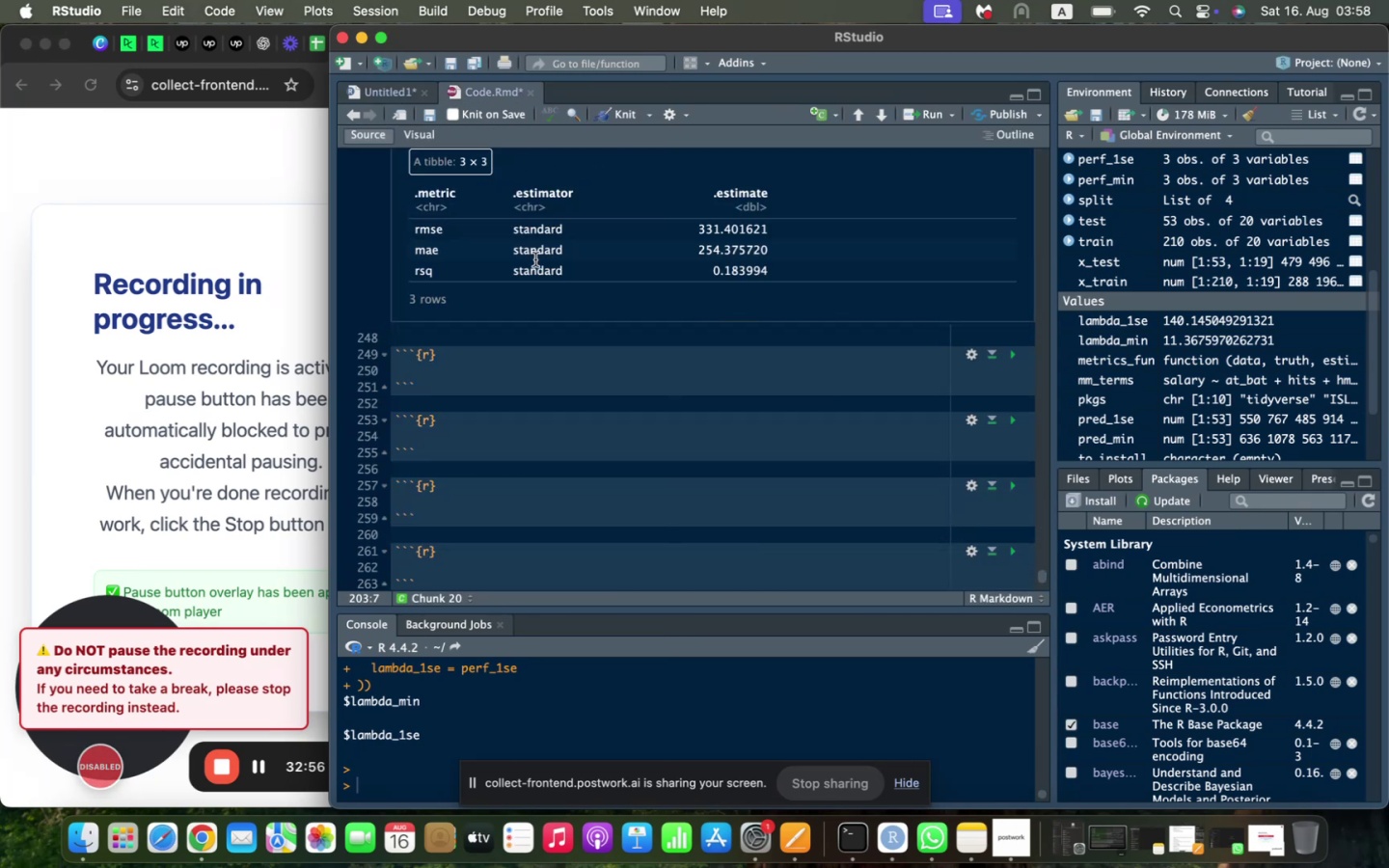 
scroll: coordinate [535, 264], scroll_direction: down, amount: 3.0
 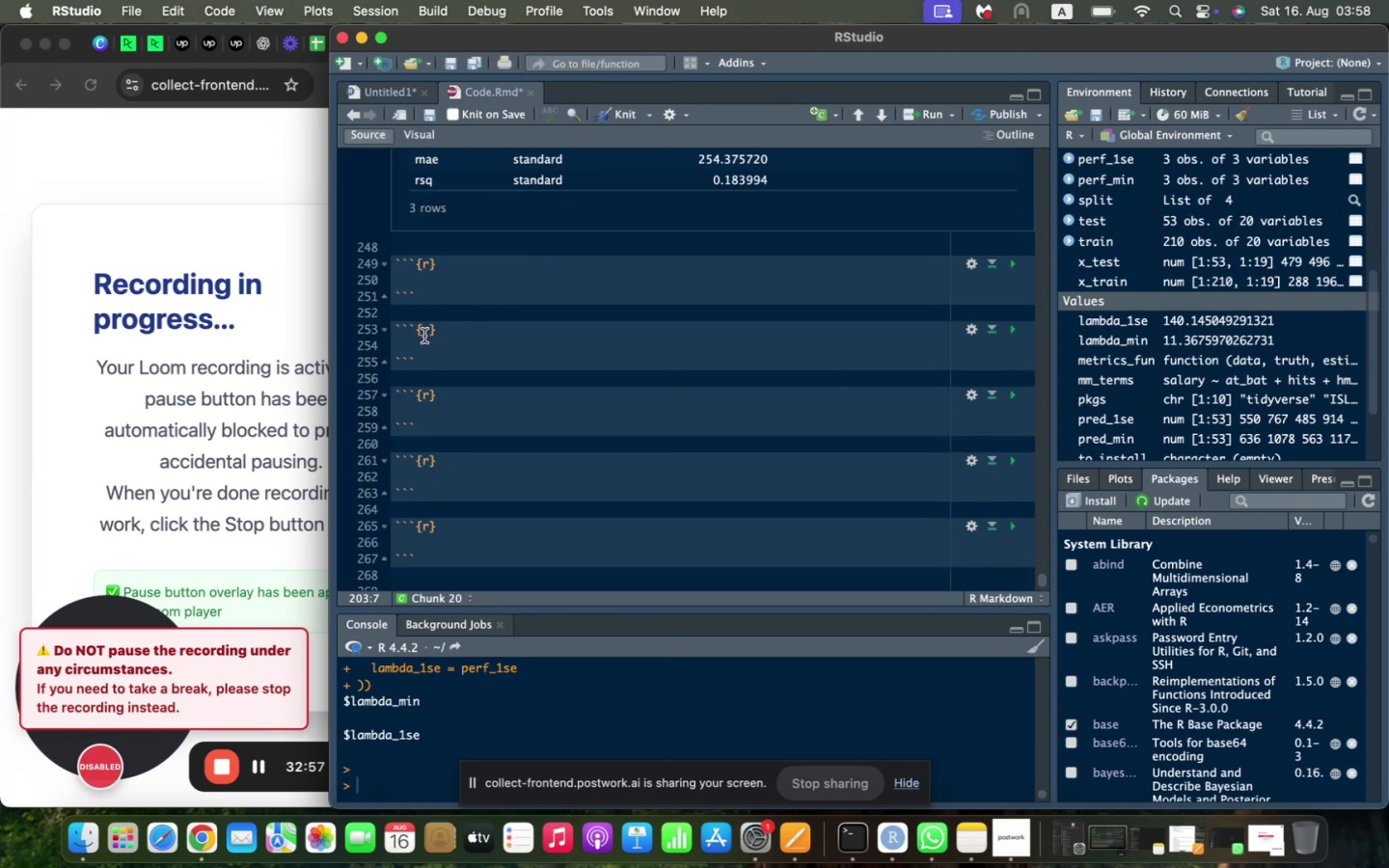 
left_click([422, 339])
 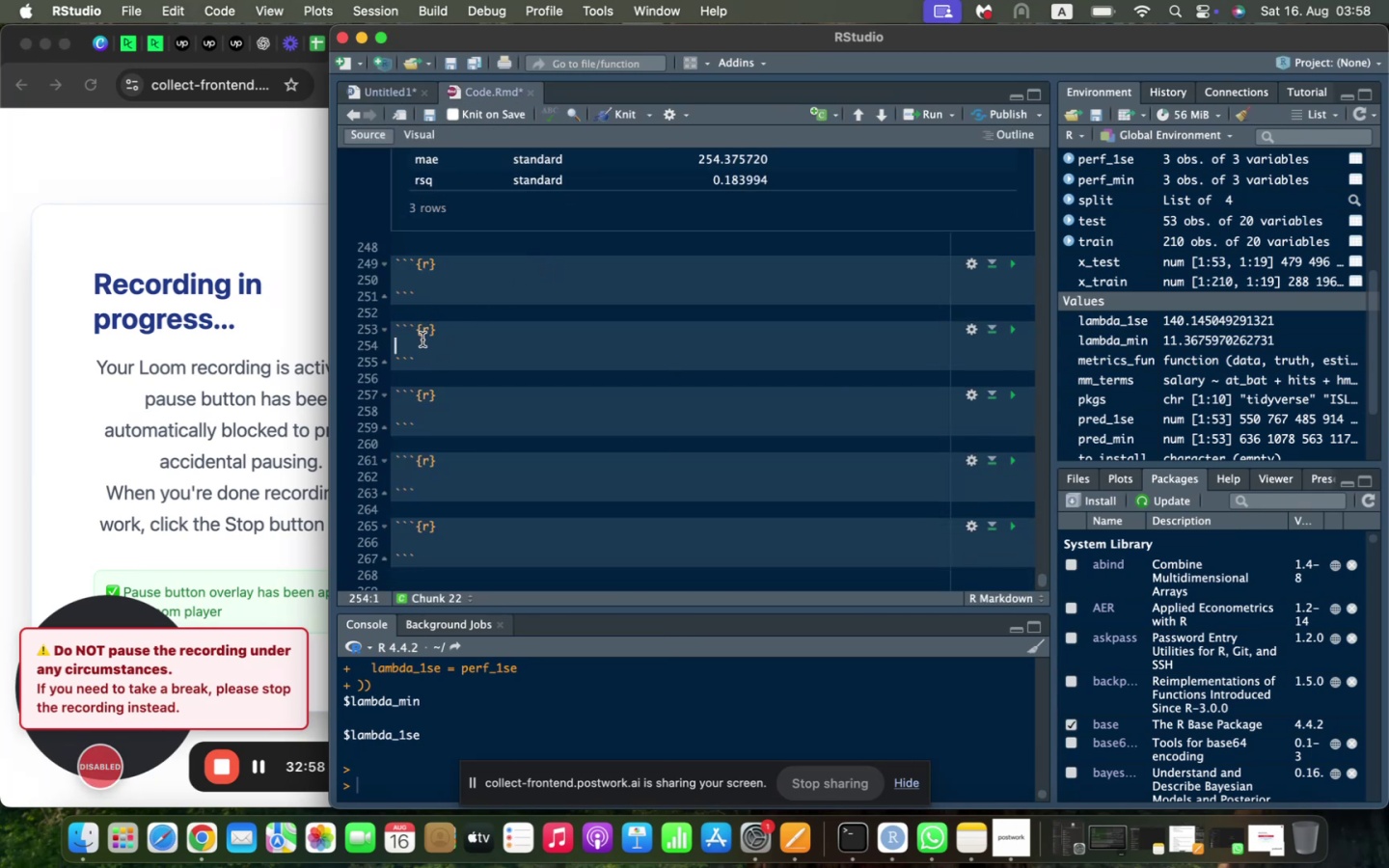 
key(Meta+Shift+V)
 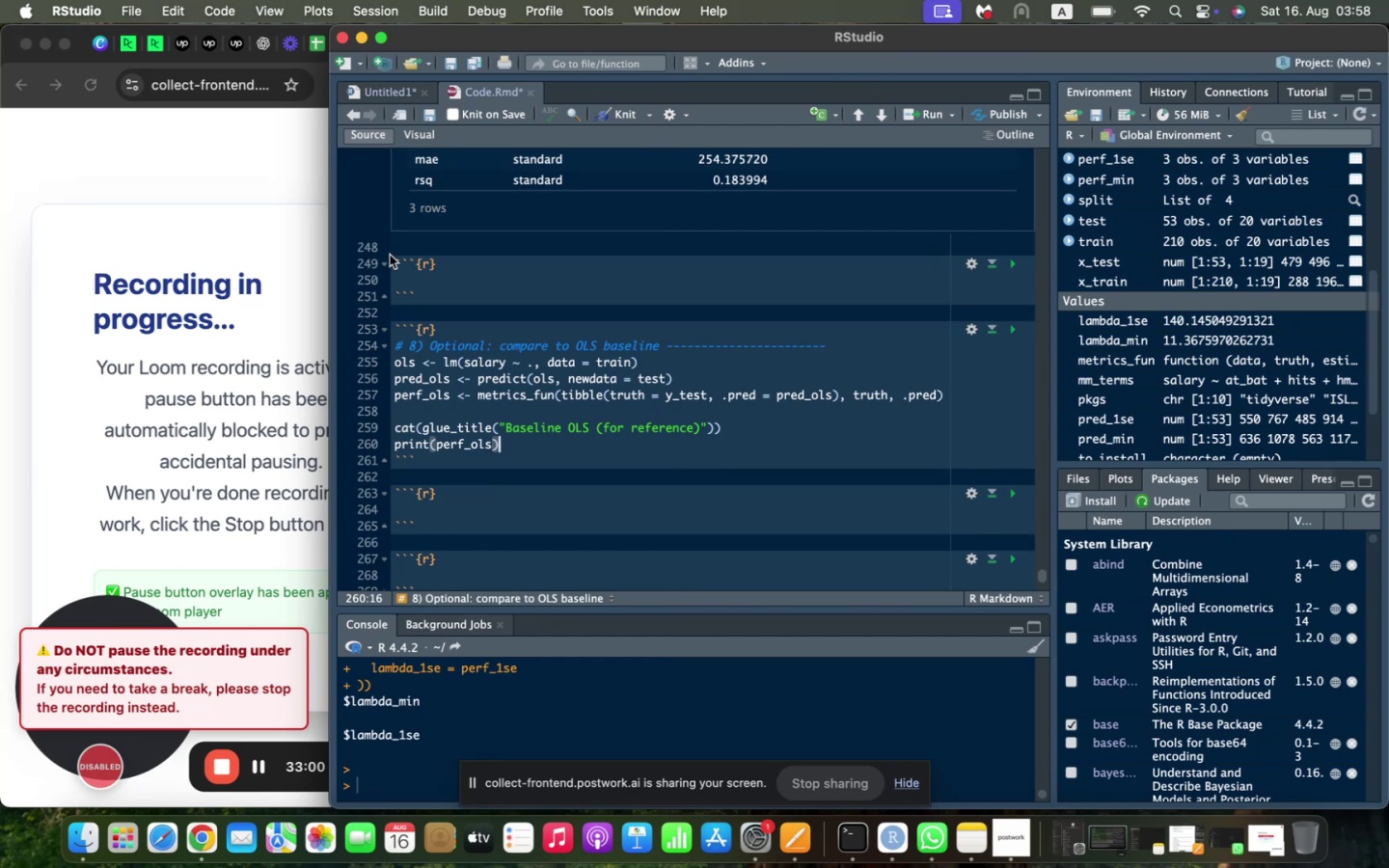 
left_click([394, 260])
 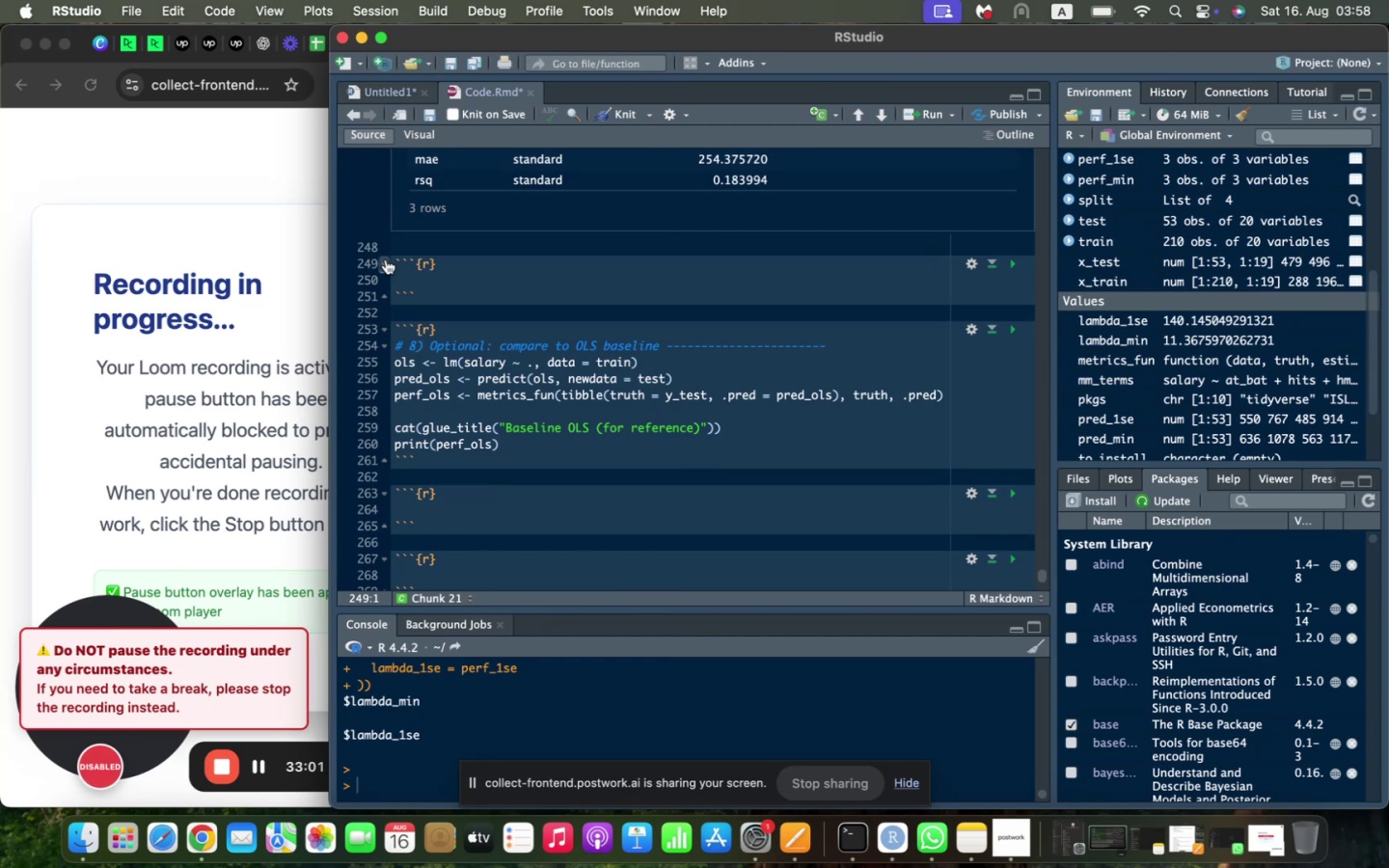 
key(Shift+Enter)
 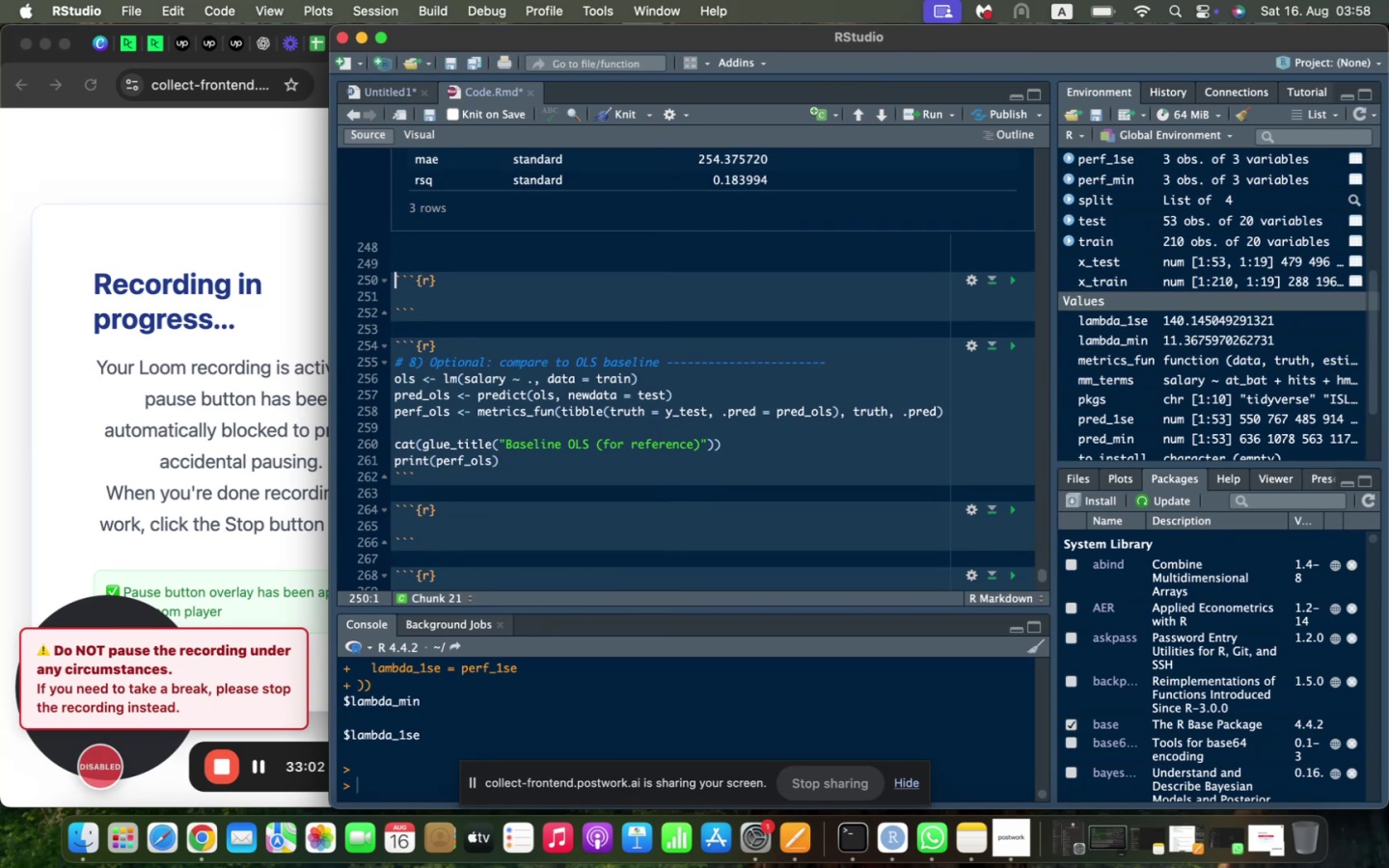 
key(Shift+ArrowUp)
 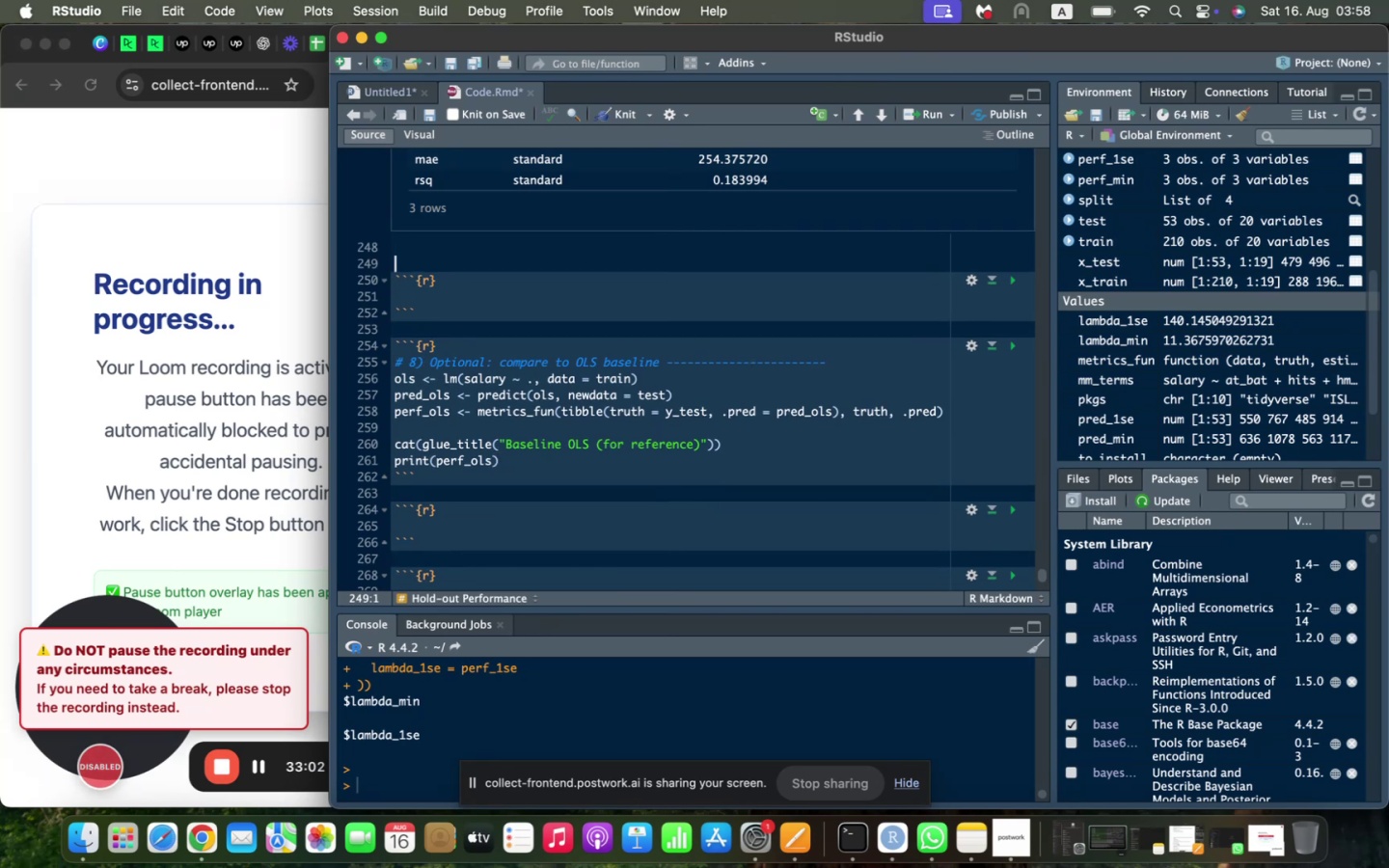 
type(## COMPARISON WITH OLS BASLINE)
key(Backspace)
key(Backspace)
key(Backspace)
key(Backspace)
type(ELINE)
 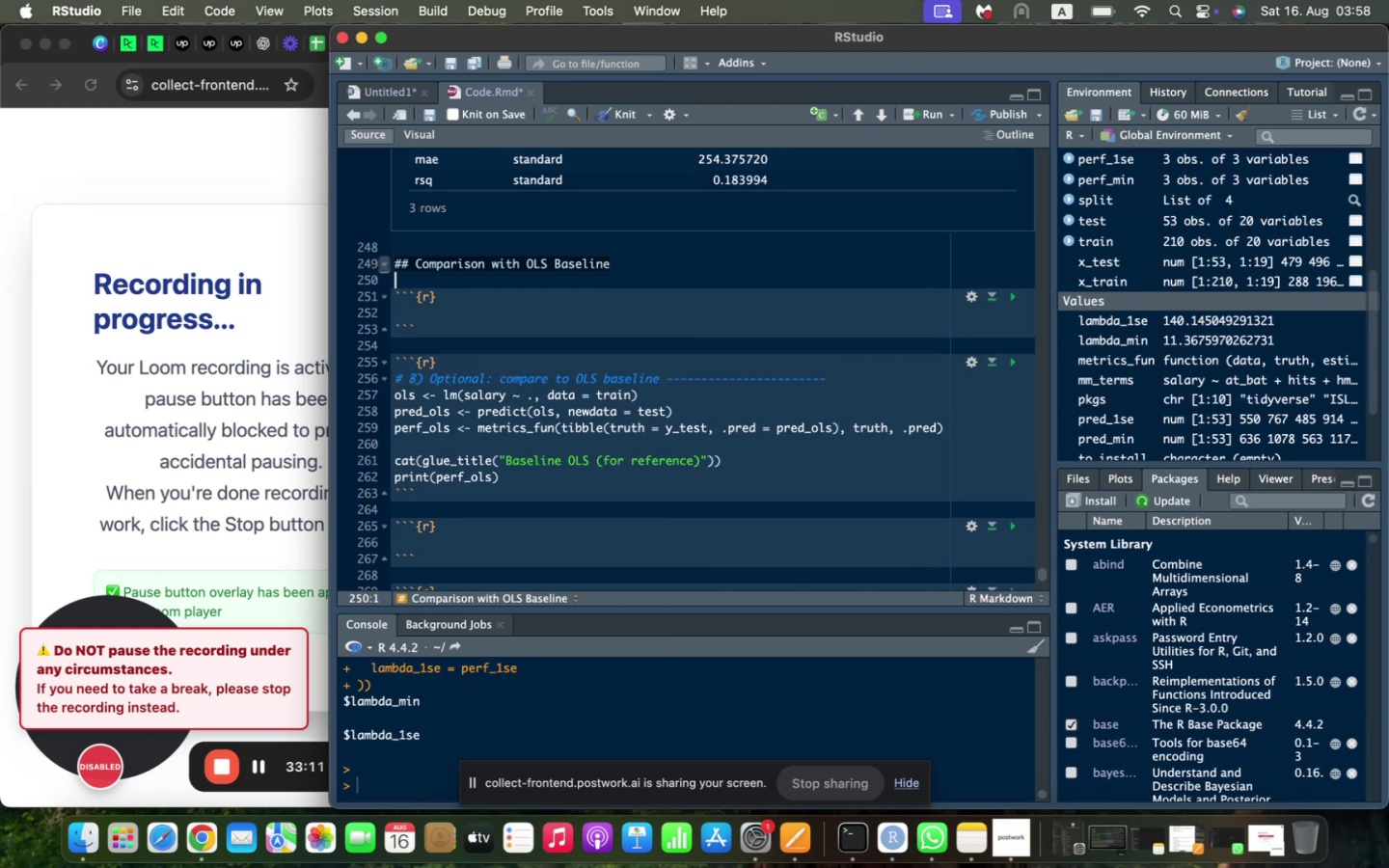 
 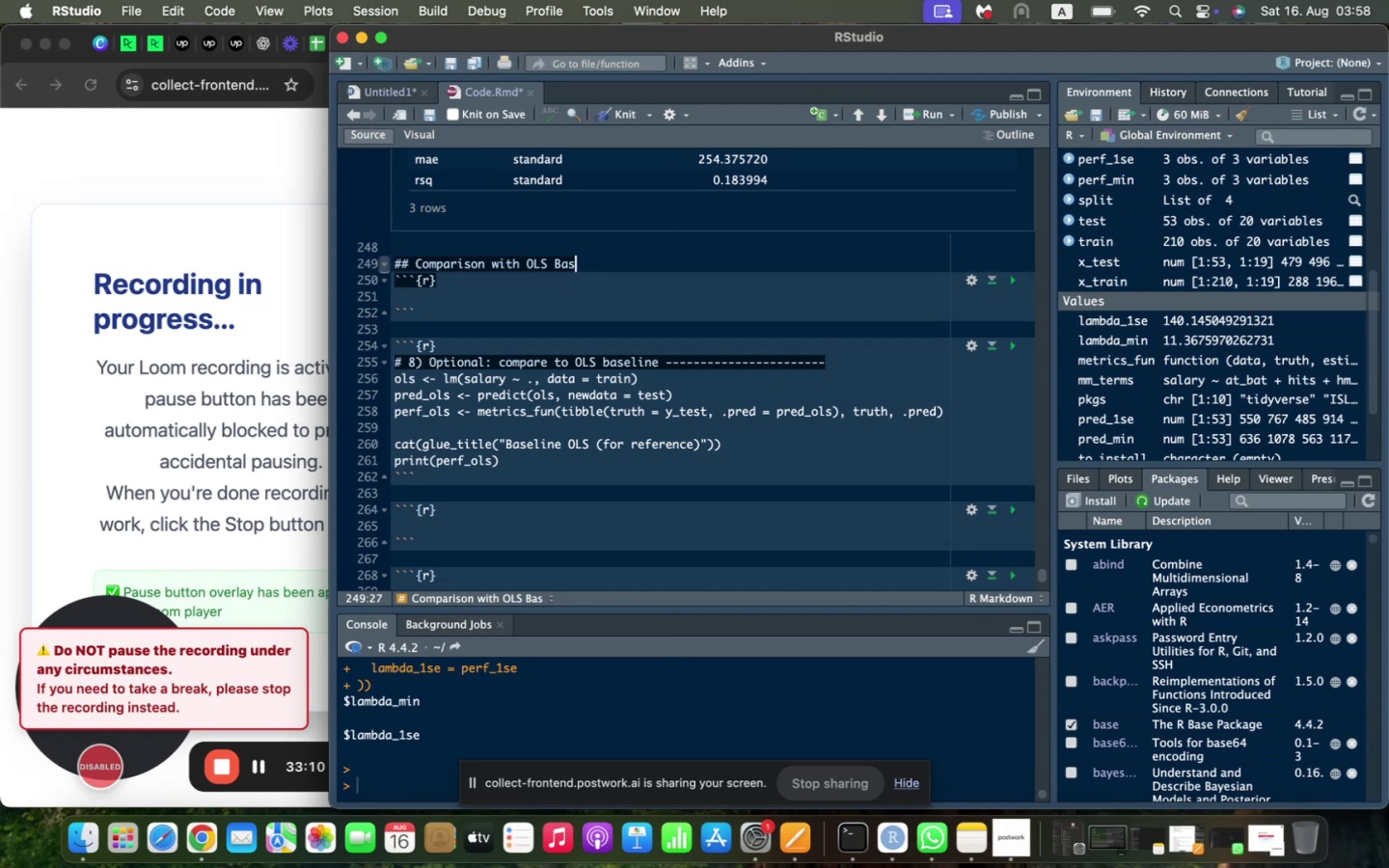 
key(Shift+Enter)
 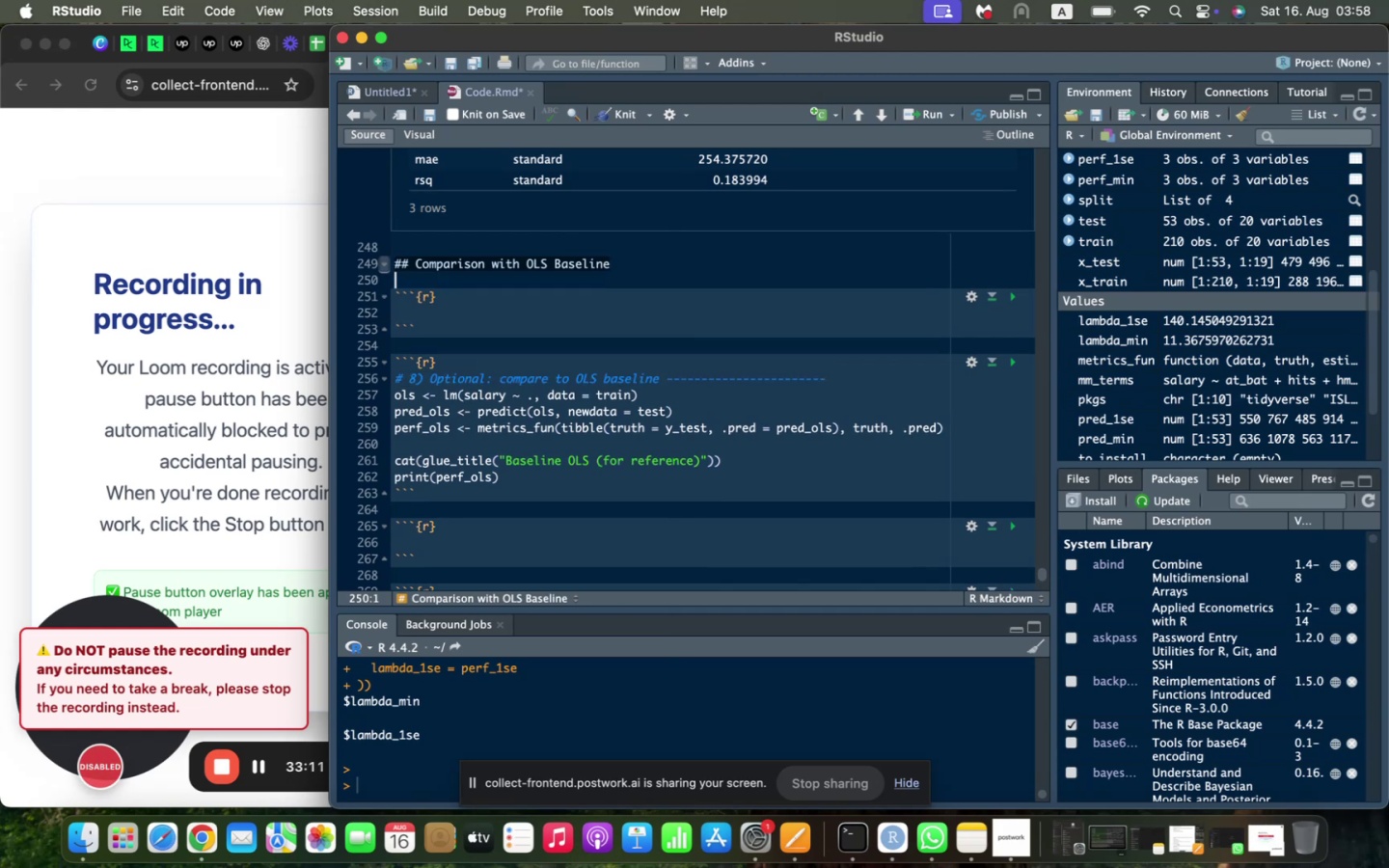 
key(Shift+ArrowDown)
 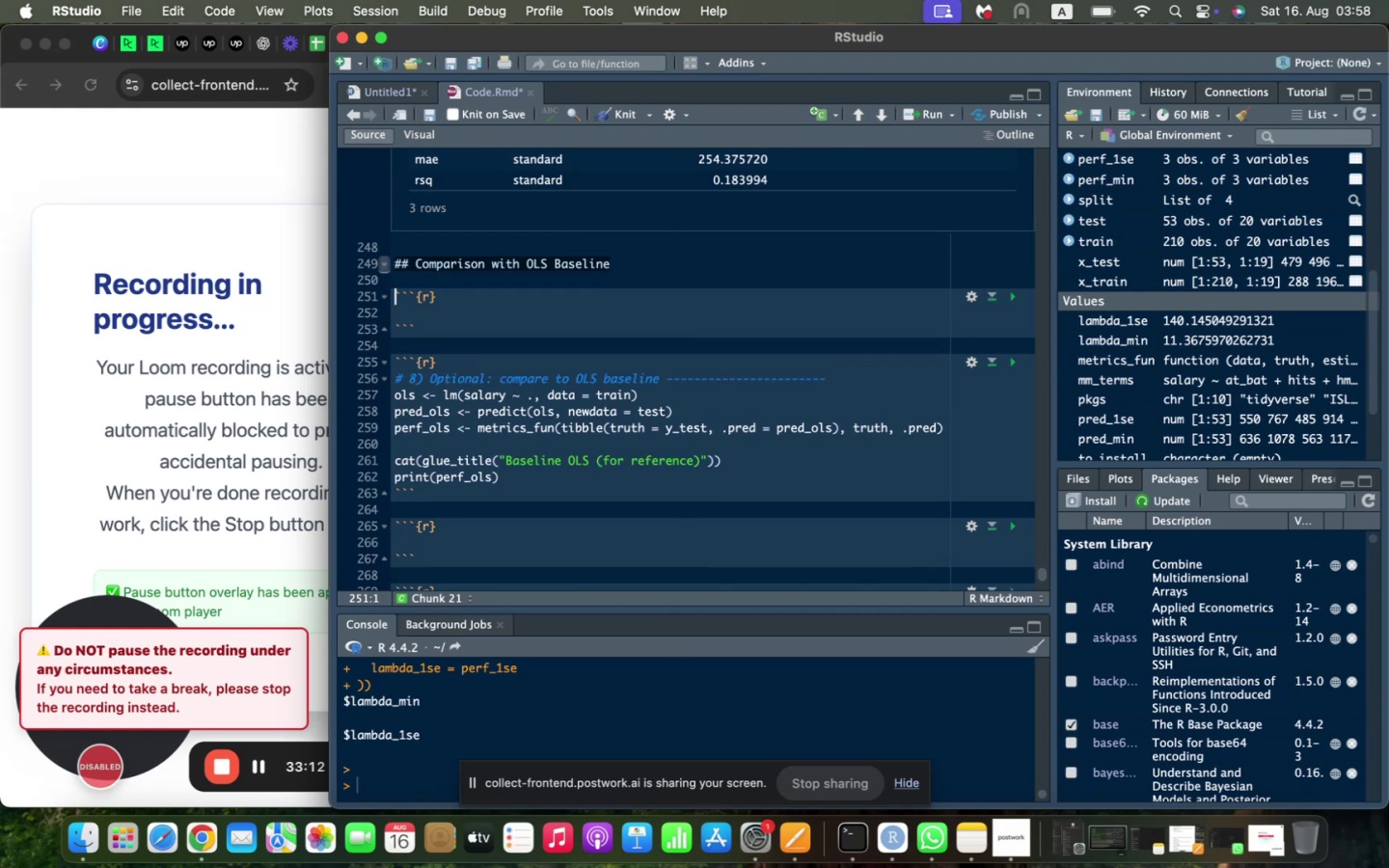 
key(Shift+ArrowDown)
 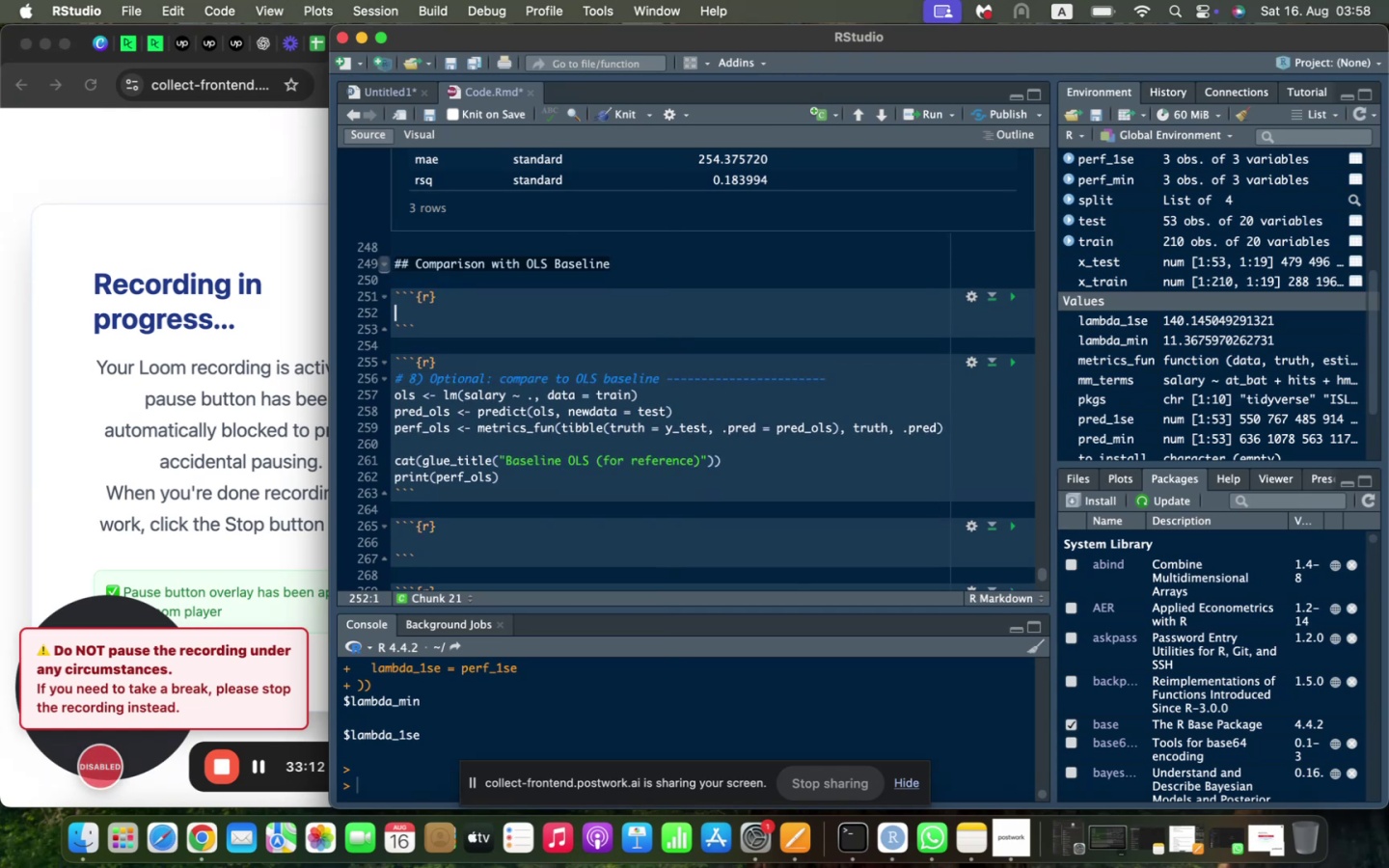 
type(L)
key(Backspace)
type(OLS <_ LM(SALARY ~ >< DATA + TRAIN)
 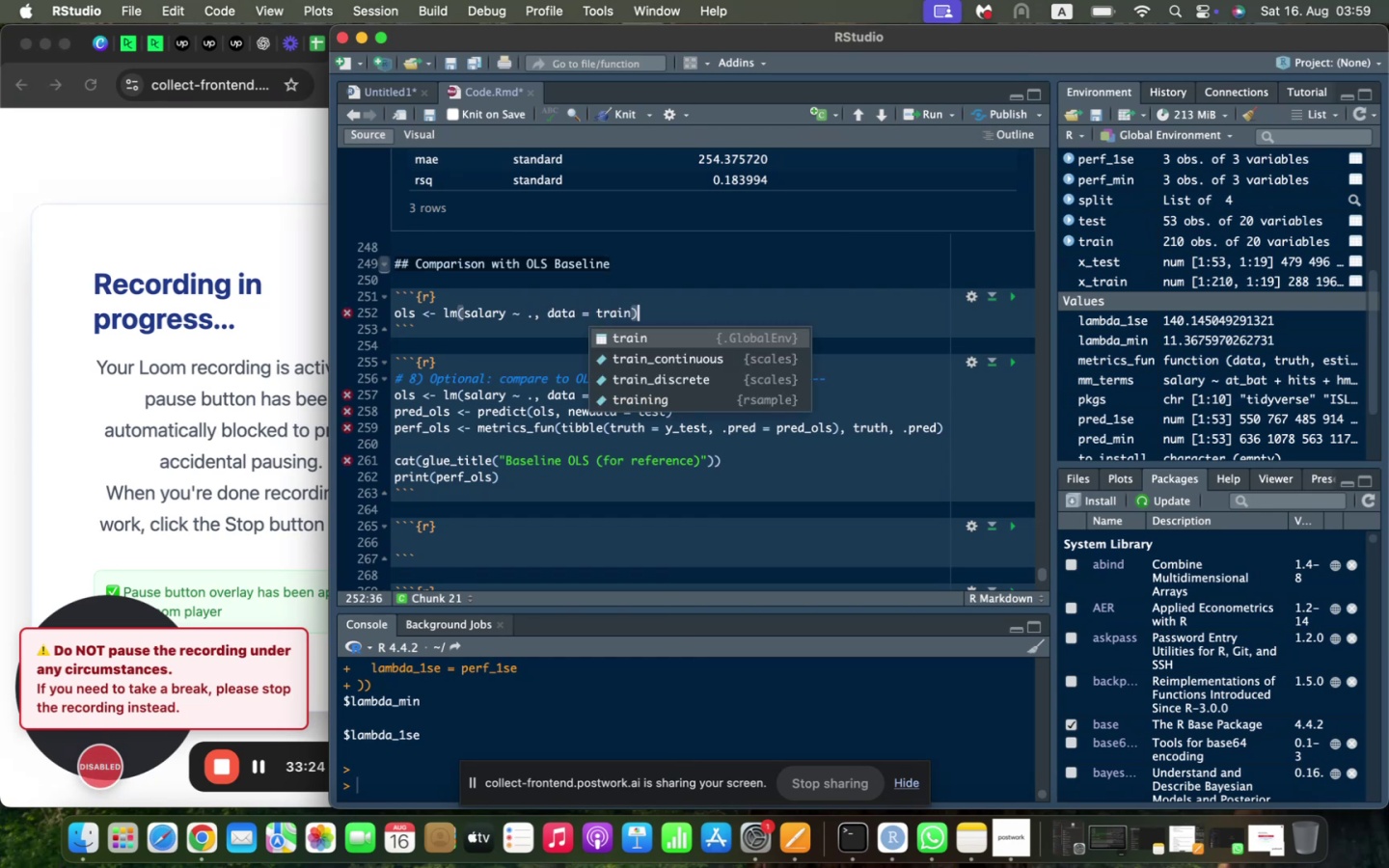 
 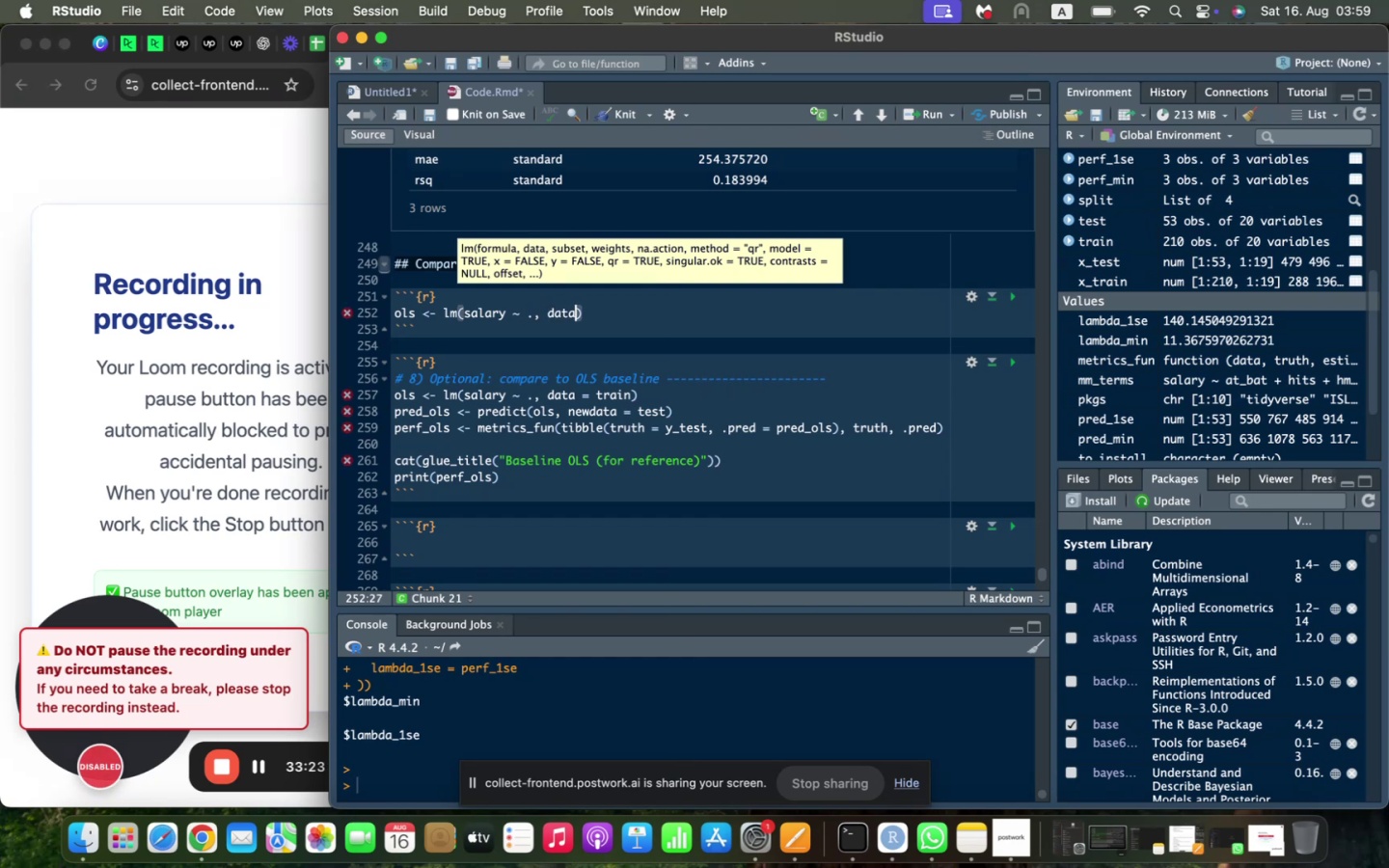 
key(Shift+ArrowRight)
 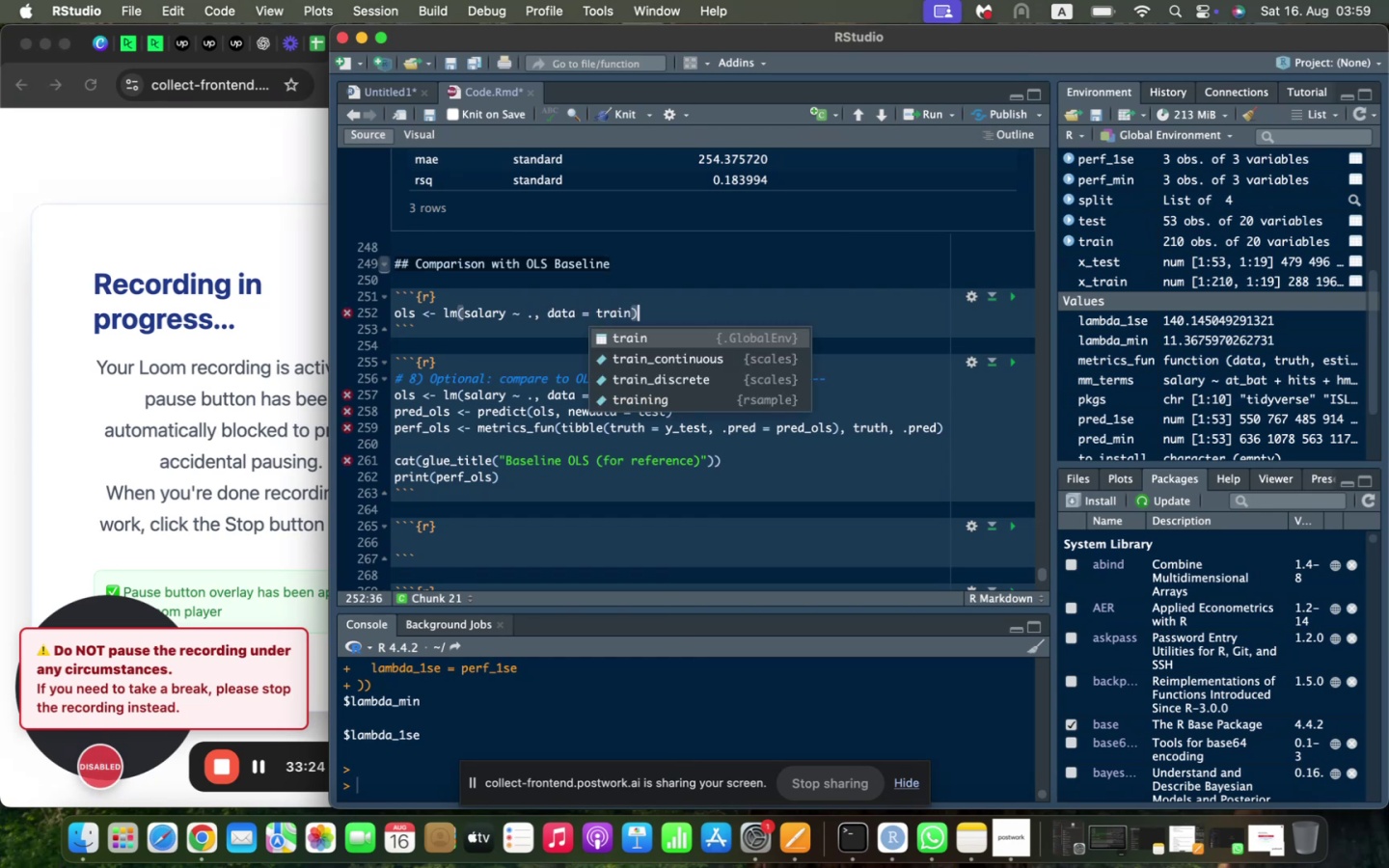 
key(Shift+Enter)
 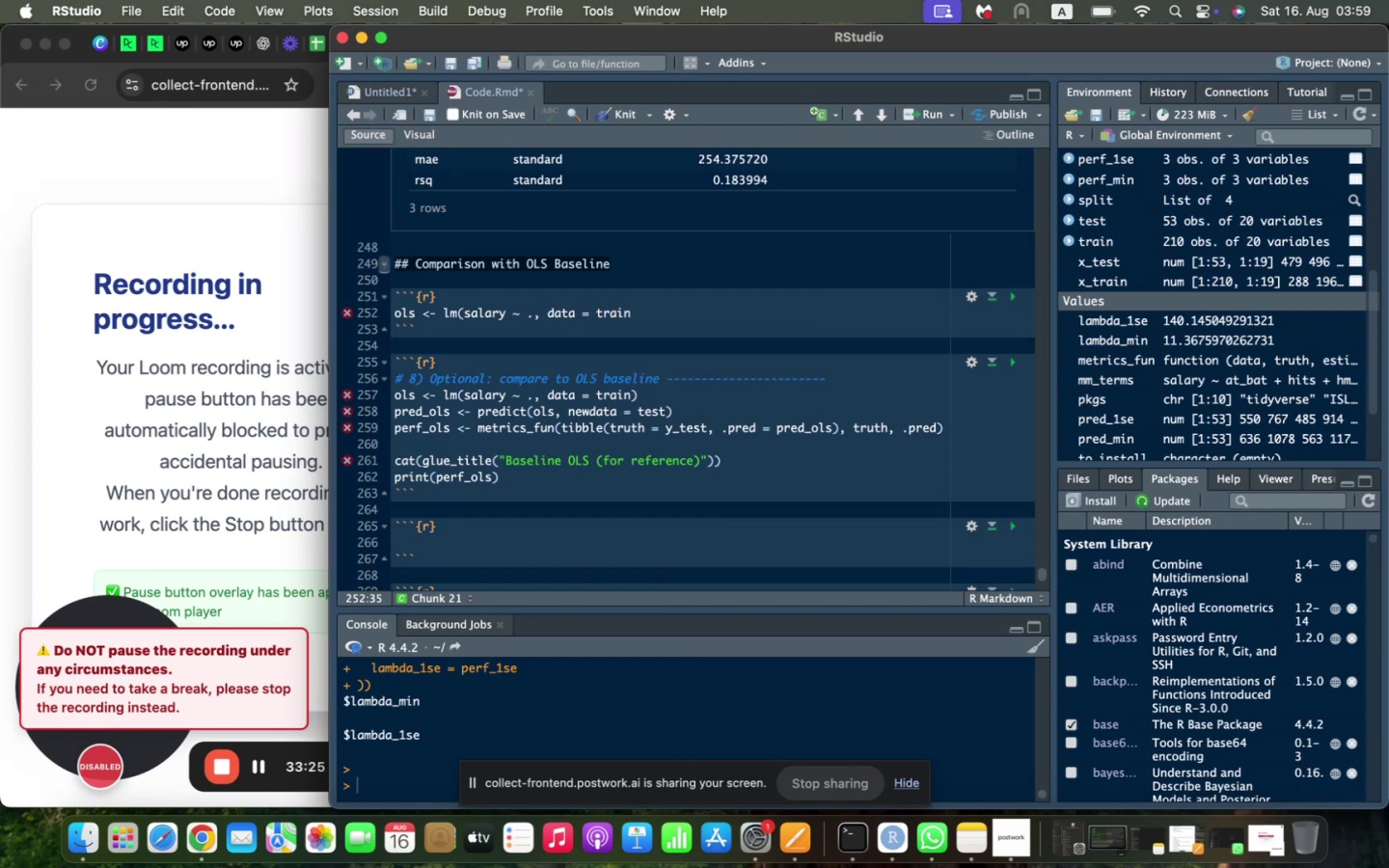 
key(Shift+0)
 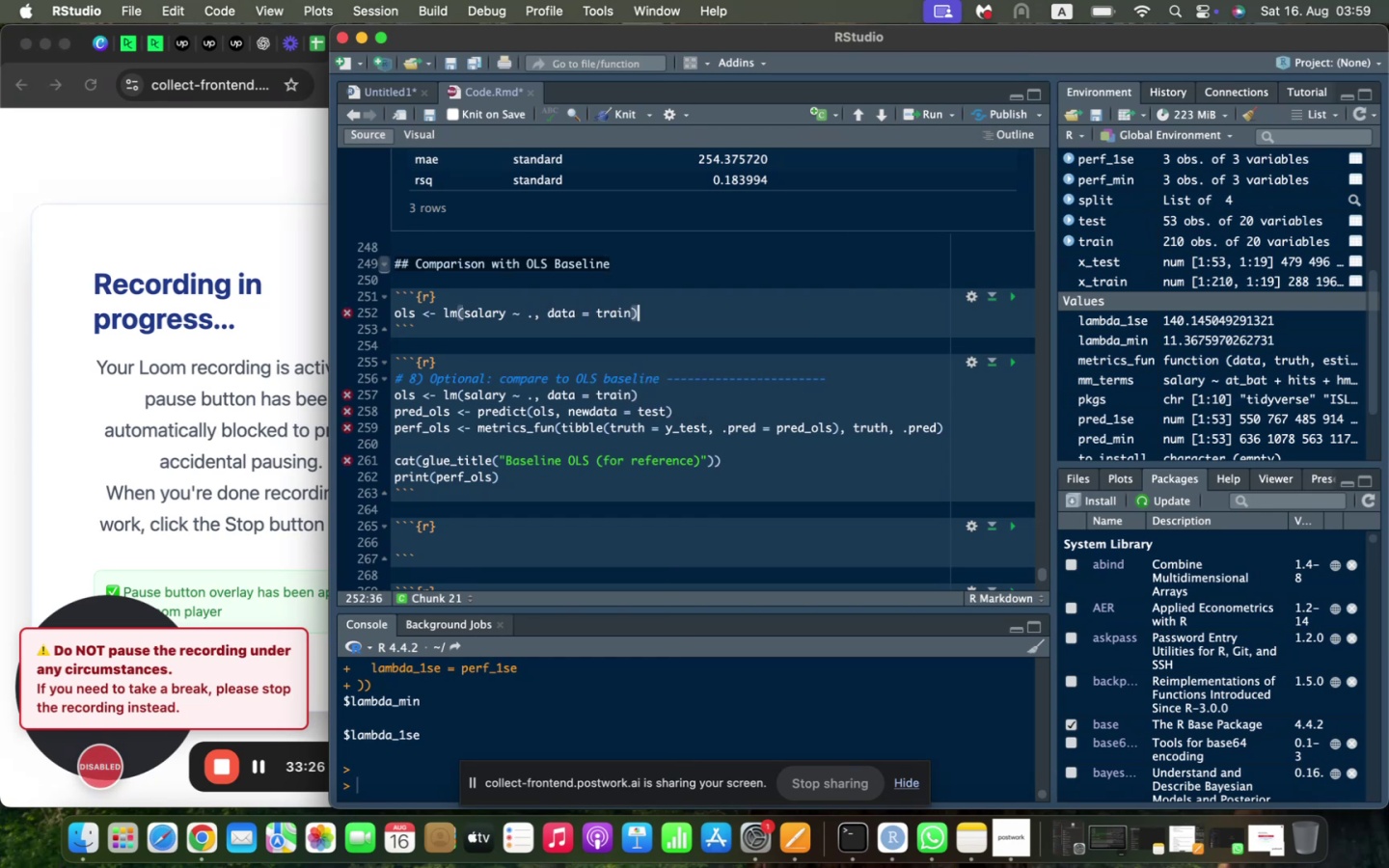 
key(Shift+Enter)
 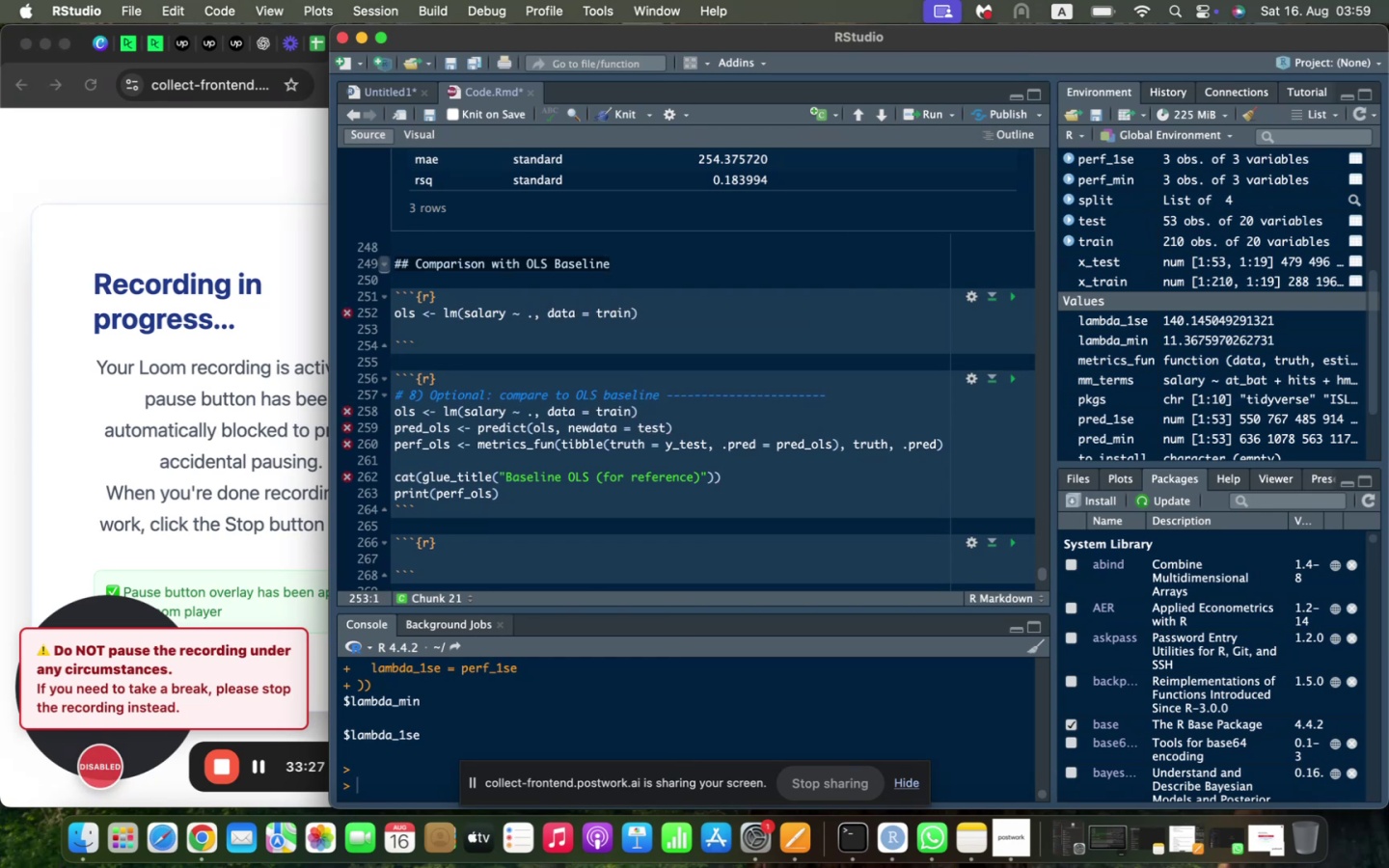 
type(PRED_OLS <_ )
 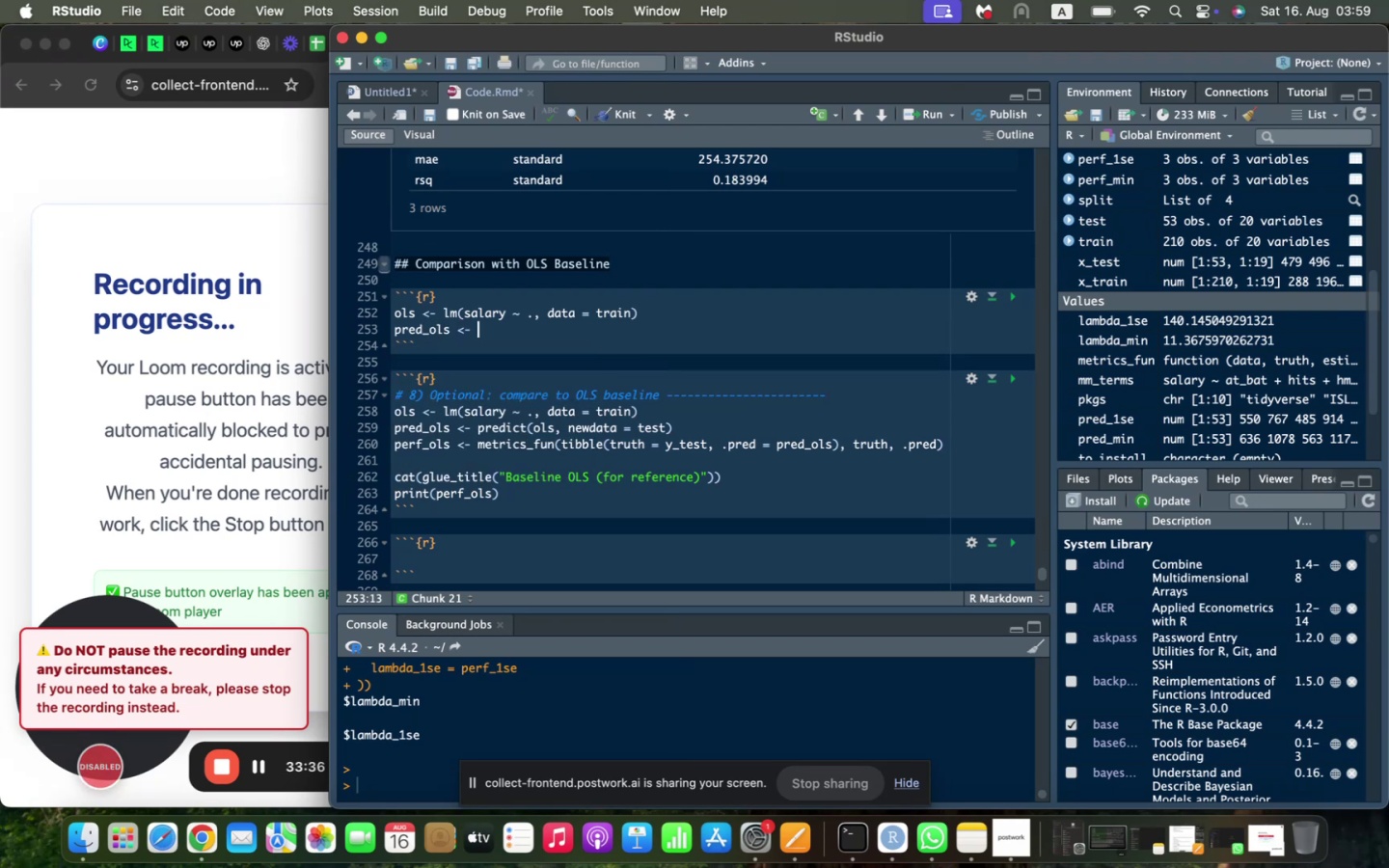 
wait(8.22)
 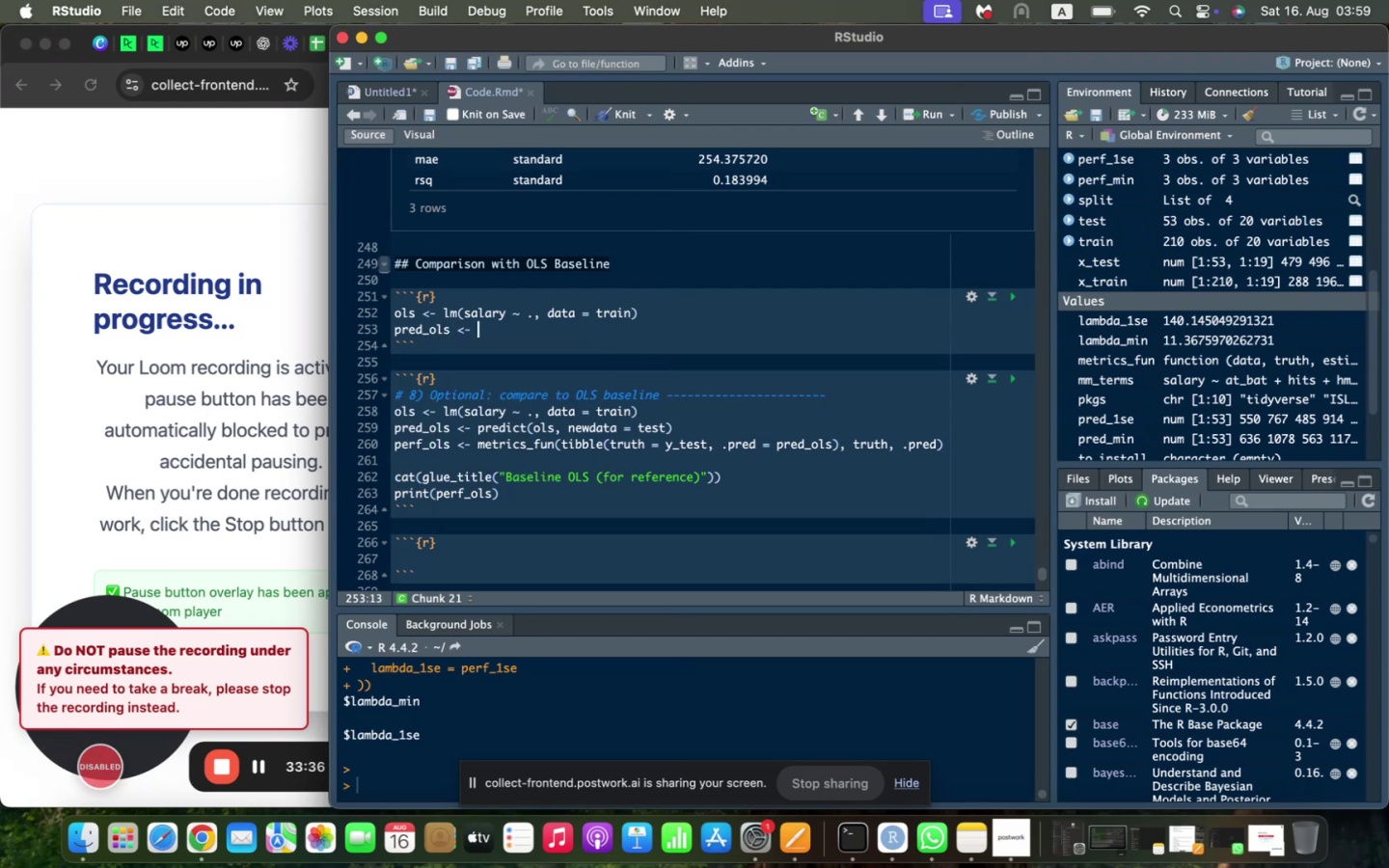 
type(PERD)
key(Backspace)
key(Backspace)
key(Backspace)
type(REDI)
 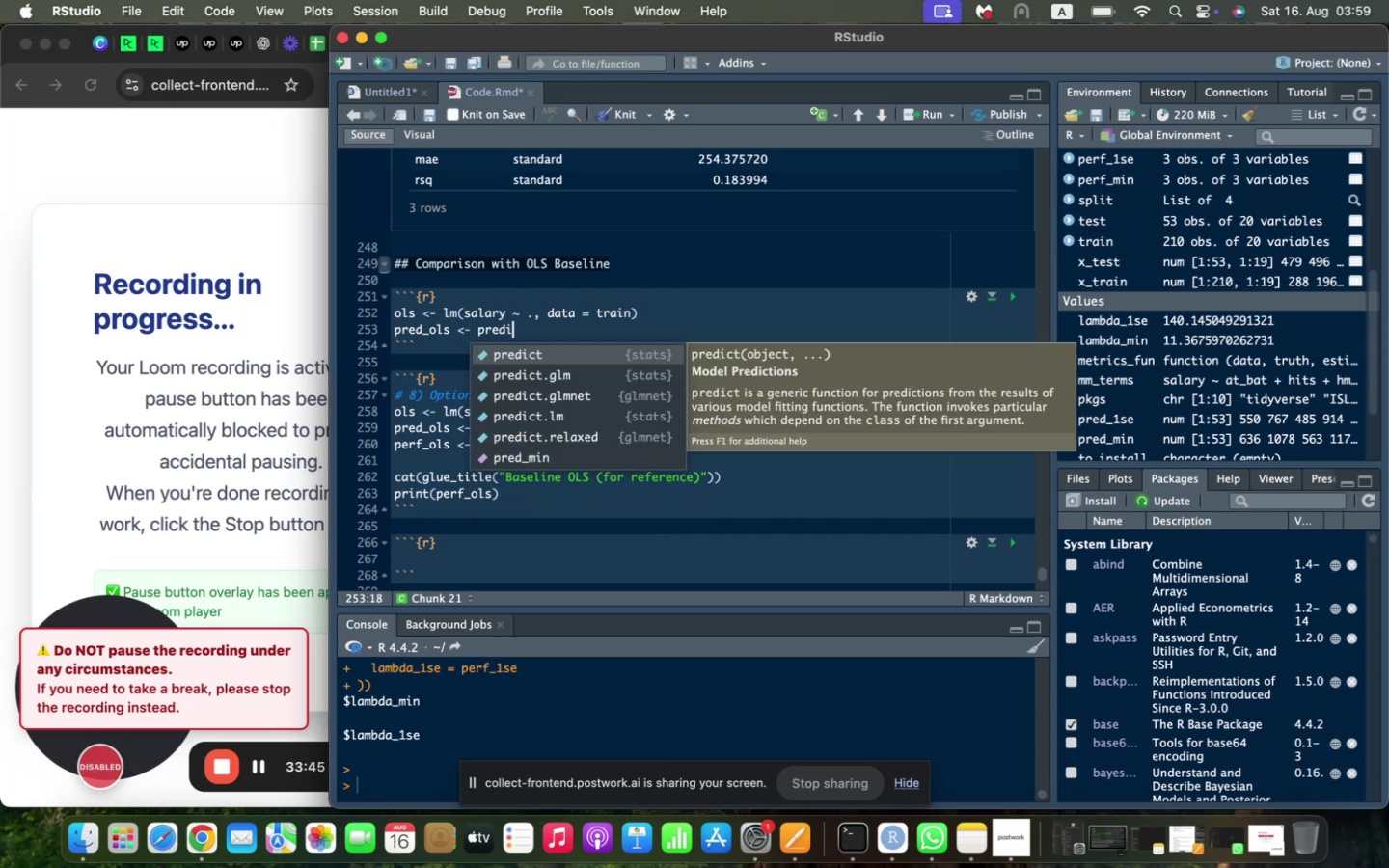 
key(Shift+Enter)
 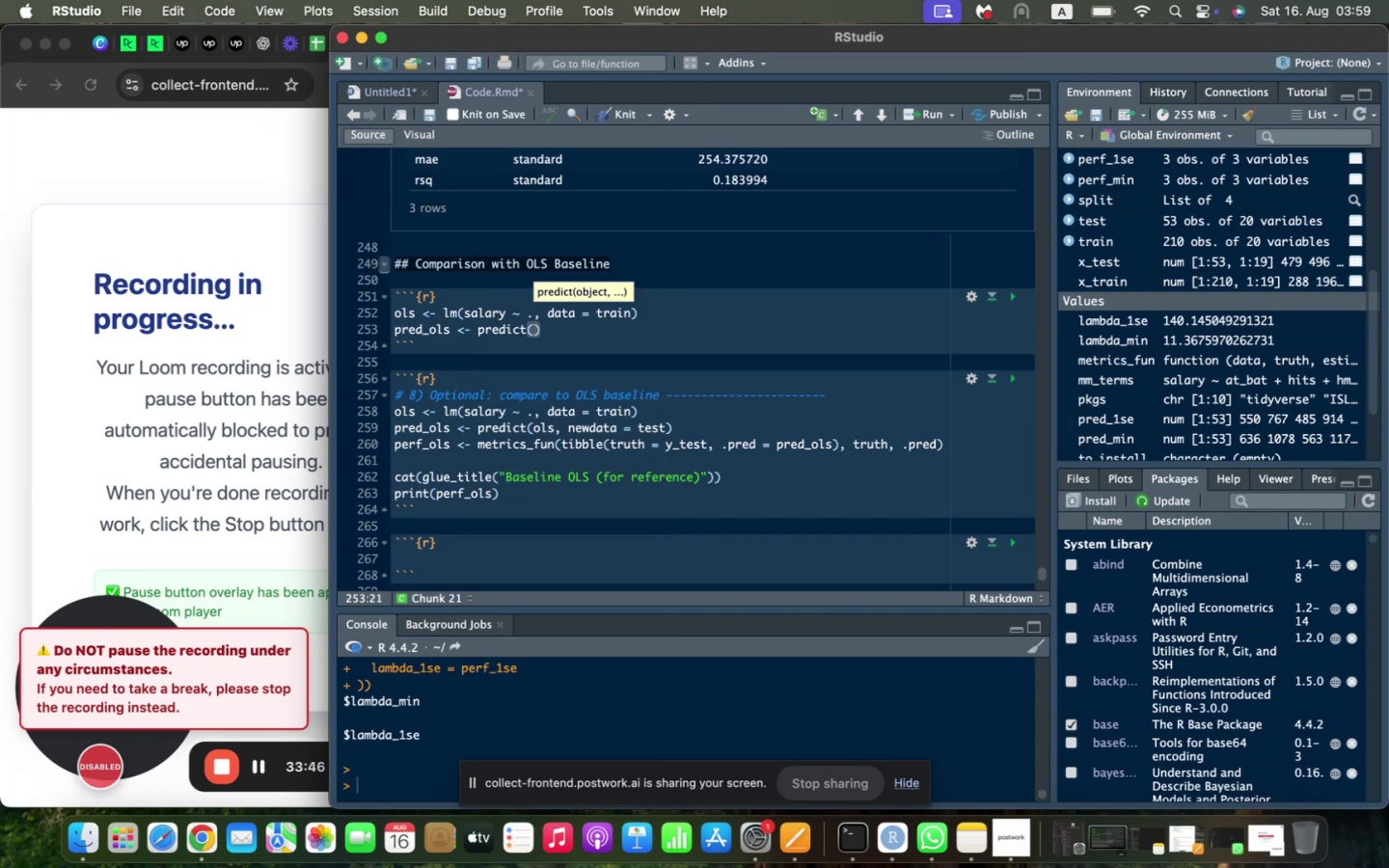 
type(OLS< NEWDATA + TEST)
 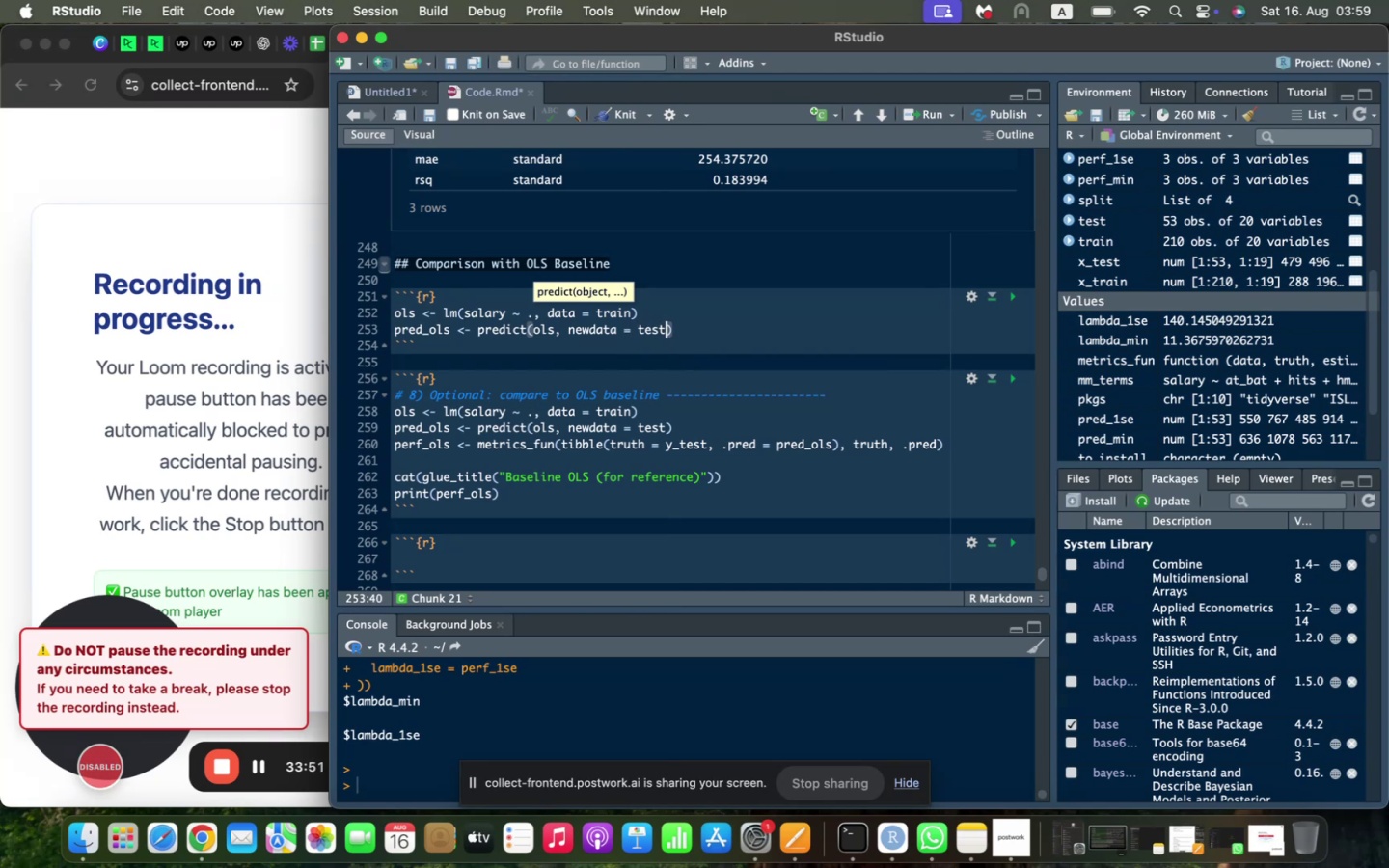 
key(Shift+ArrowRight)
 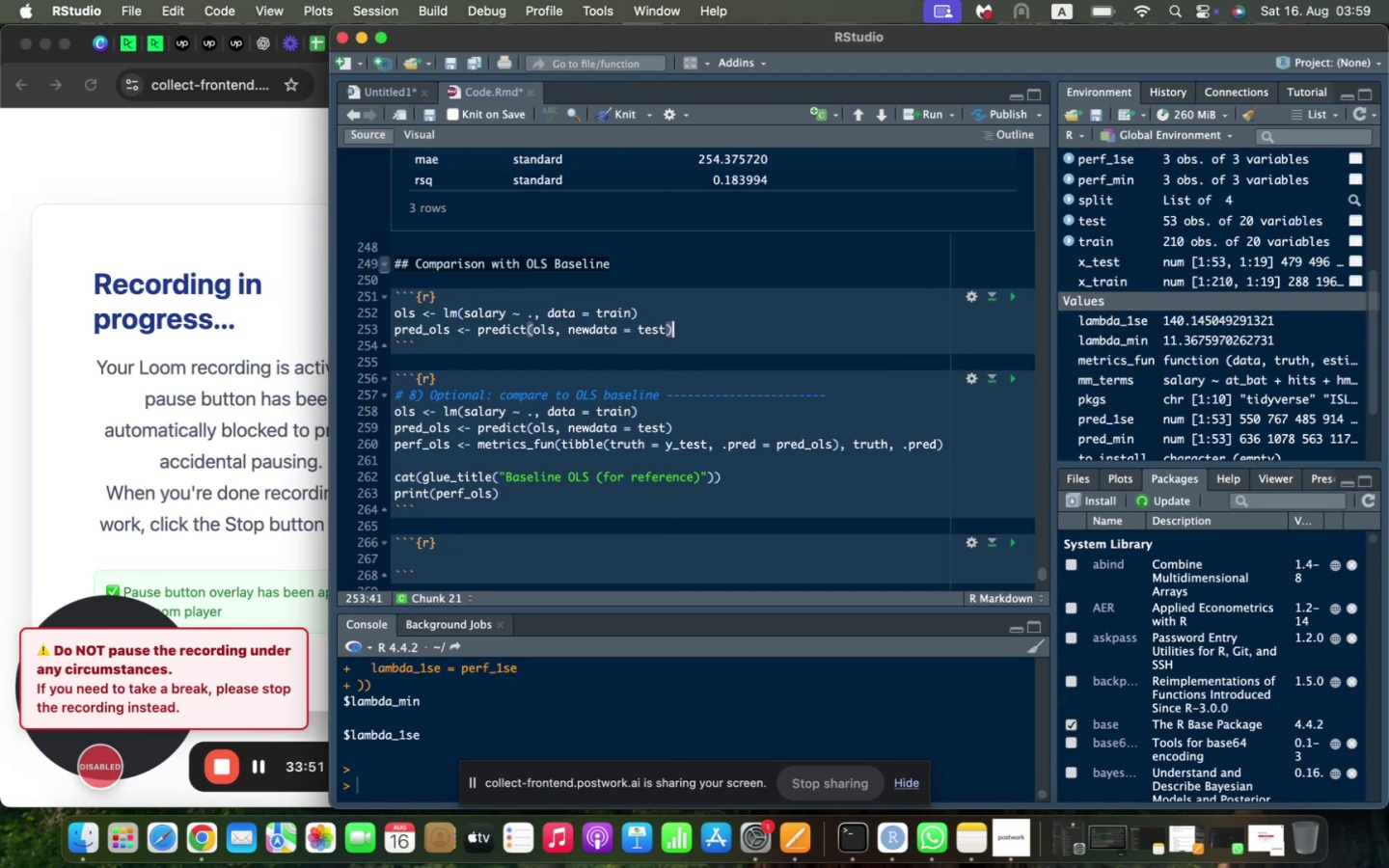 
key(Shift+Enter)
 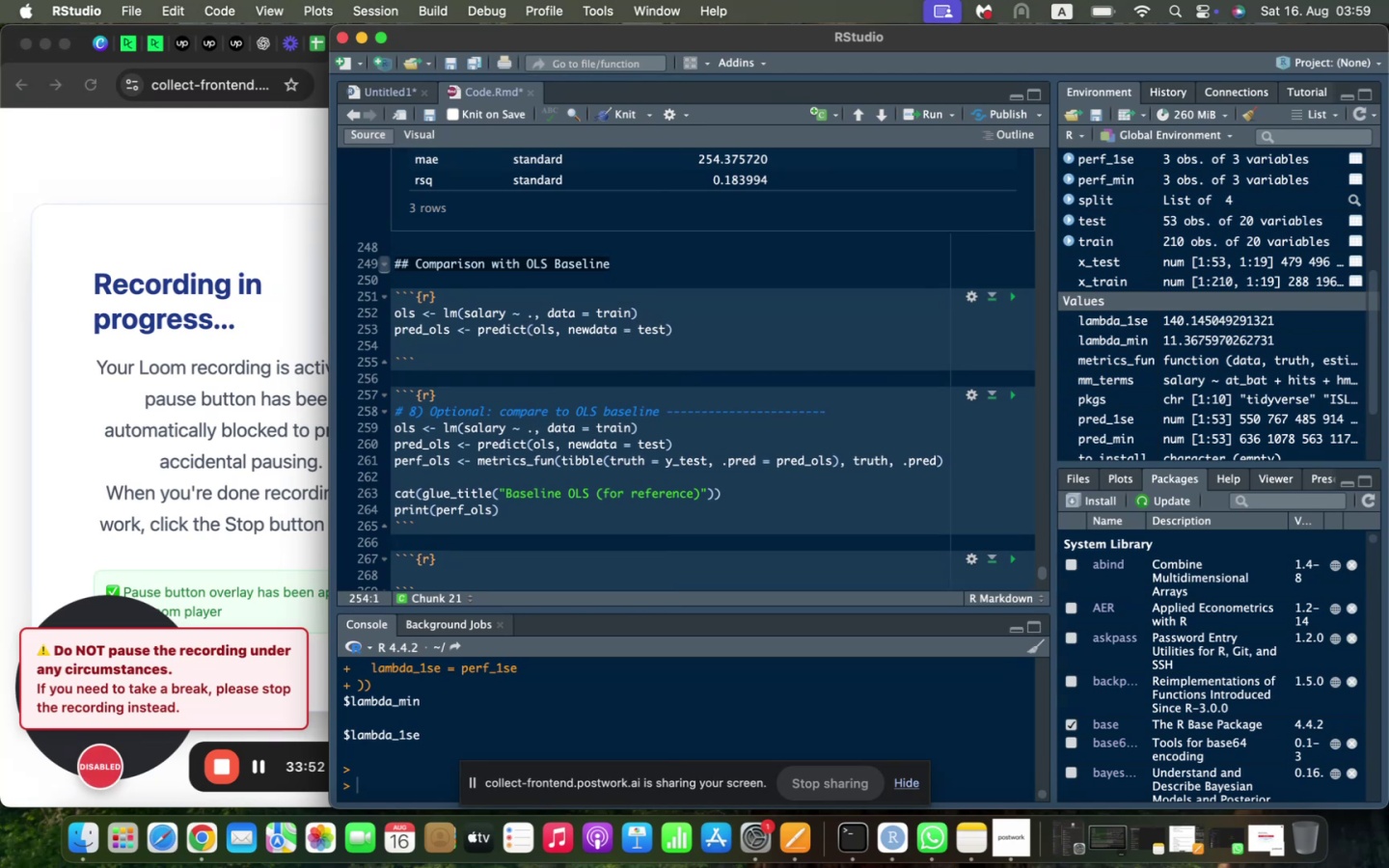 
type(PERG)
key(Backspace)
type(F_OLS <_ METRICS_F)
 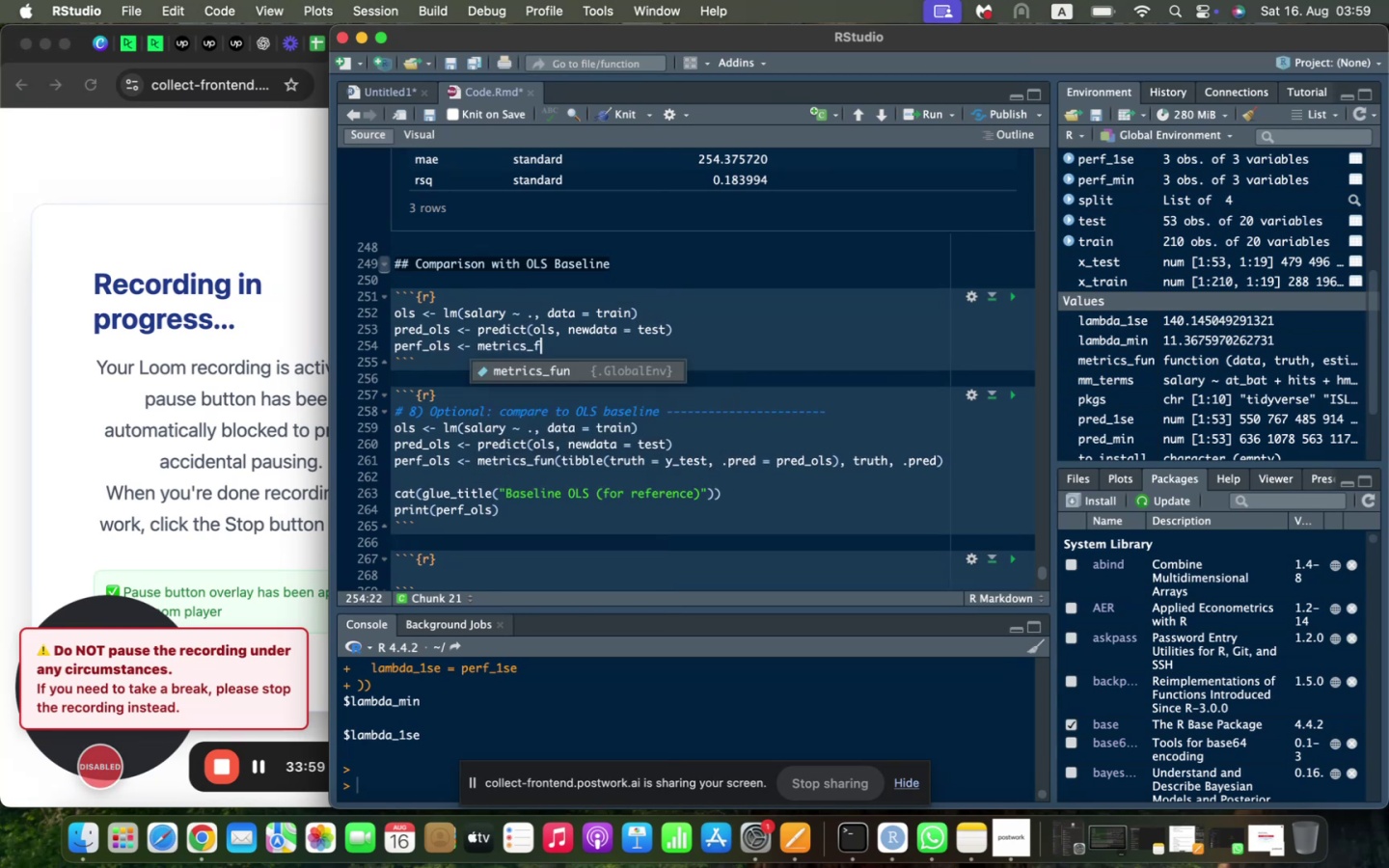 
key(Shift+Enter)
 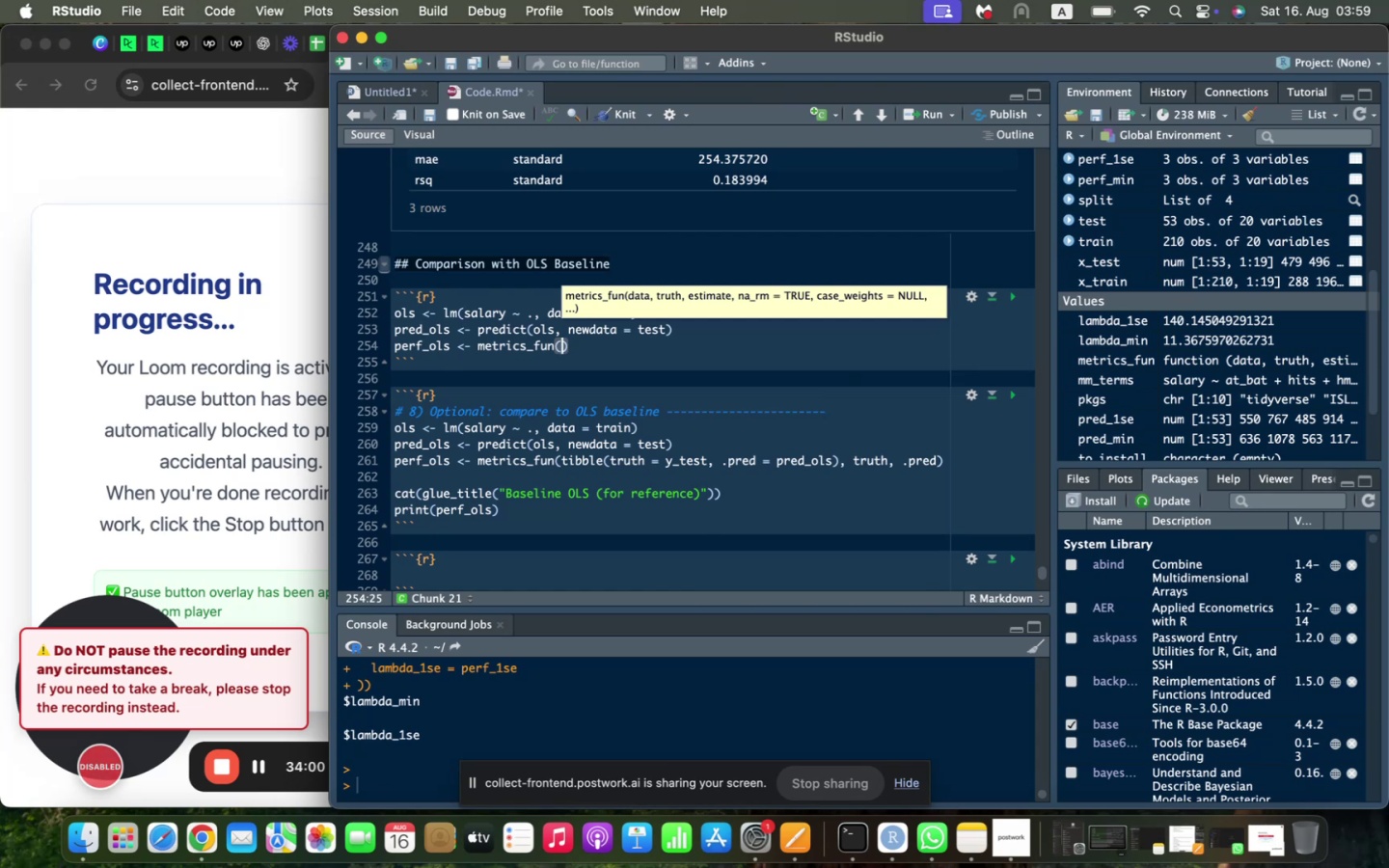 
type(TIBBLE(TRUTH + Y_TEST< >PRED + PRED_OLS)
 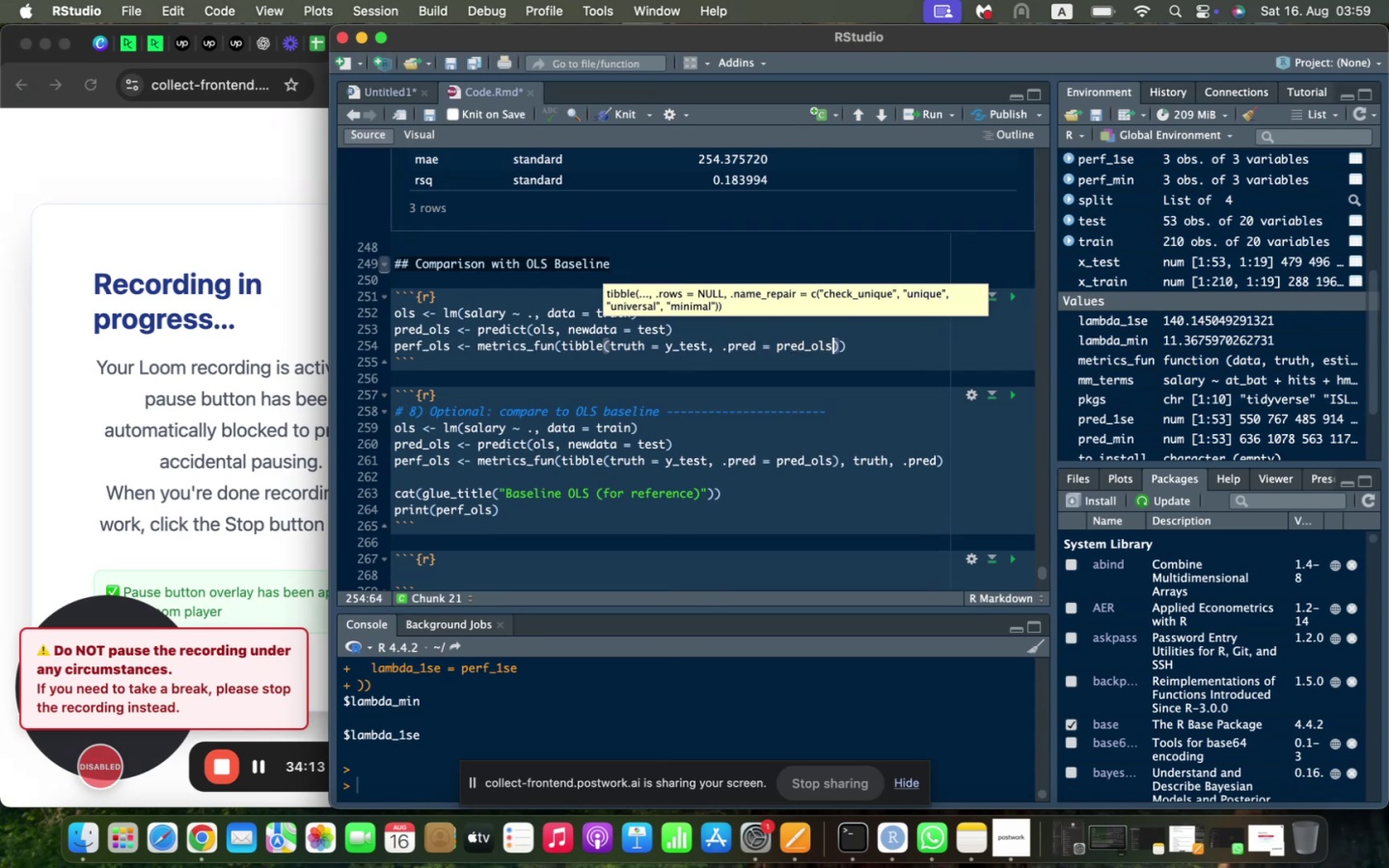 
 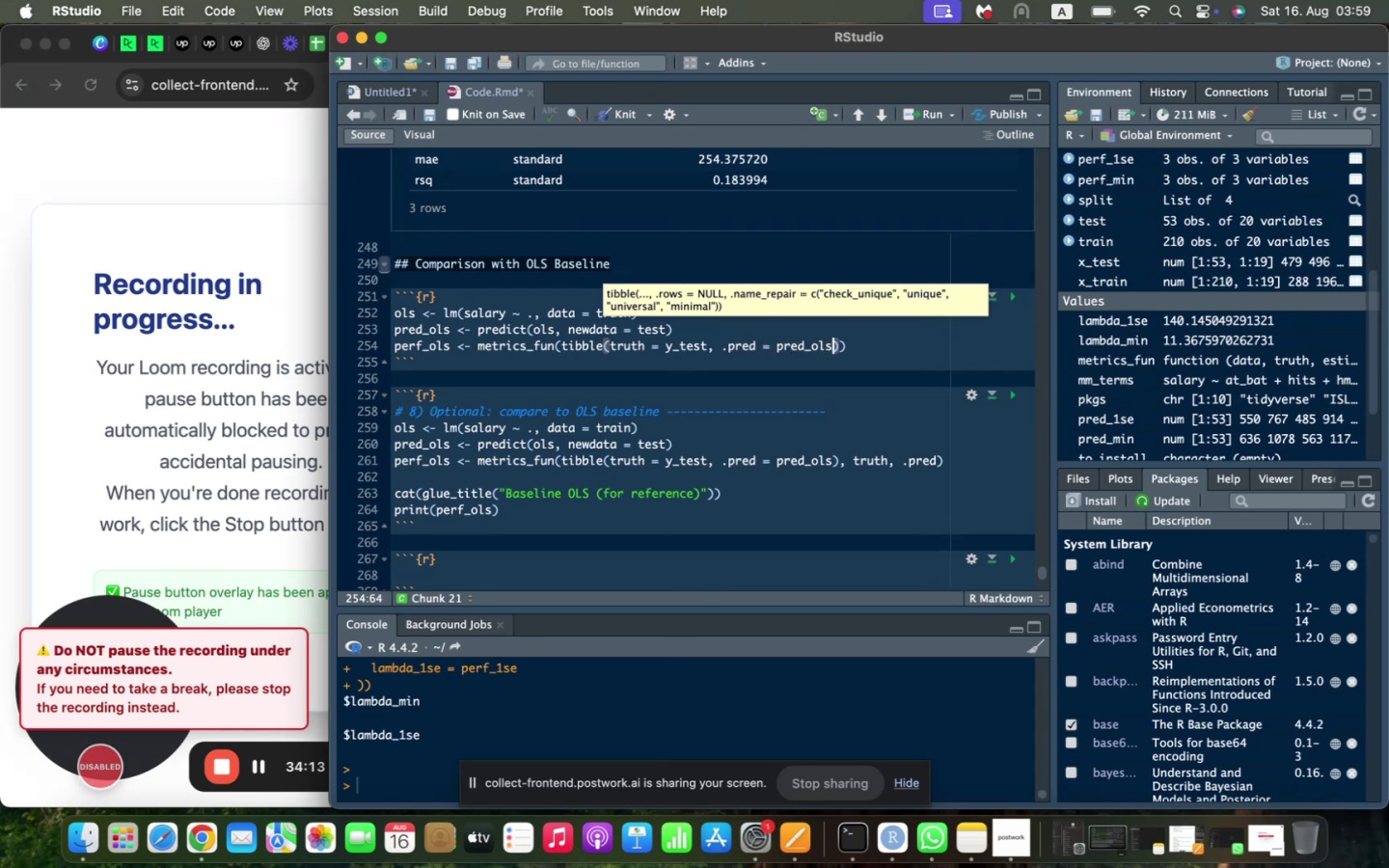 
key(Shift+ArrowRight)
 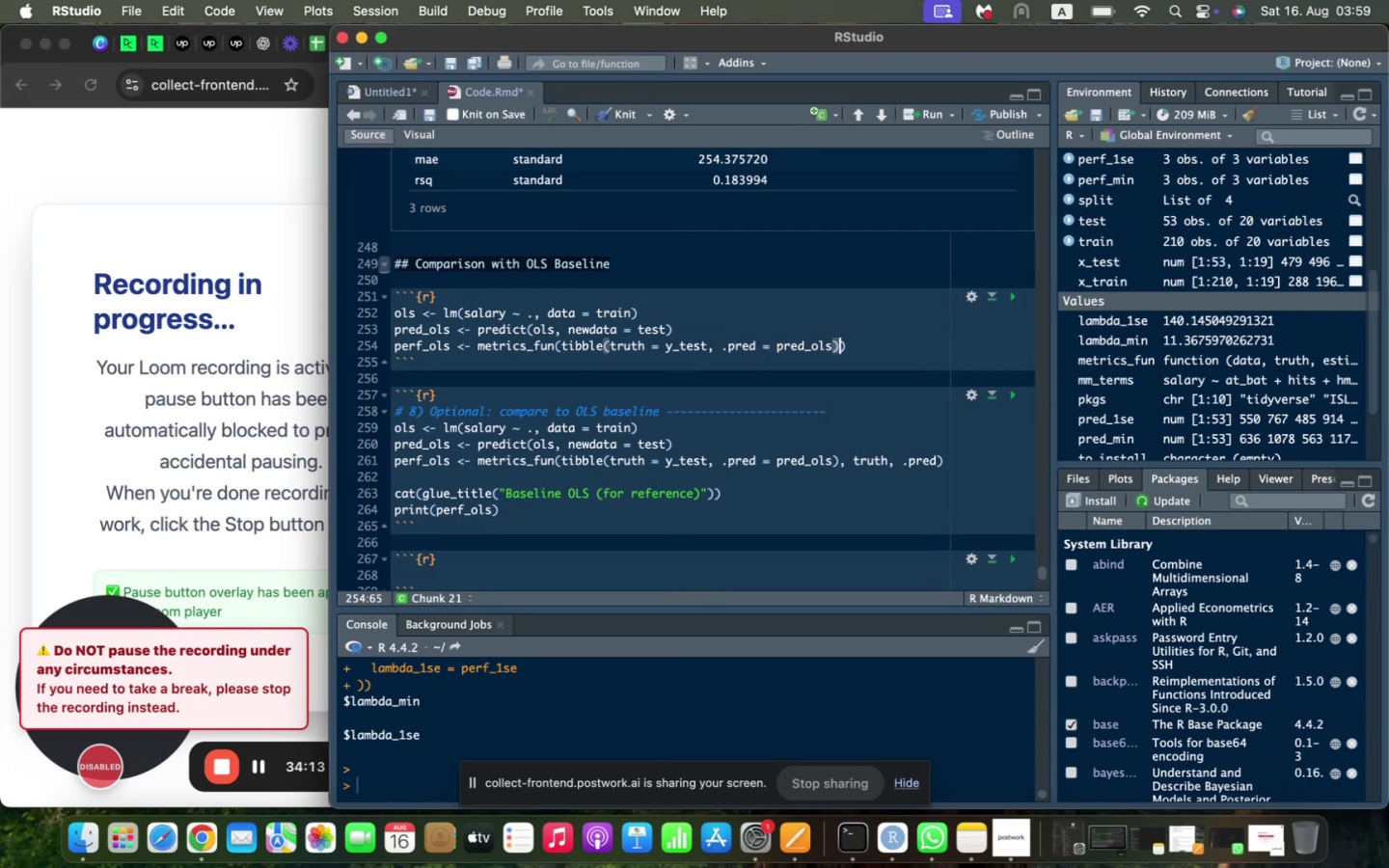 
type(< TRUTH< >PRED)
 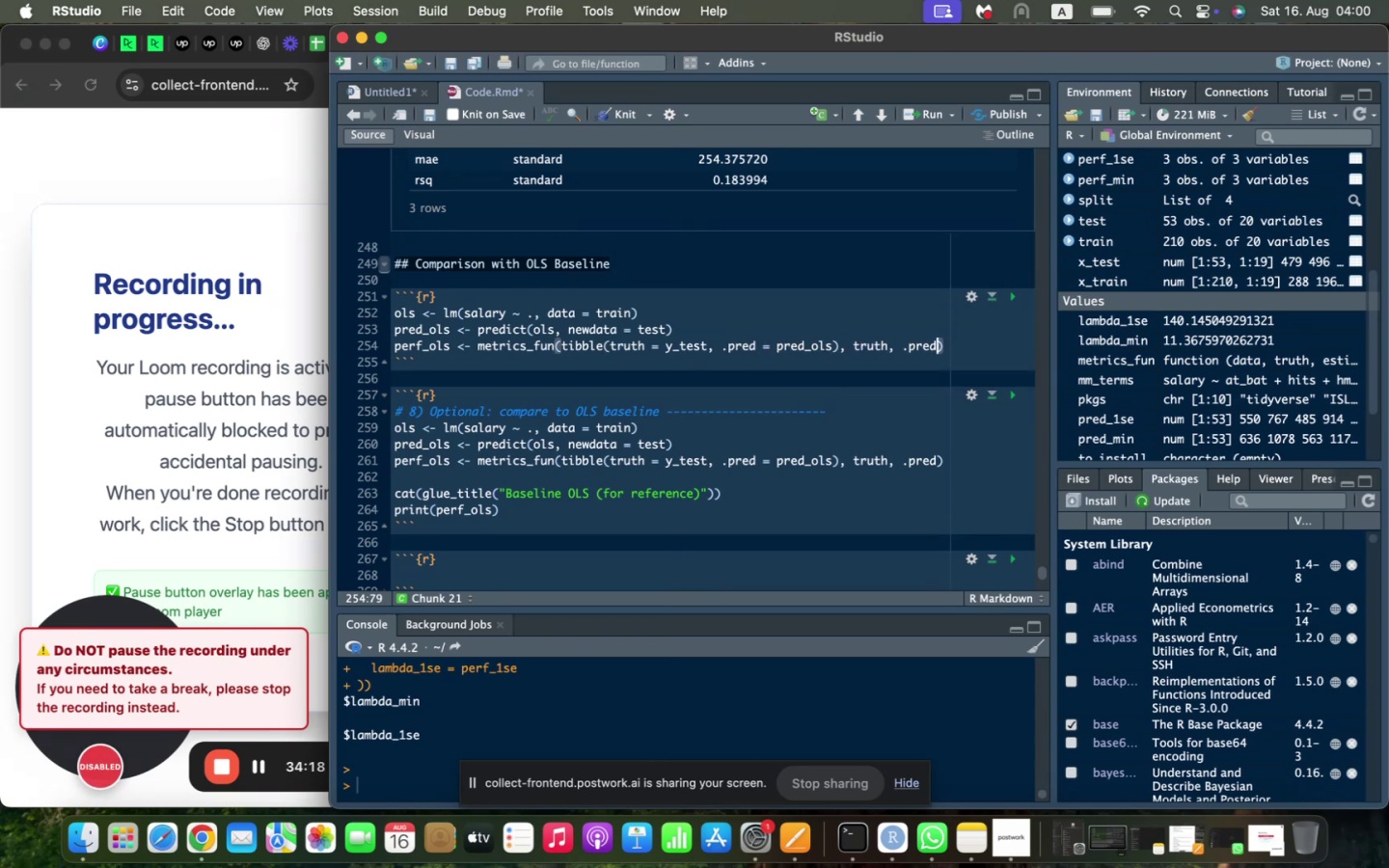 
key(Shift+ArrowRight)
 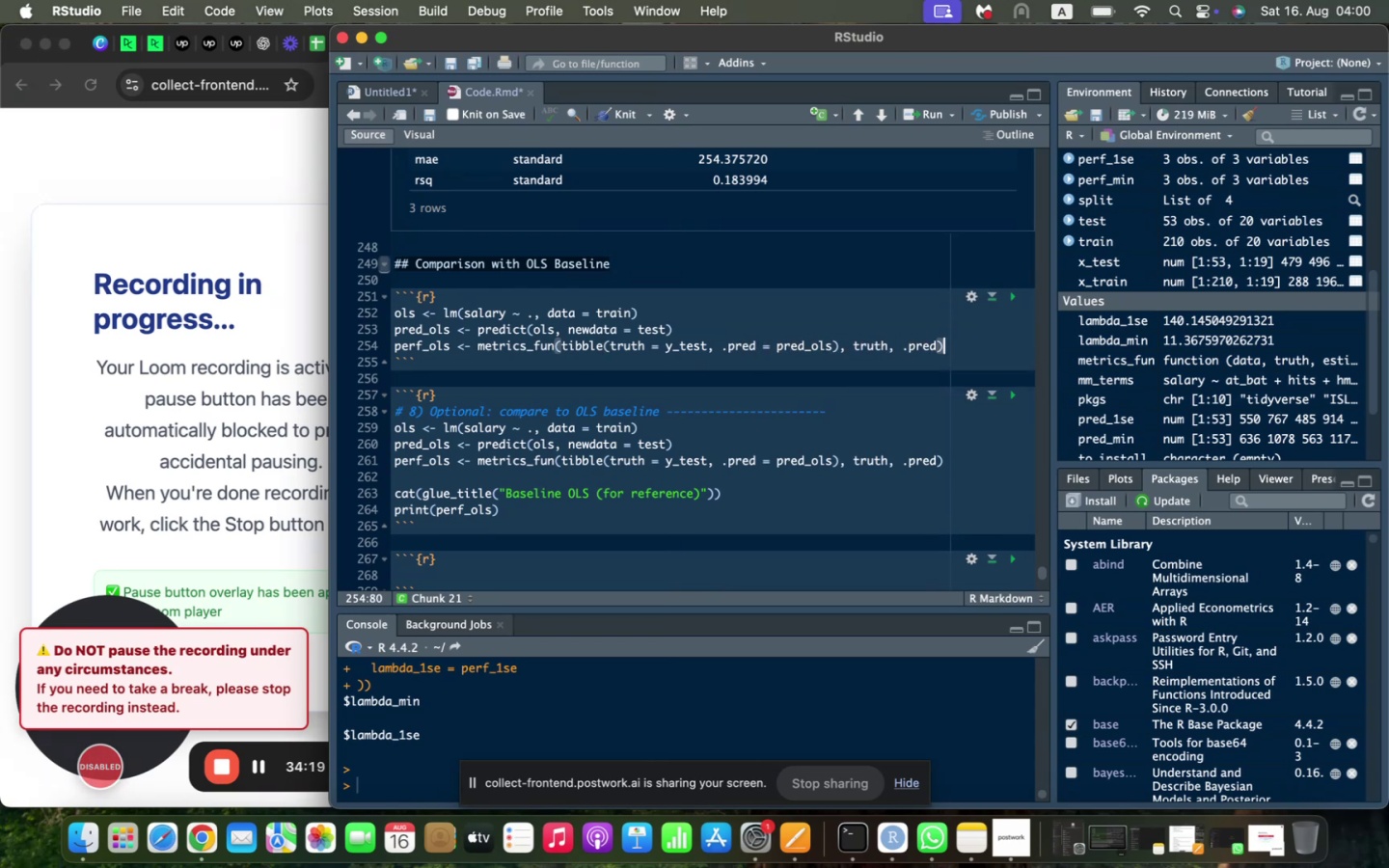 
key(Shift+Enter)
 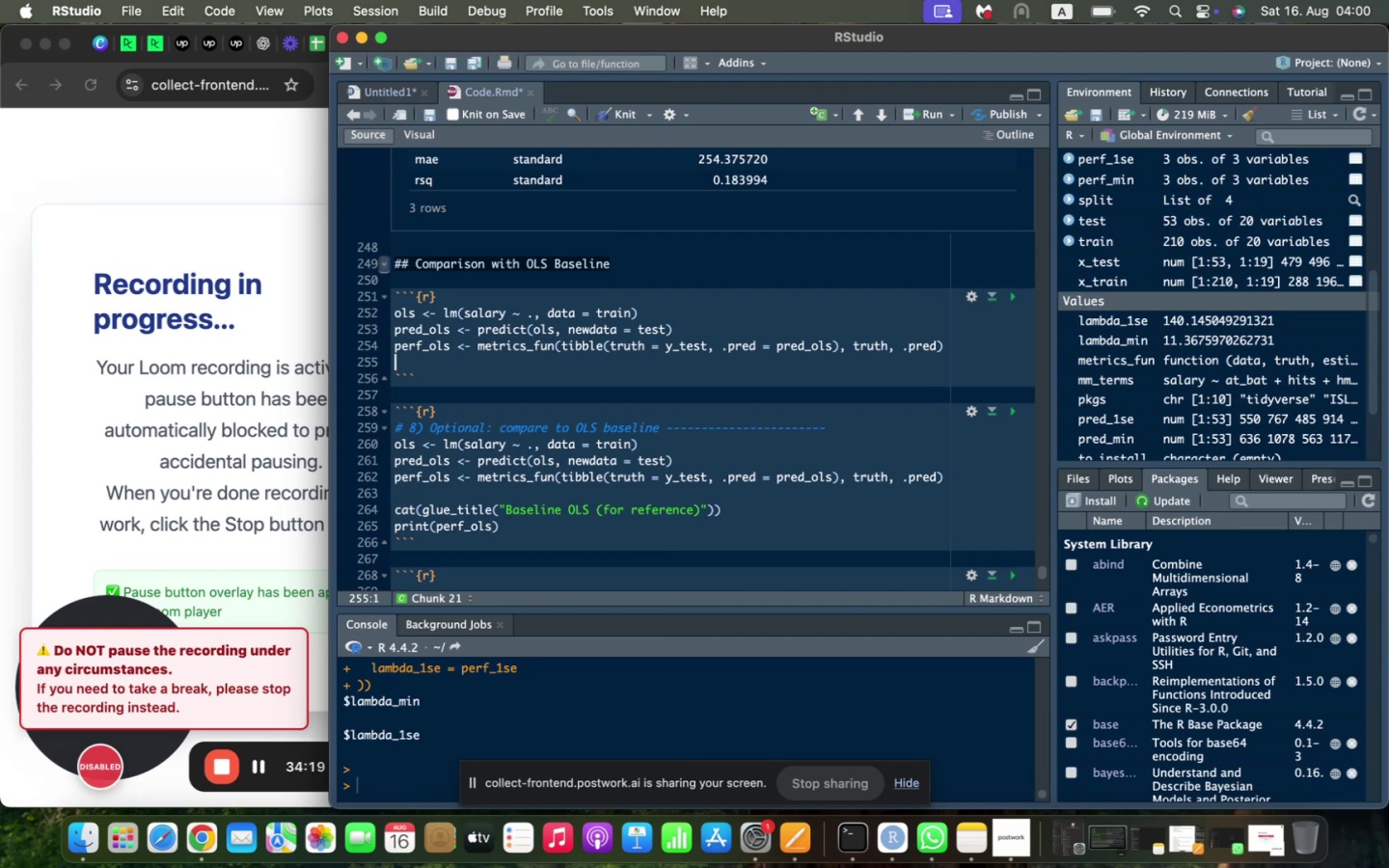 
key(Shift+Enter)
 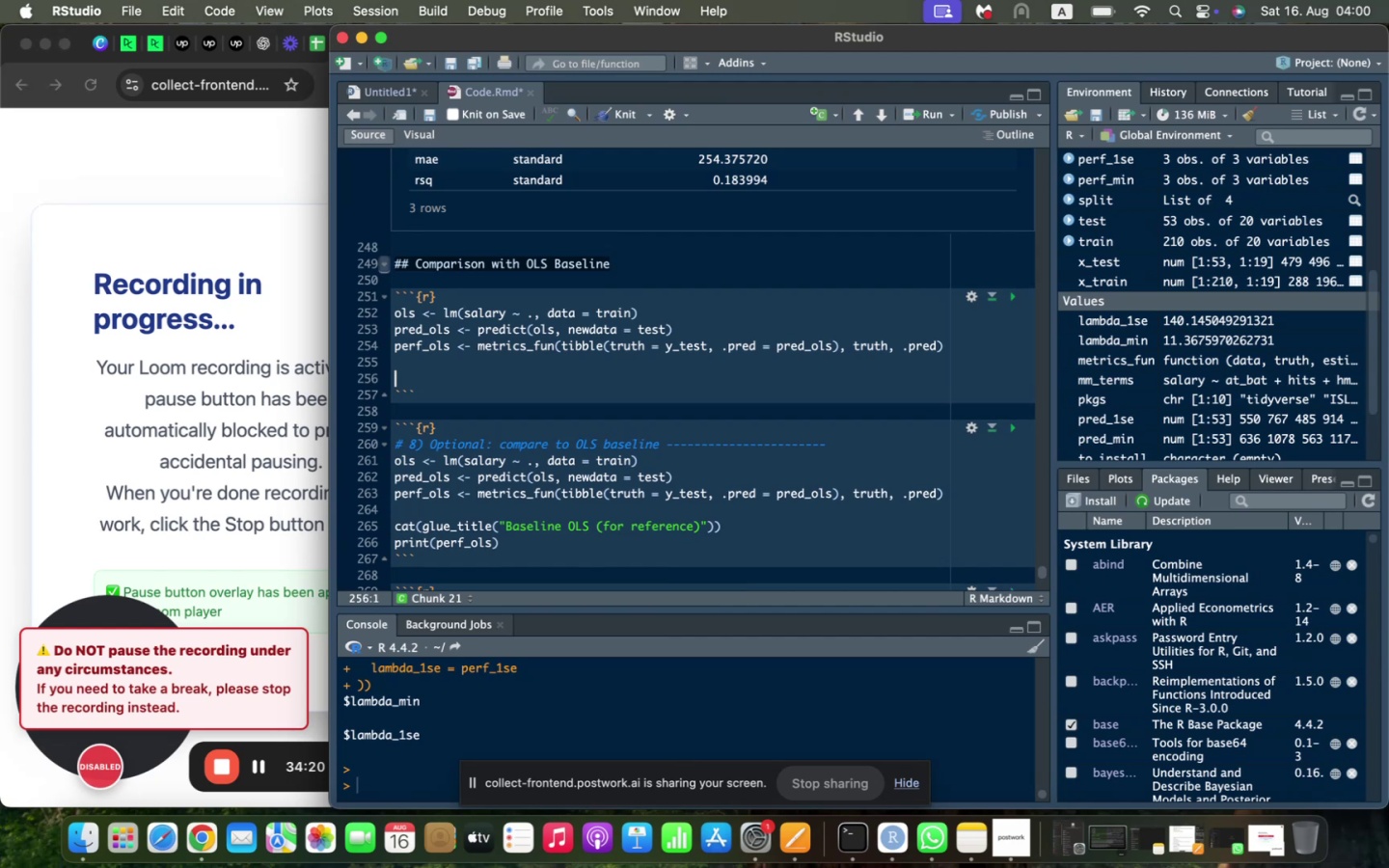 
type(CAT(GLUE_TITLE("BASELINE OLS (FOR REFERENCE))
 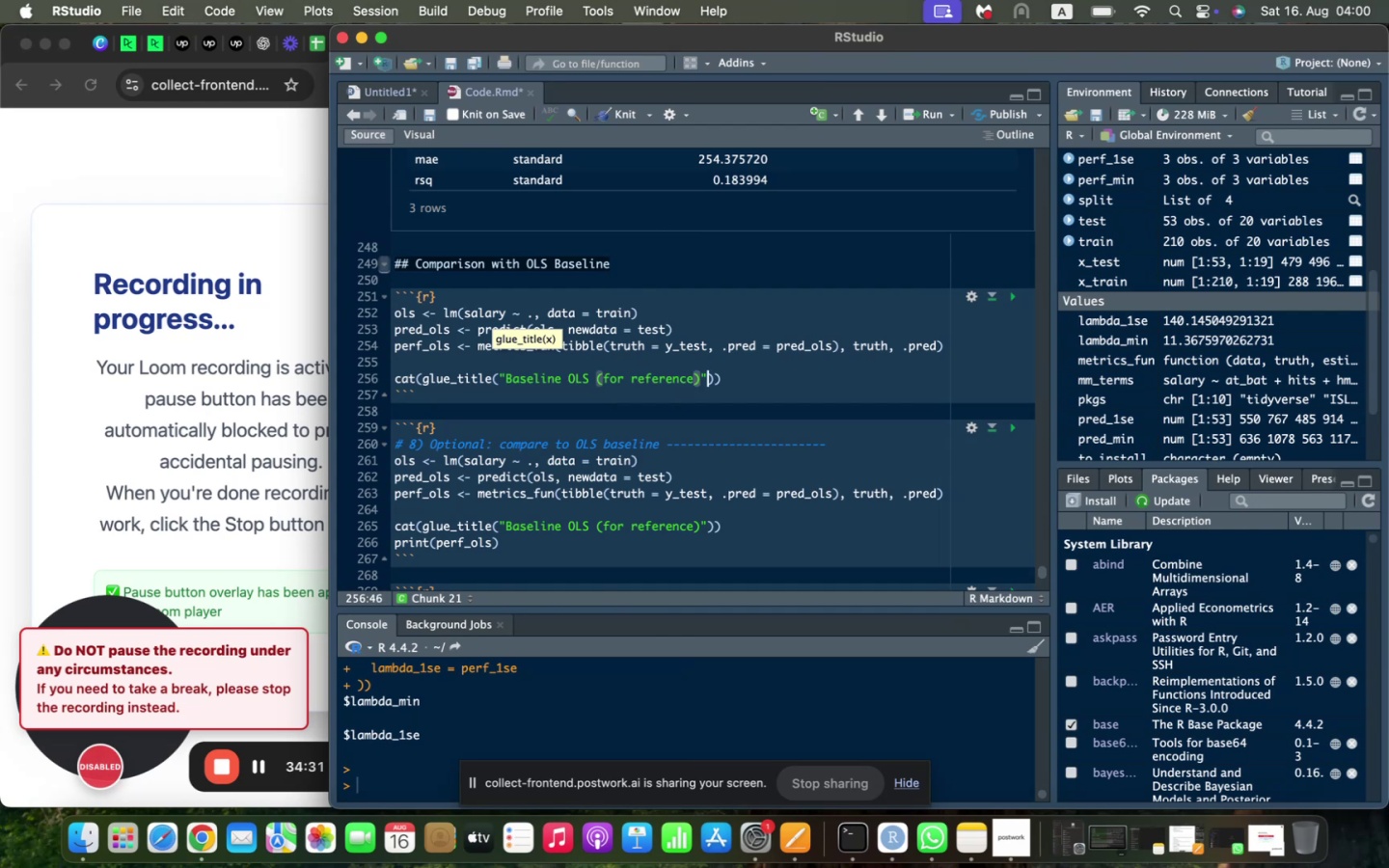 
 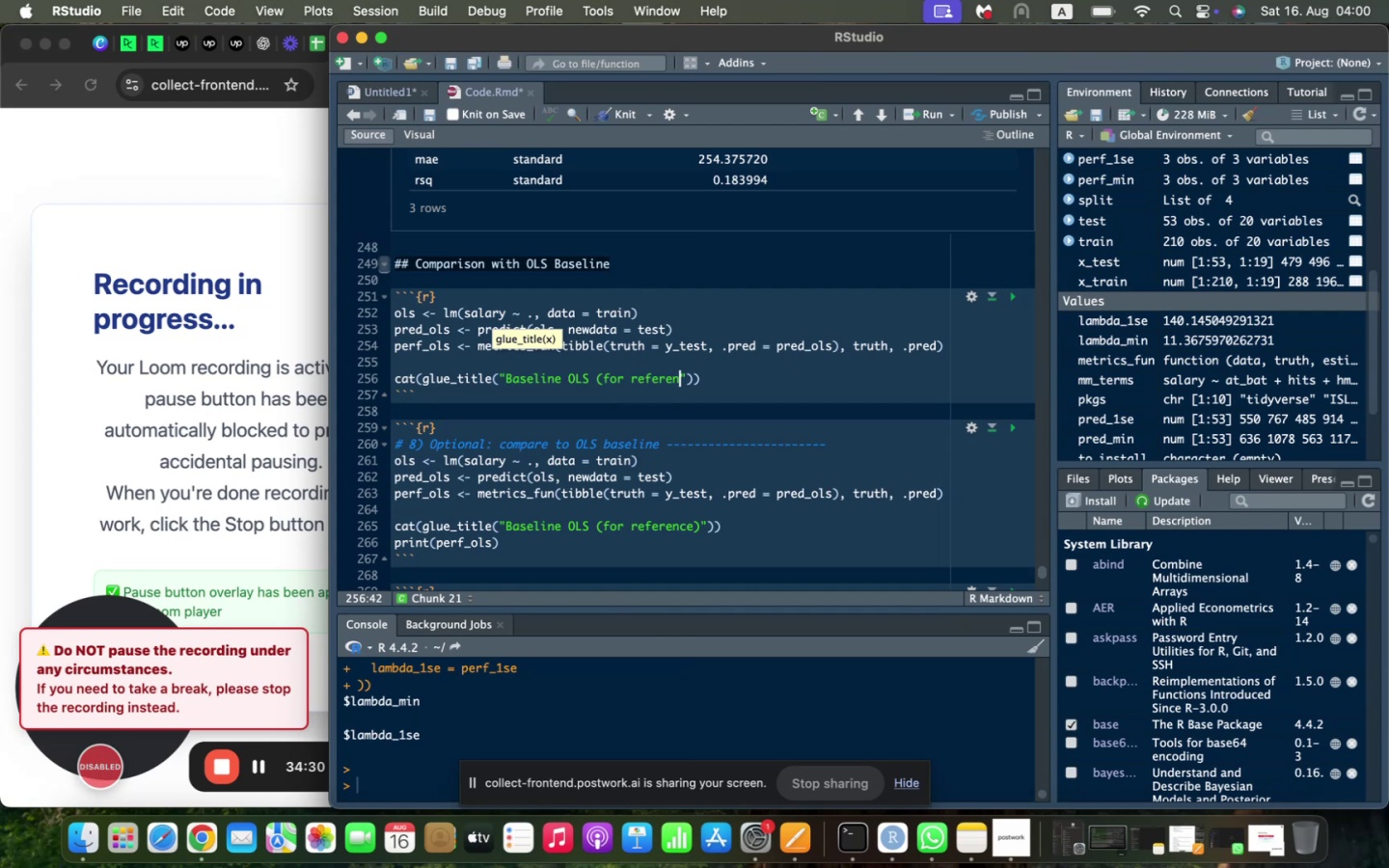 
key(Shift+ArrowRight)
 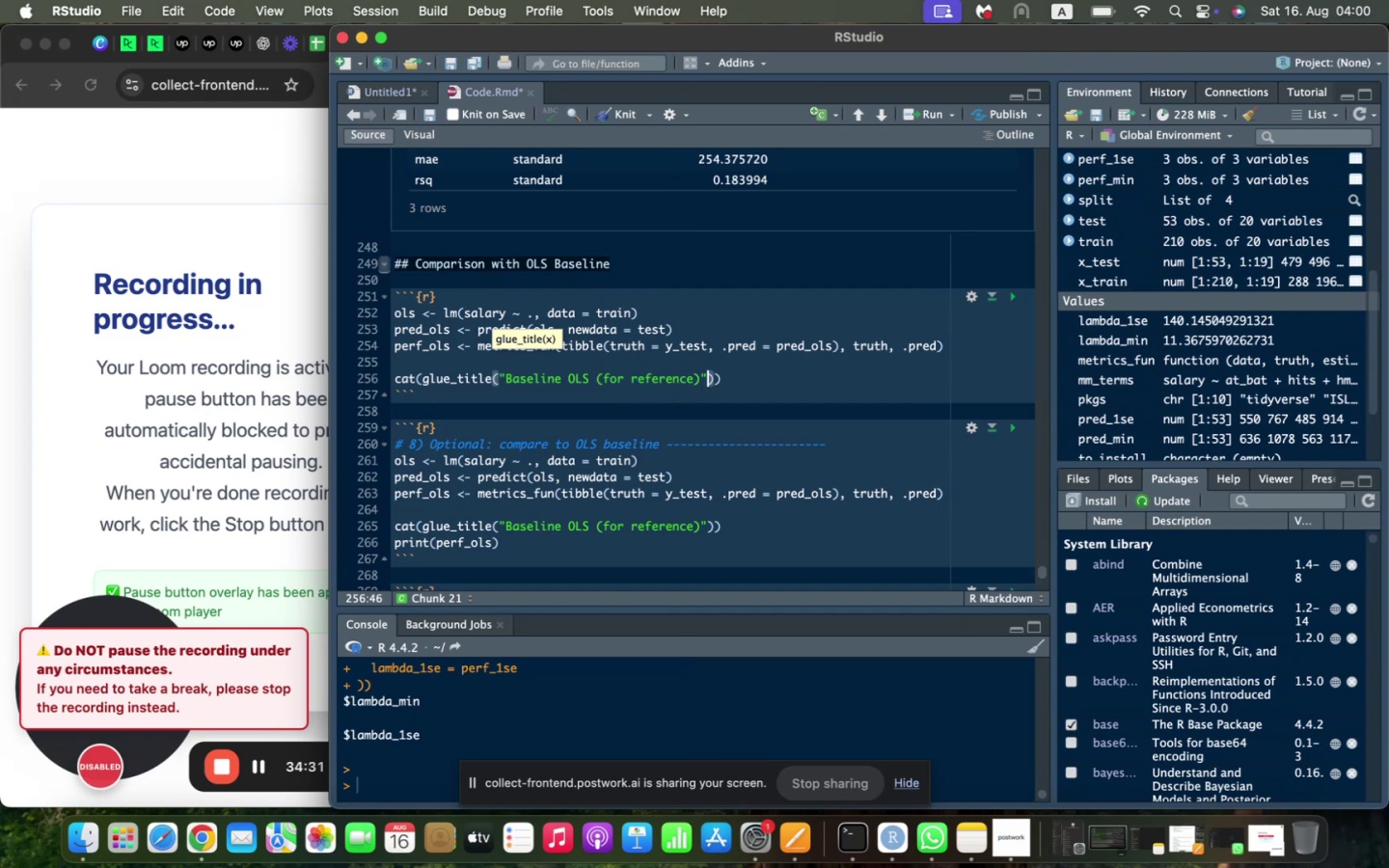 
key(Shift+ArrowRight)
 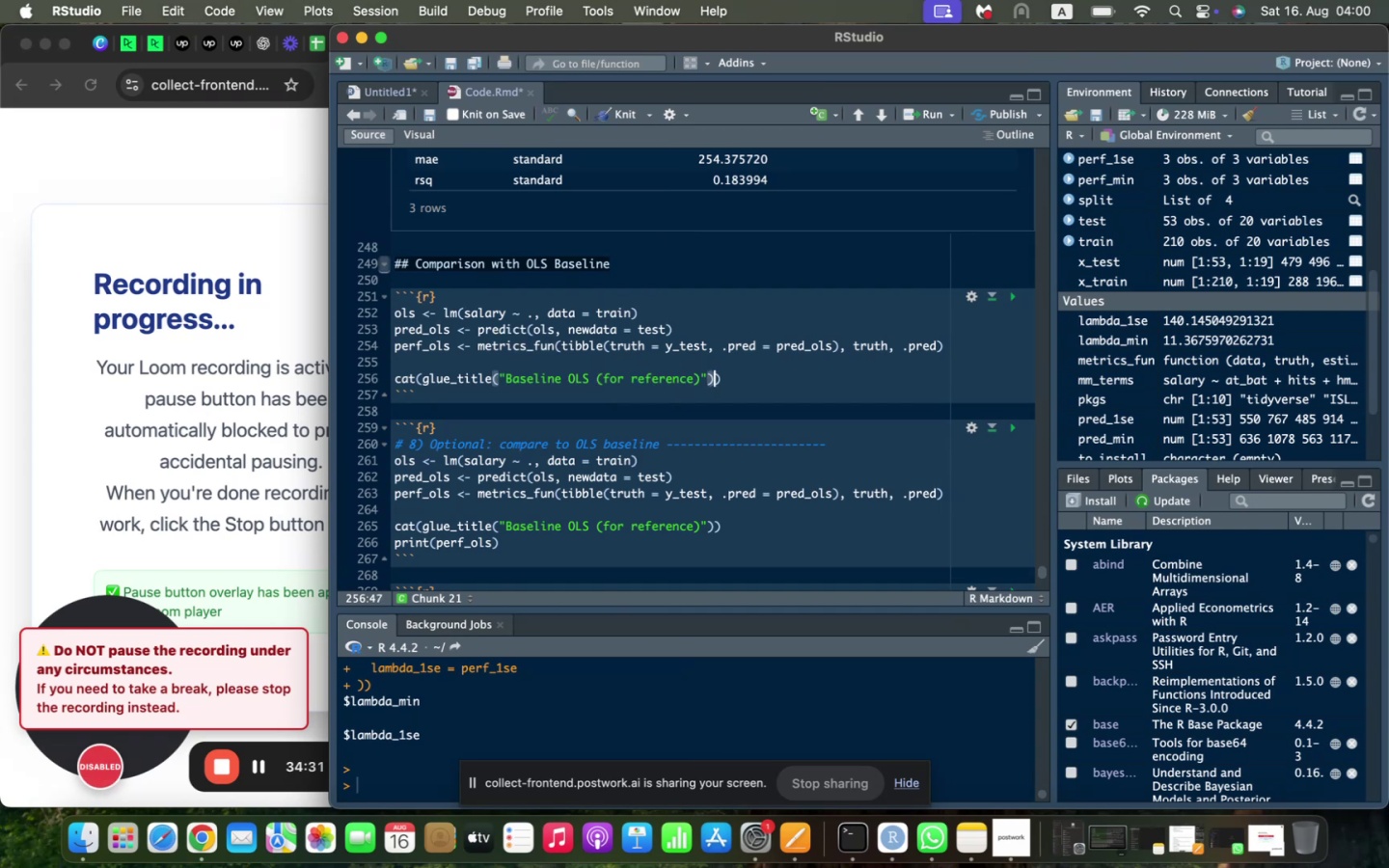 
key(Shift+ArrowRight)
 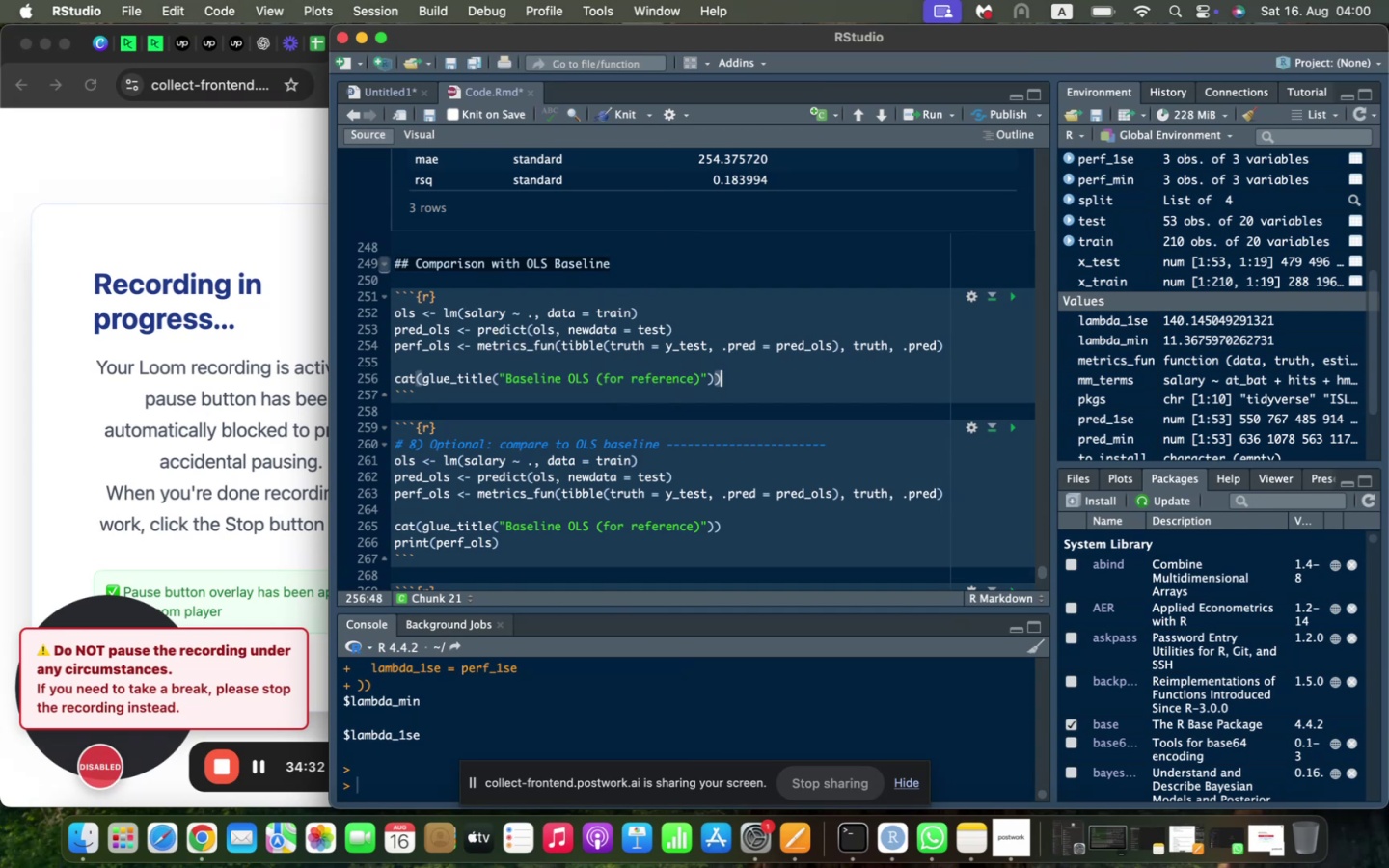 
key(Shift+Enter)
 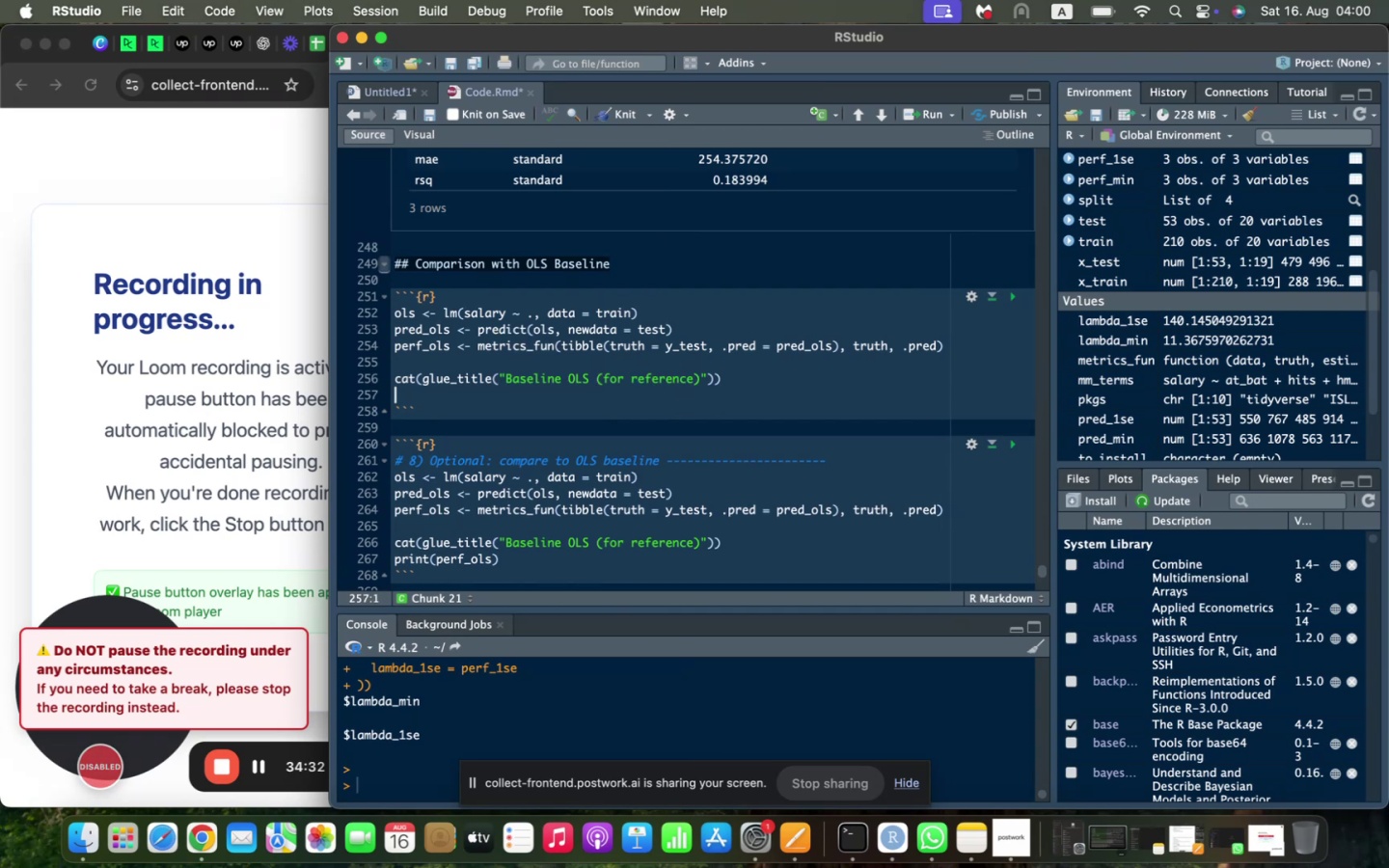 
type(PRINT(PERF_OL)
 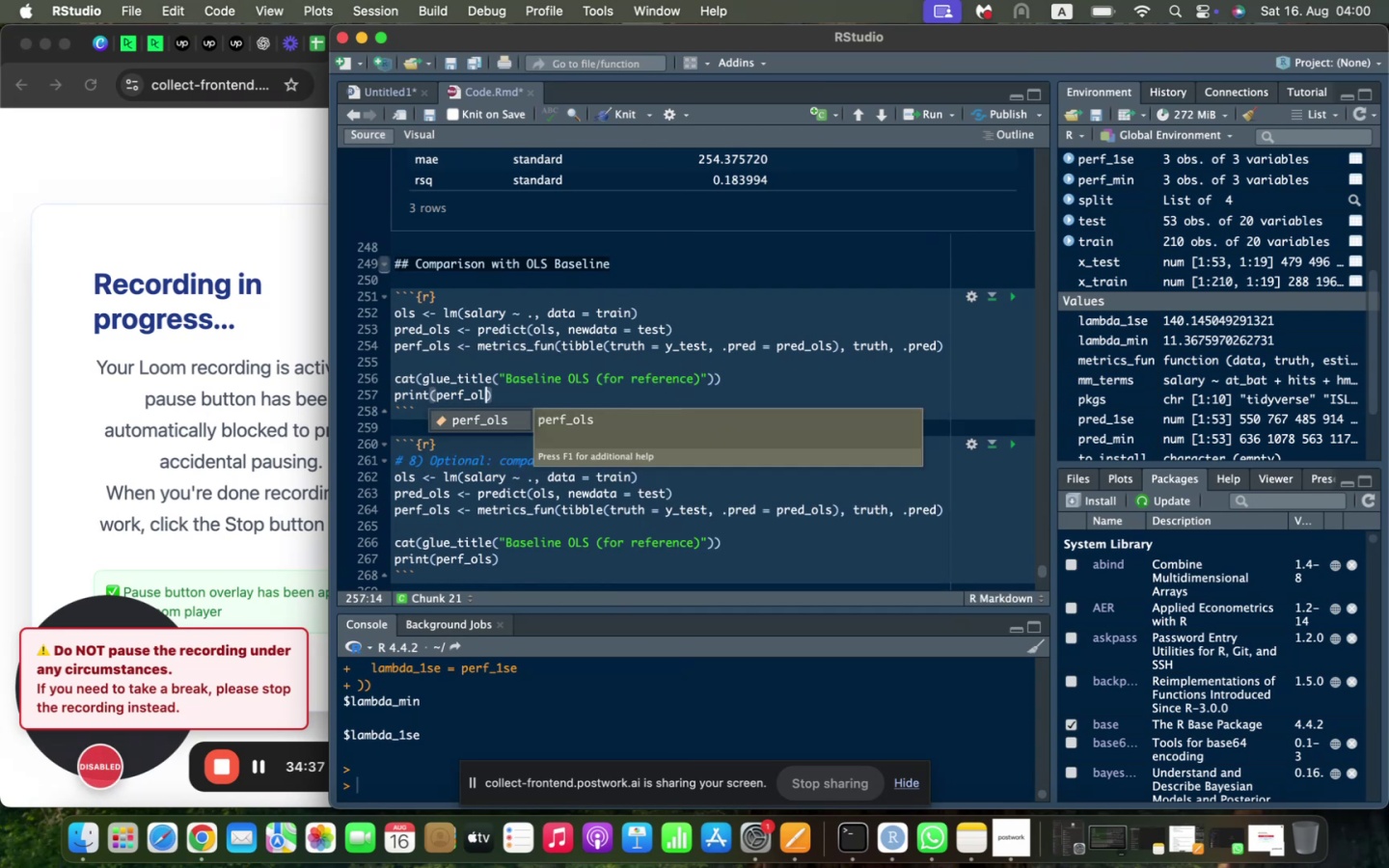 
 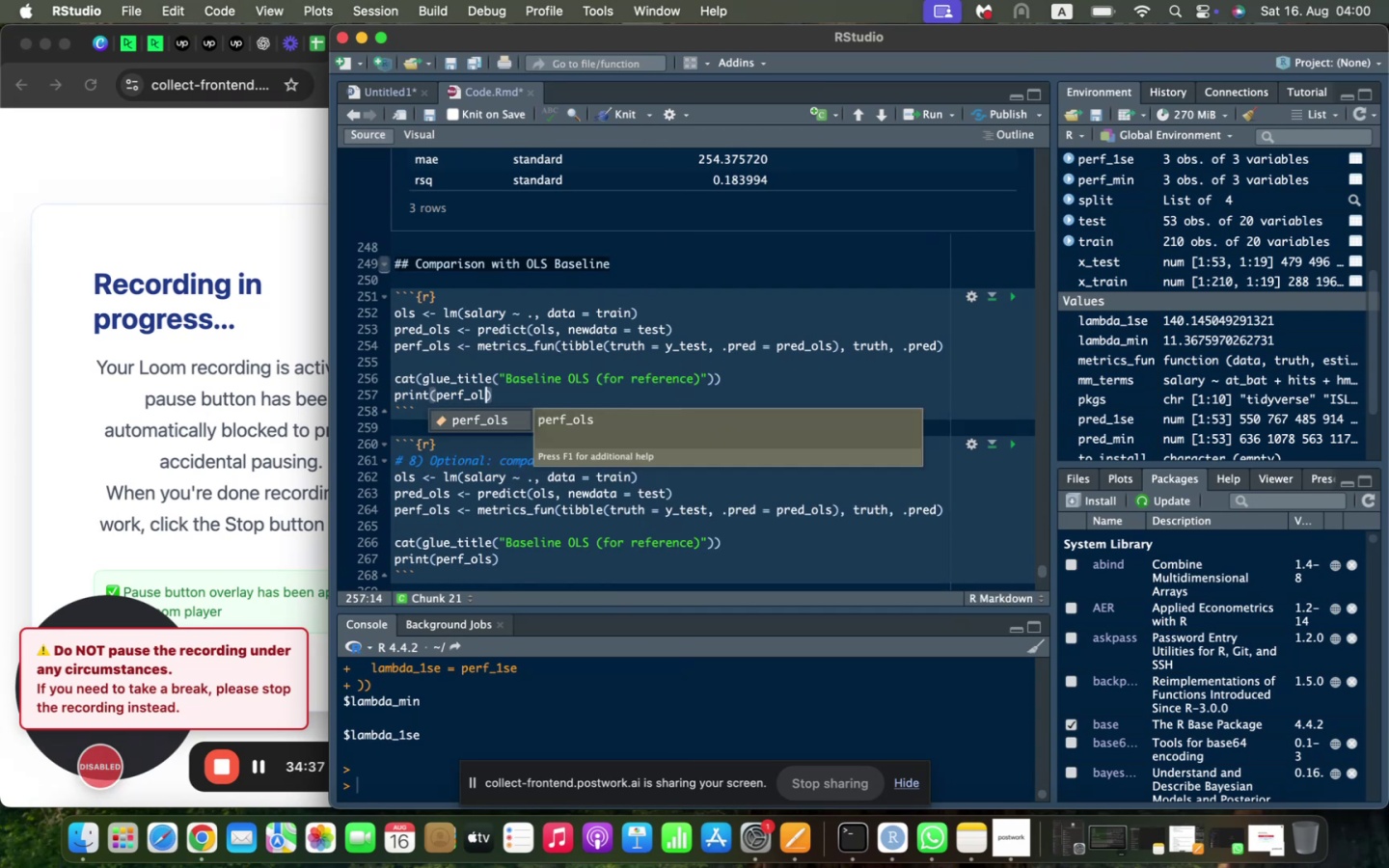 
key(Shift+Enter)
 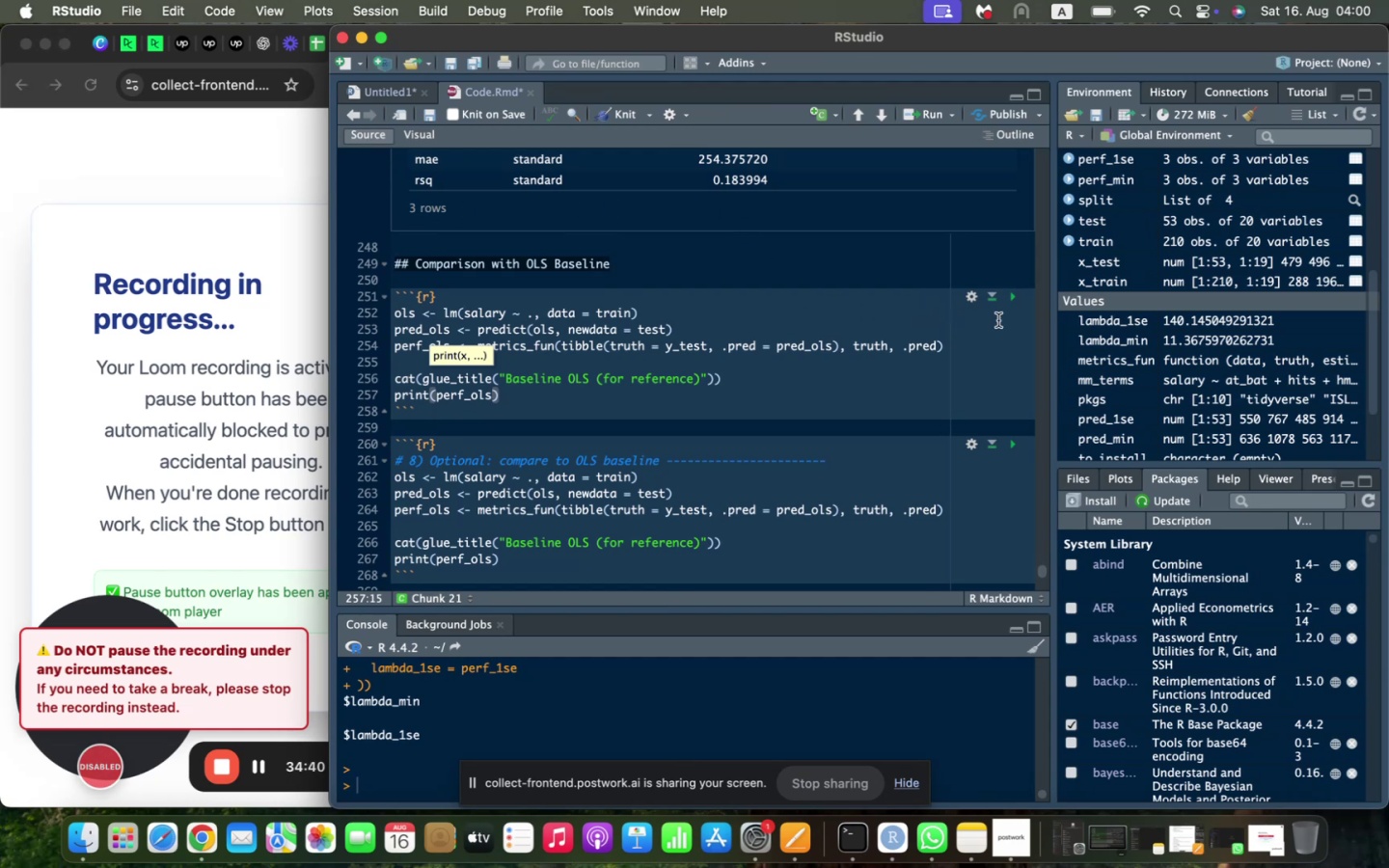 
left_click([1012, 298])
 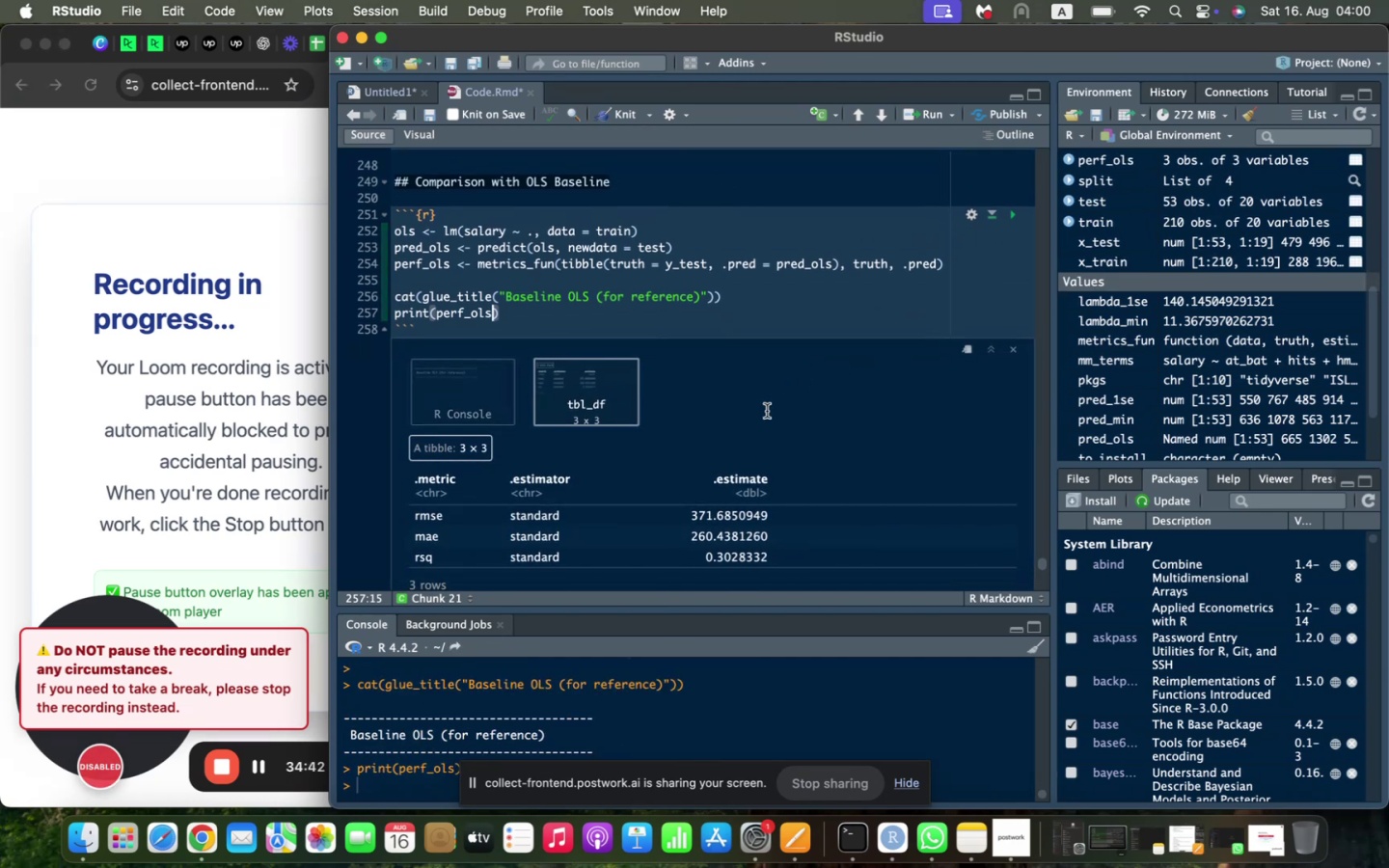 
scroll: coordinate [767, 411], scroll_direction: down, amount: 6.0
 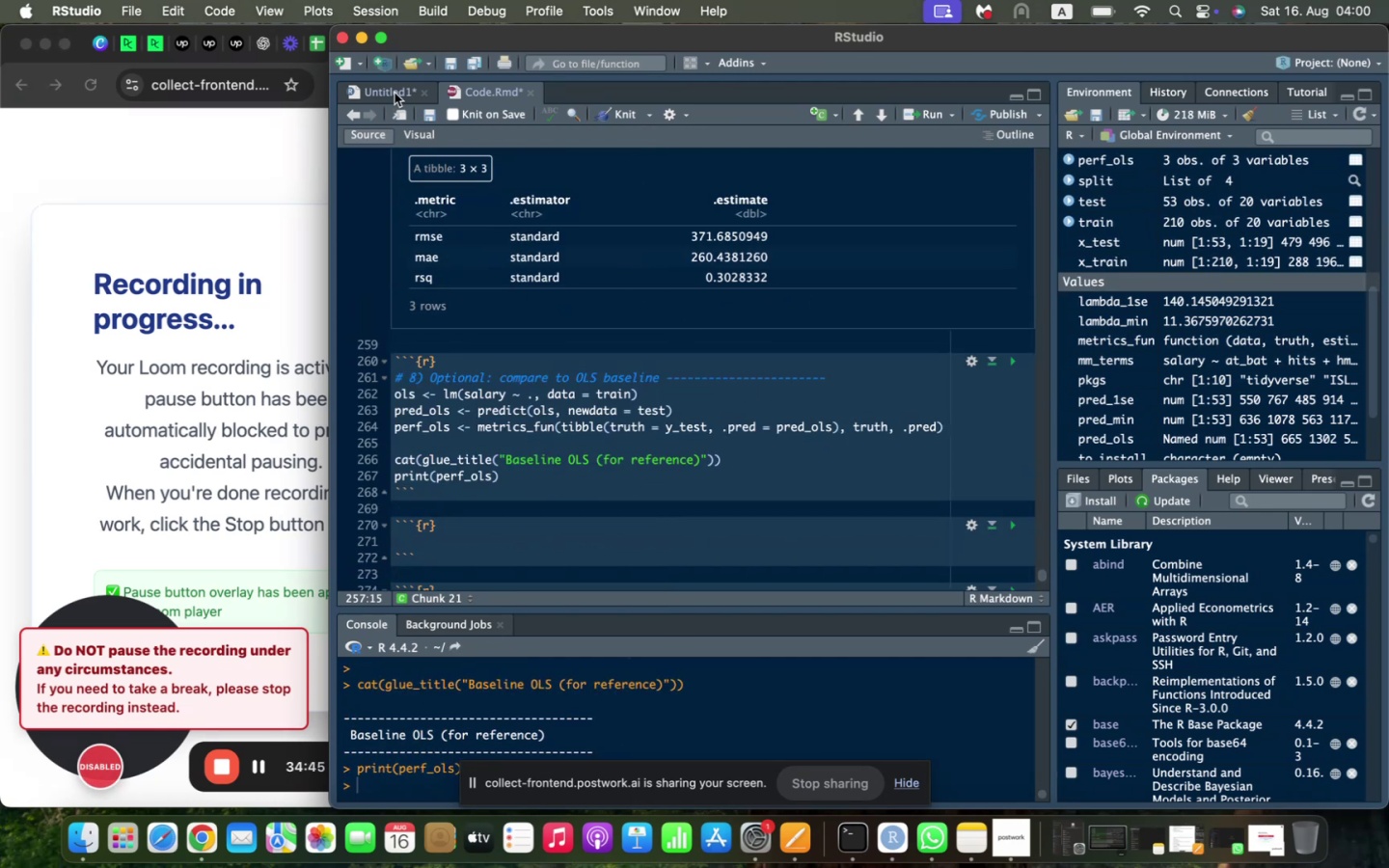 
left_click([395, 92])
 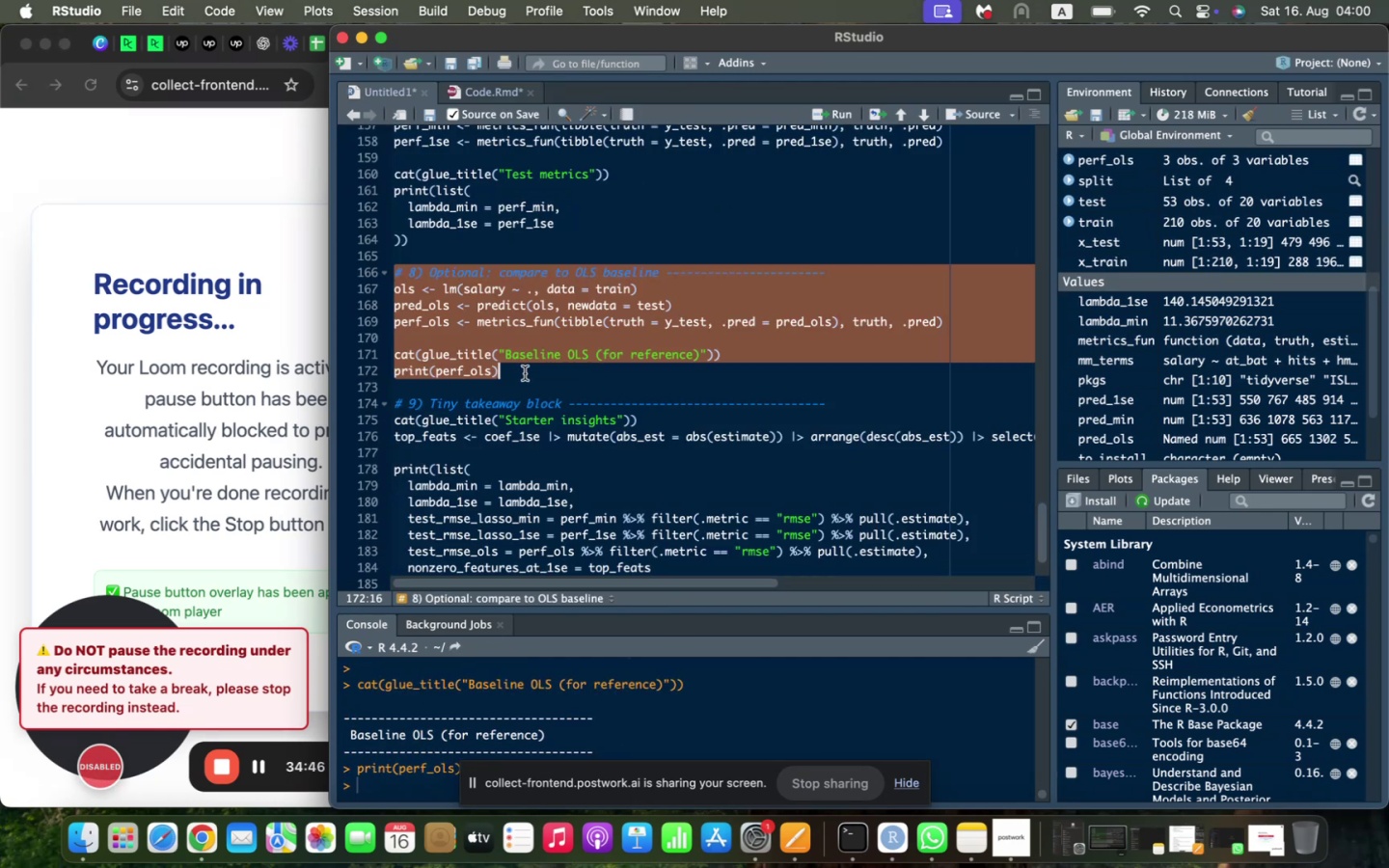 
scroll: coordinate [528, 377], scroll_direction: down, amount: 4.0
 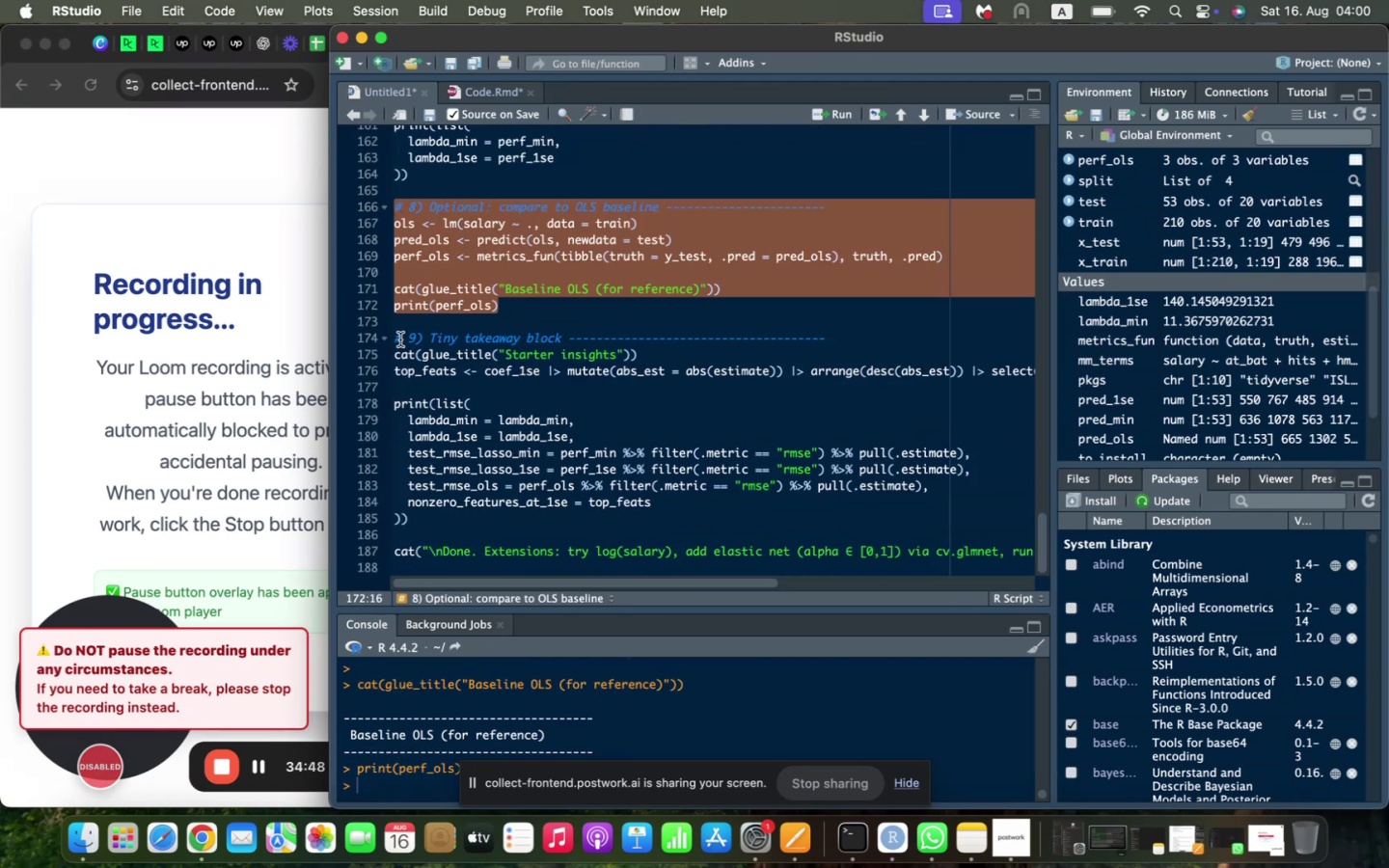 
left_click_drag(start_coordinate=[396, 339], to_coordinate=[554, 563])
 